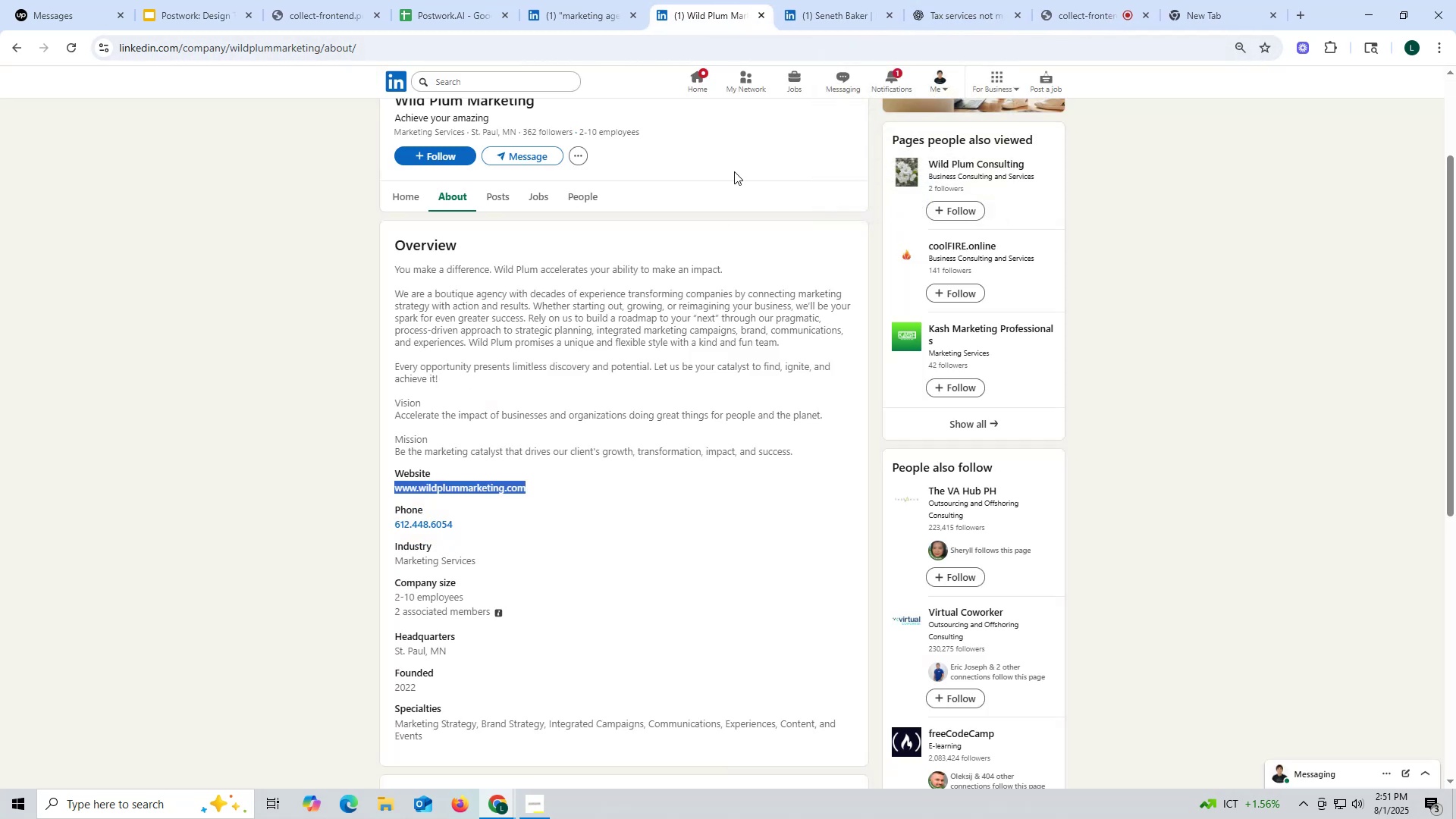 
key(Control+ControlLeft)
 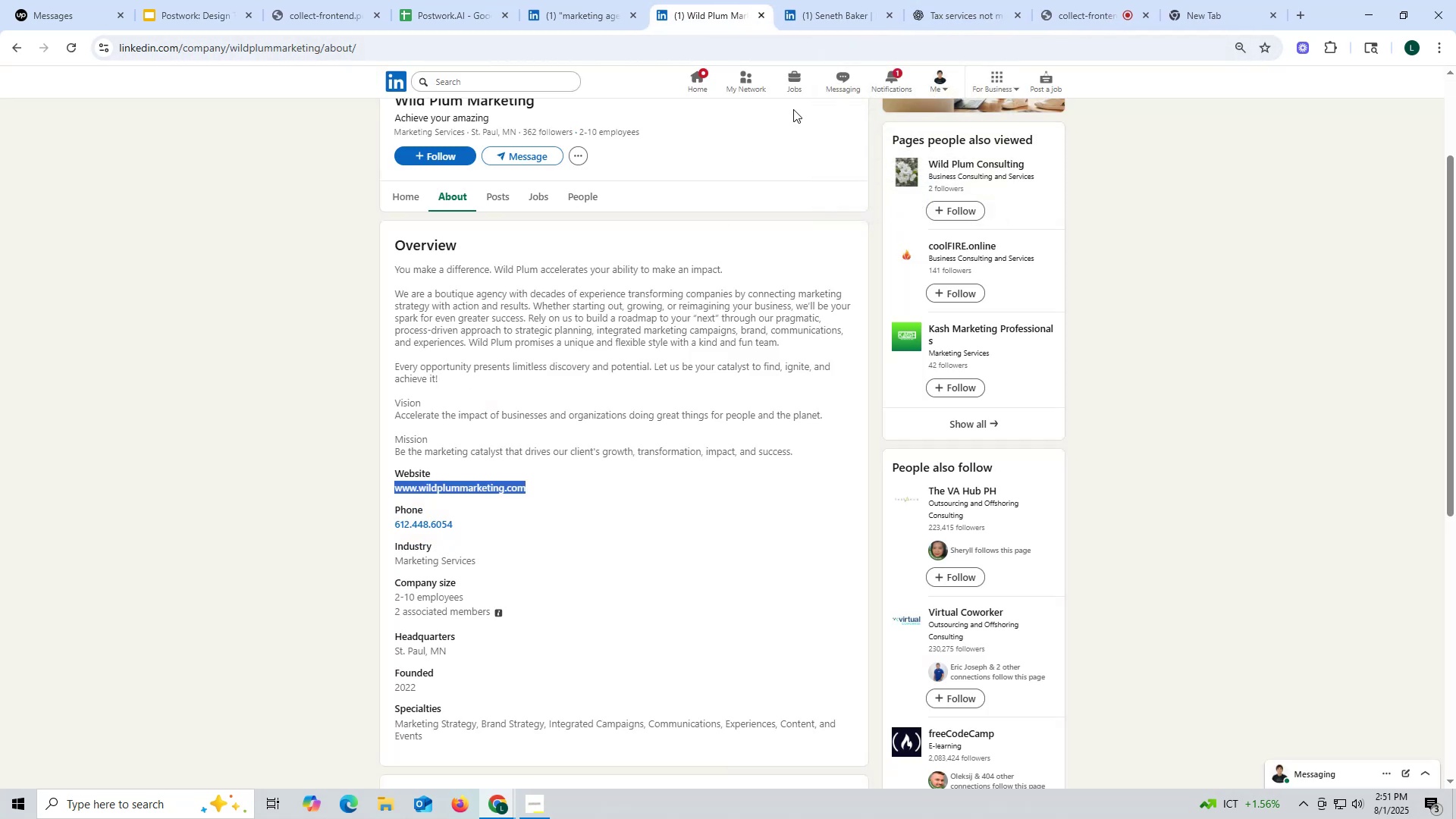 
key(Control+C)
 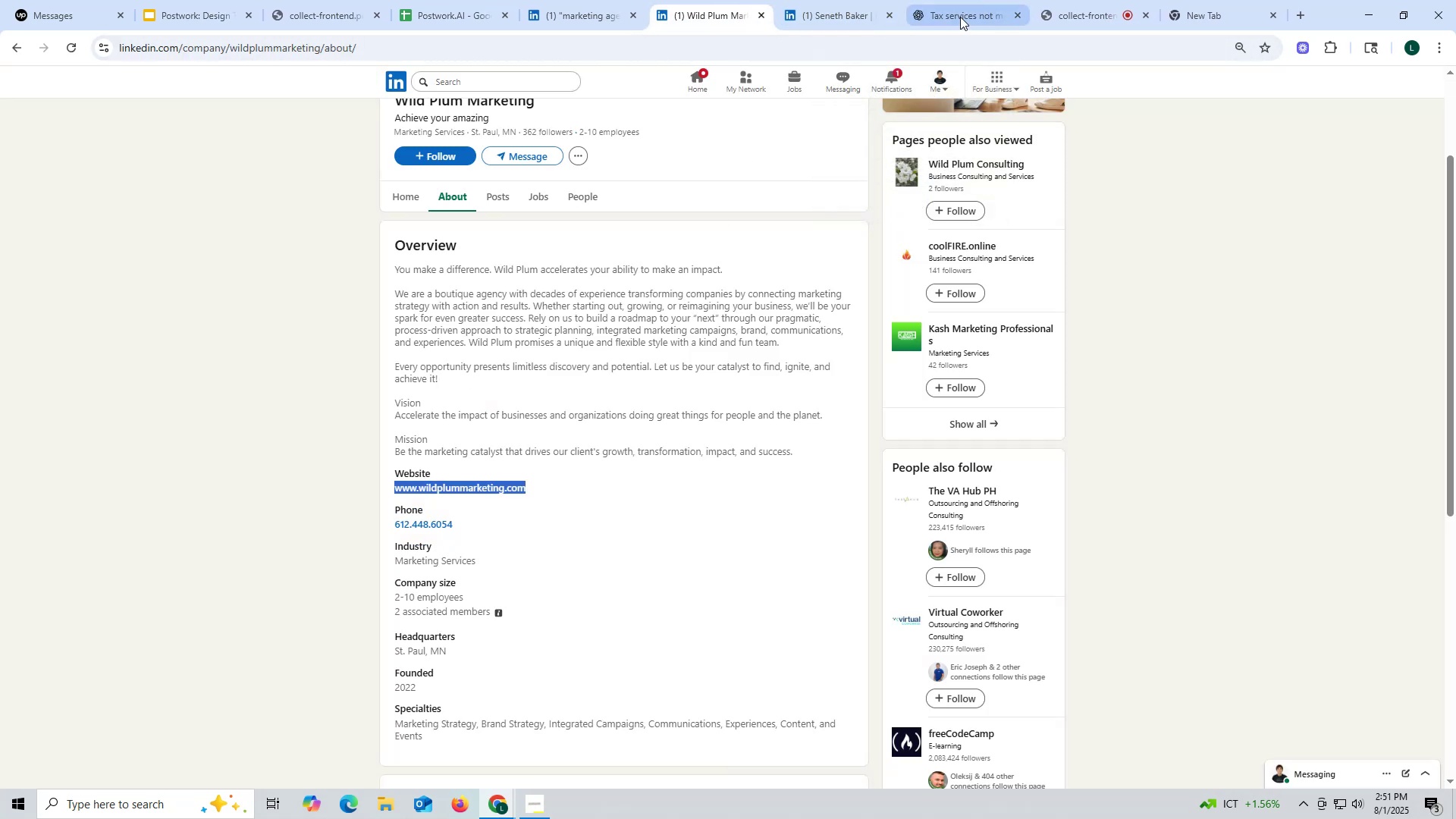 
left_click([957, 15])
 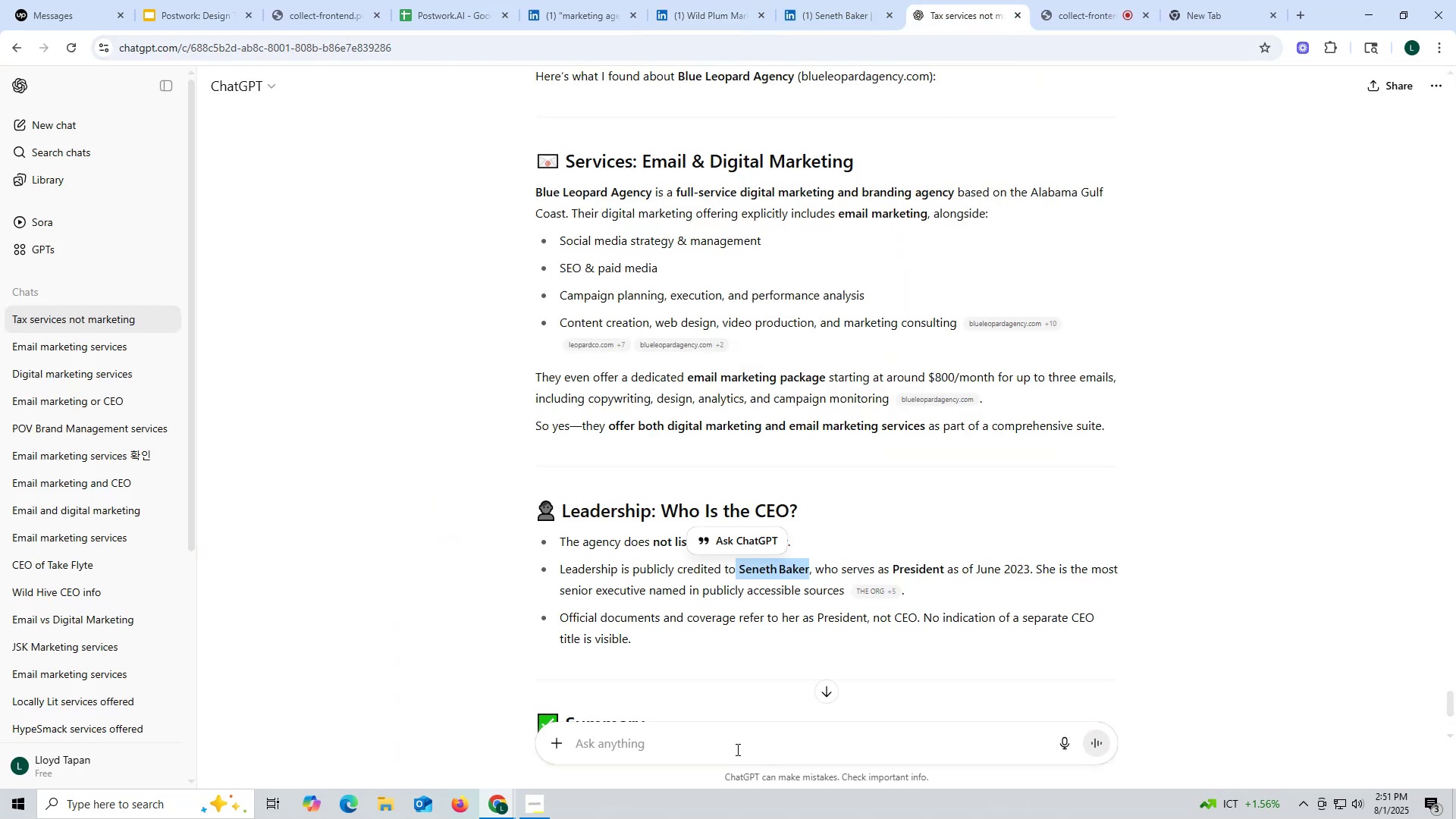 
key(Control+ControlLeft)
 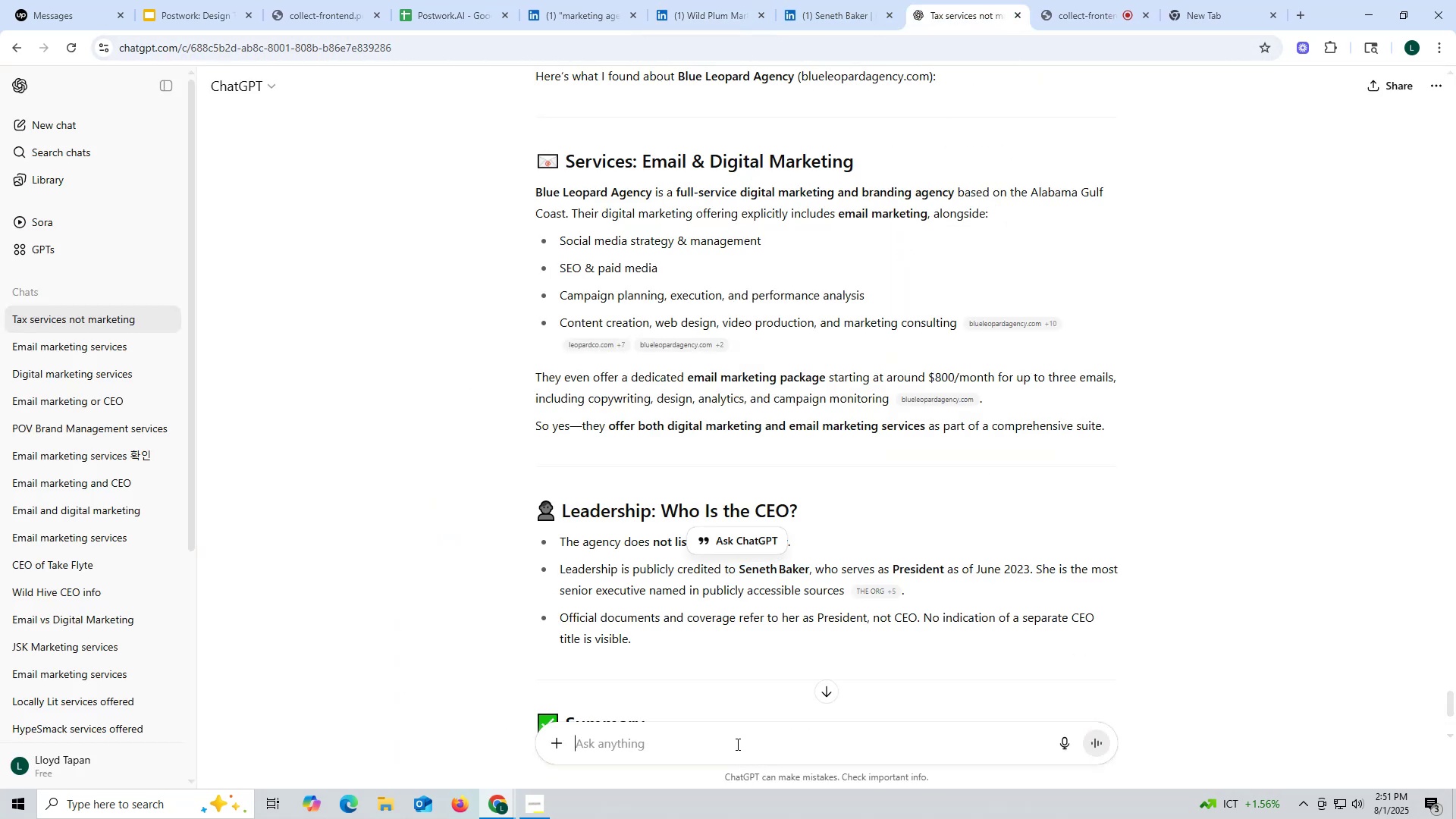 
key(Control+V)
 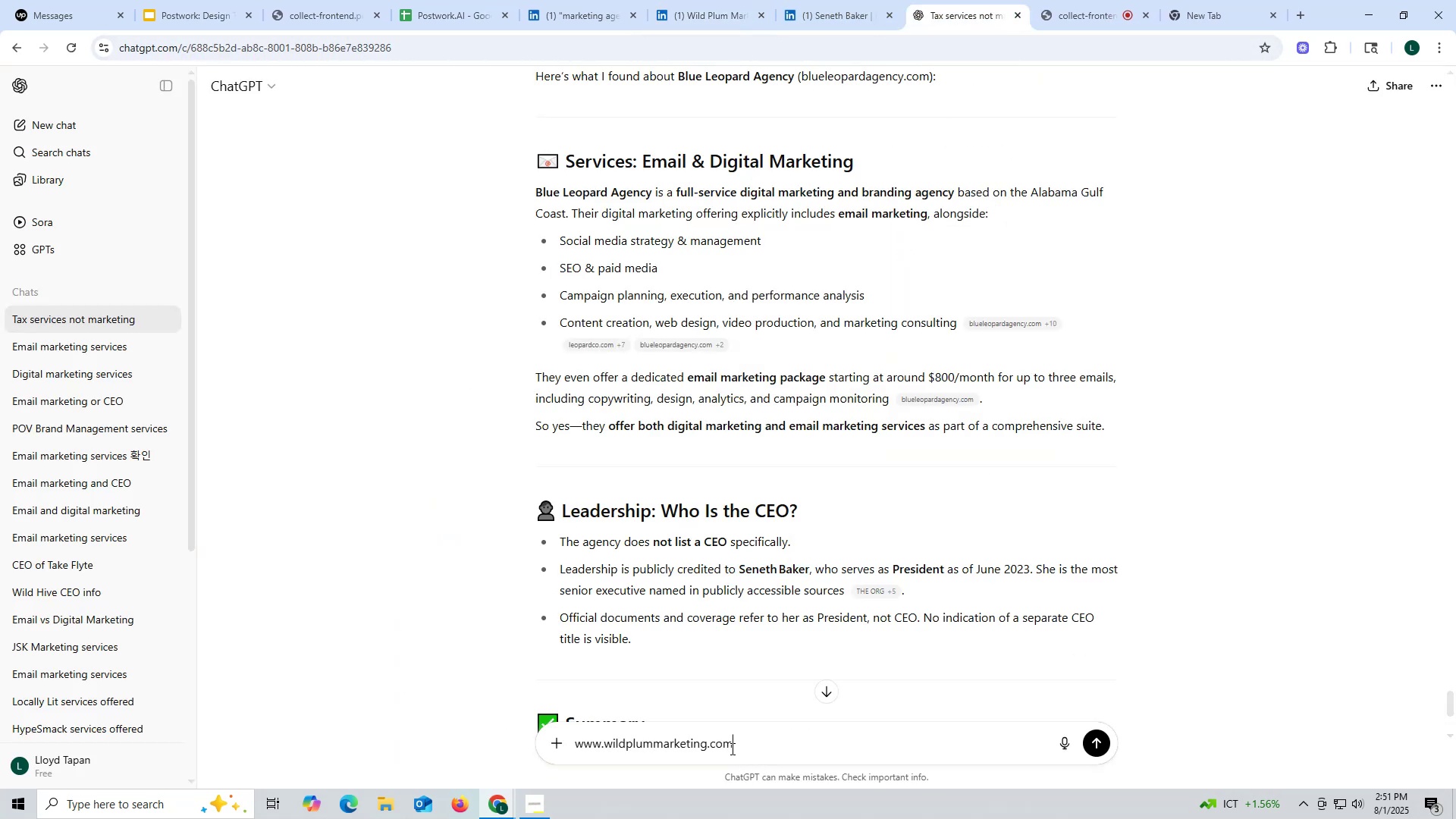 
key(Space)
 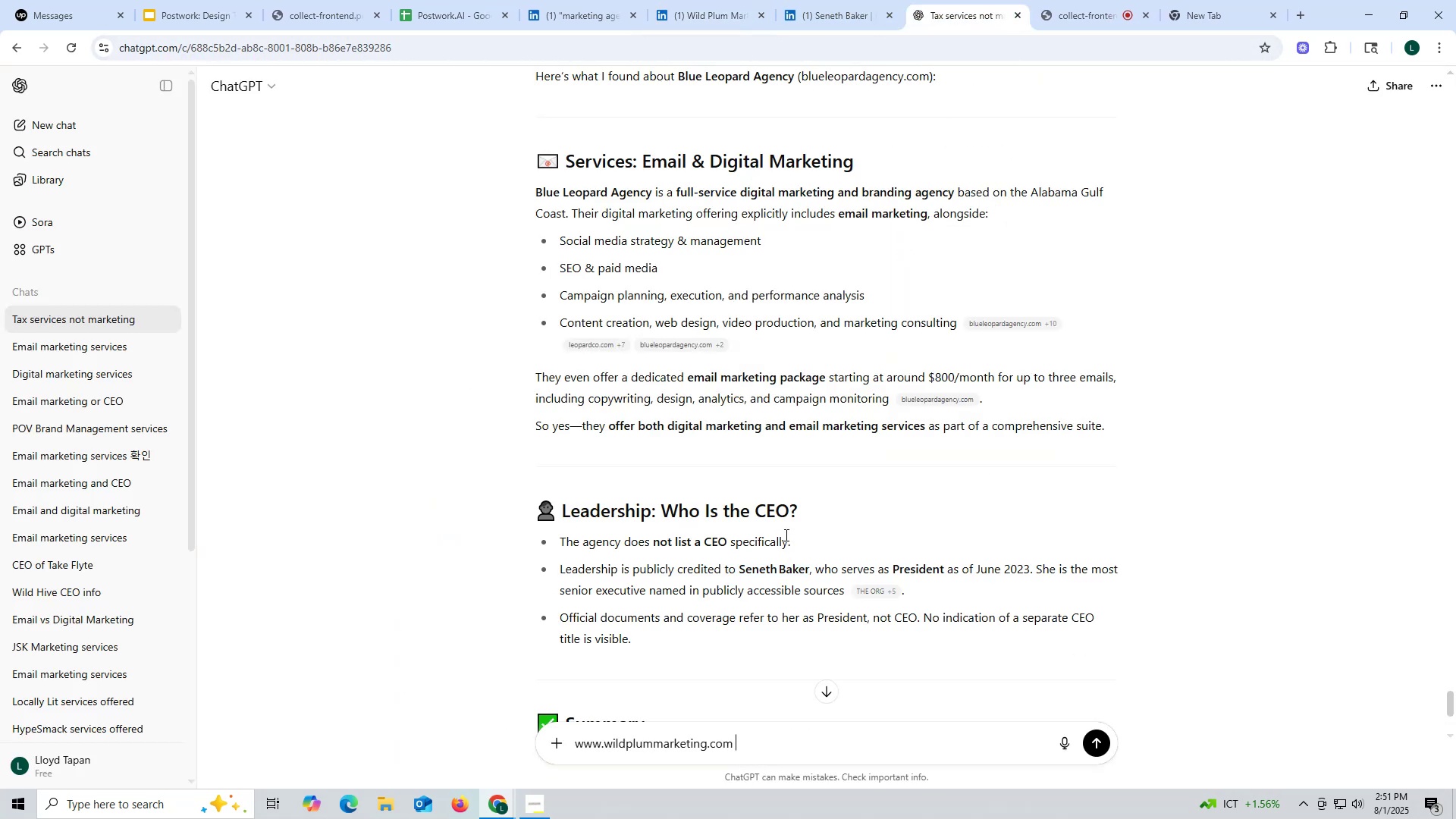 
scroll: coordinate [870, 482], scroll_direction: up, amount: 2.0
 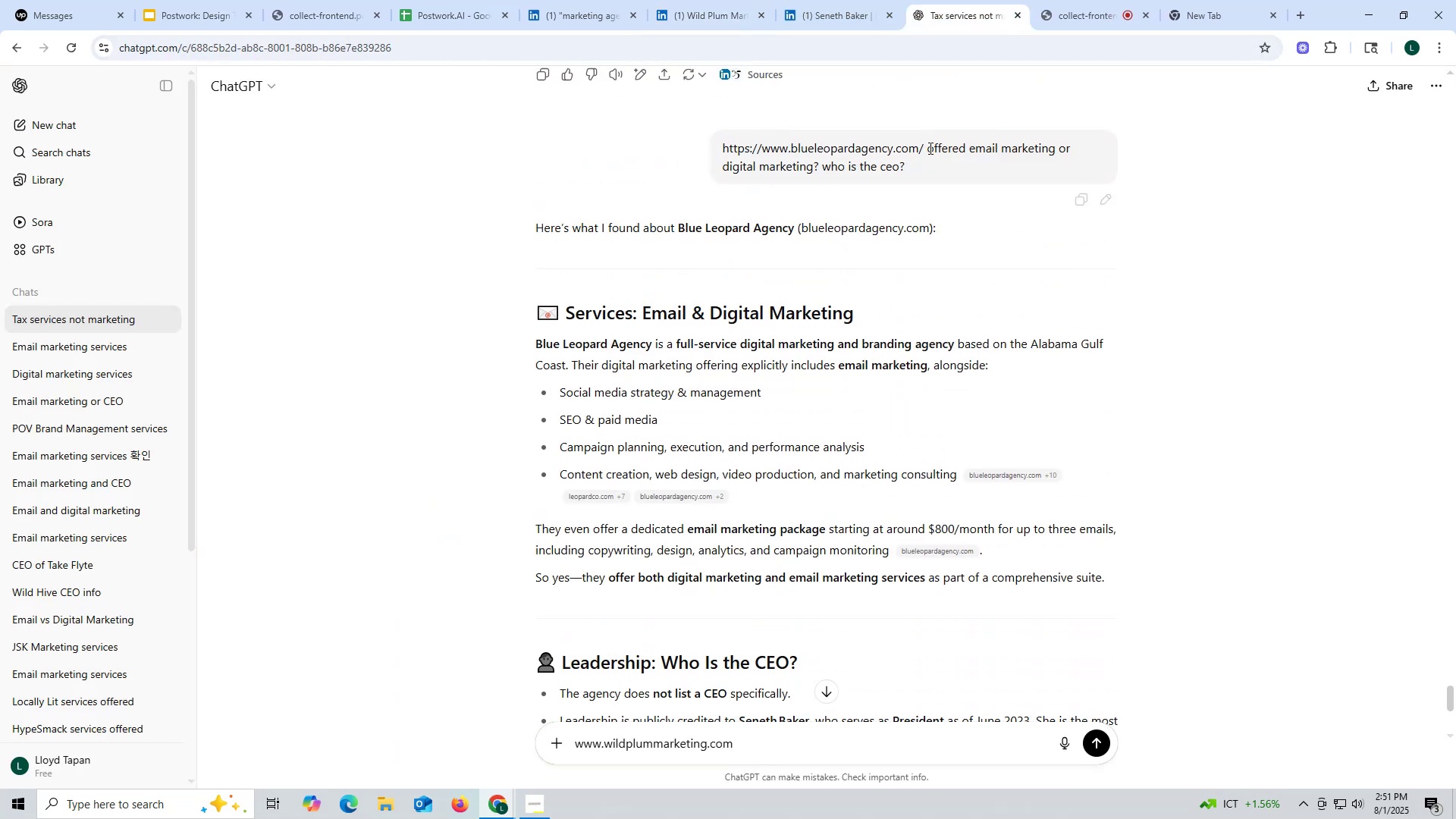 
left_click_drag(start_coordinate=[925, 147], to_coordinate=[990, 160])
 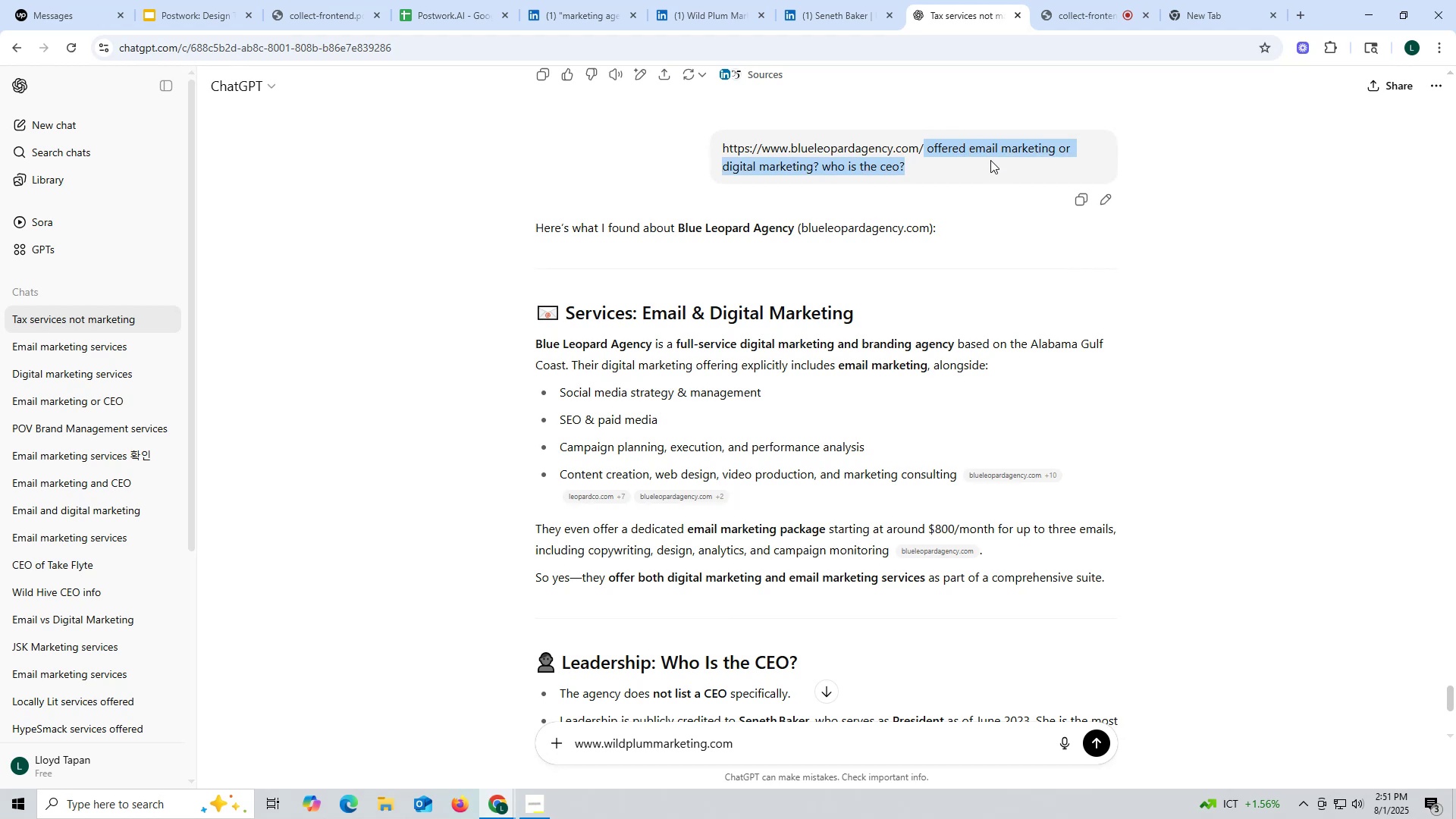 
key(Control+ControlLeft)
 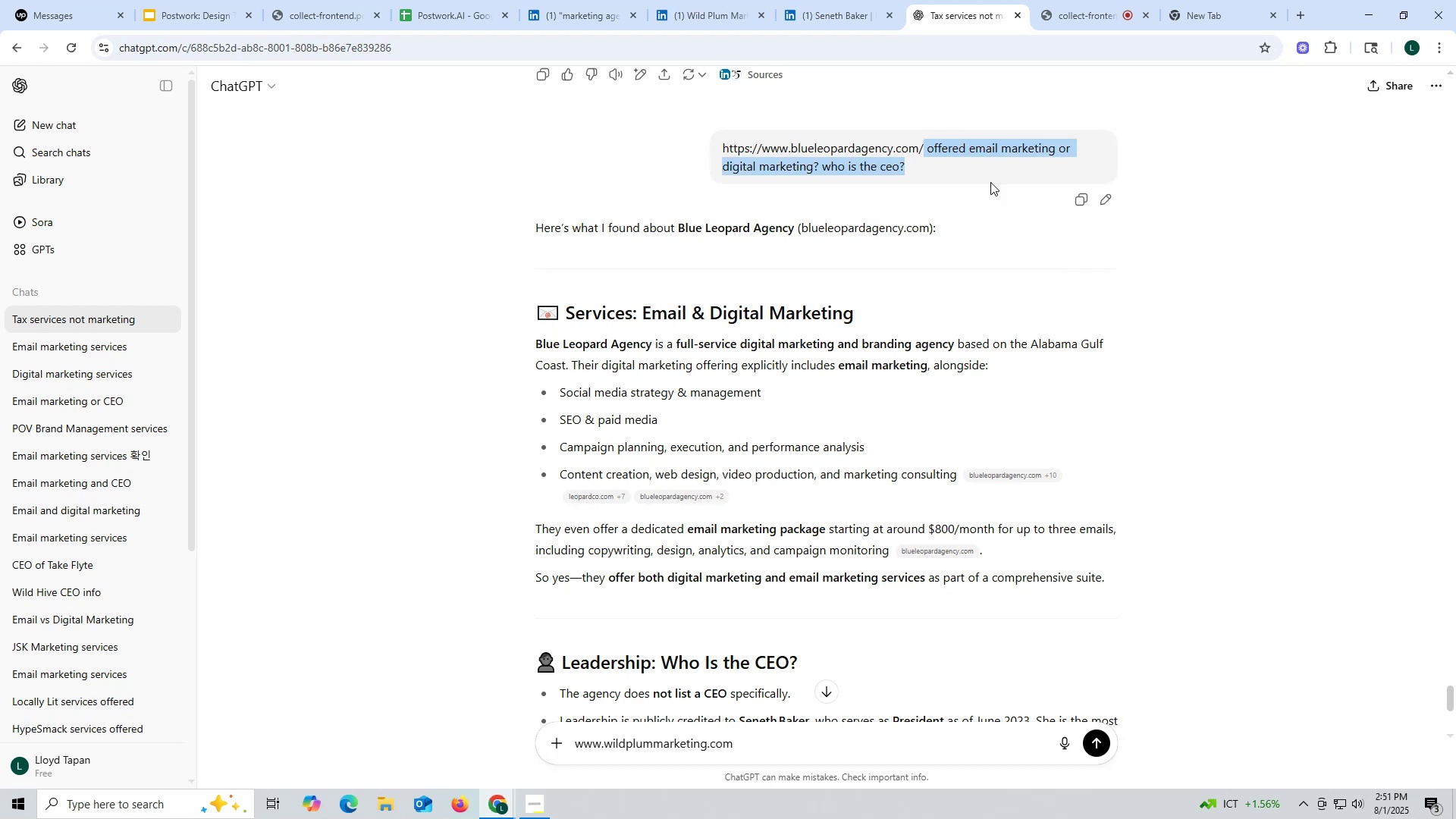 
key(Control+C)
 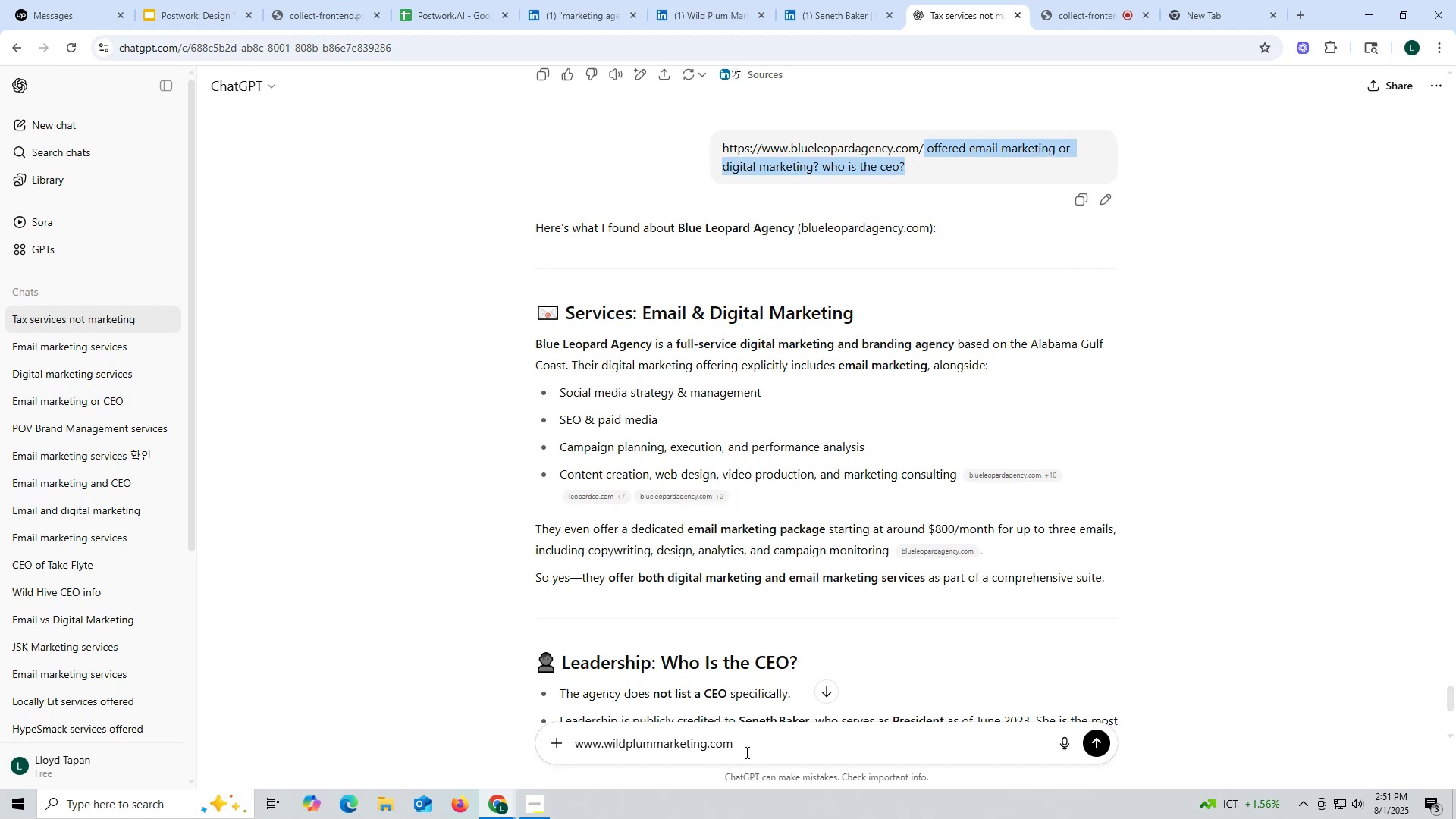 
key(Control+ControlLeft)
 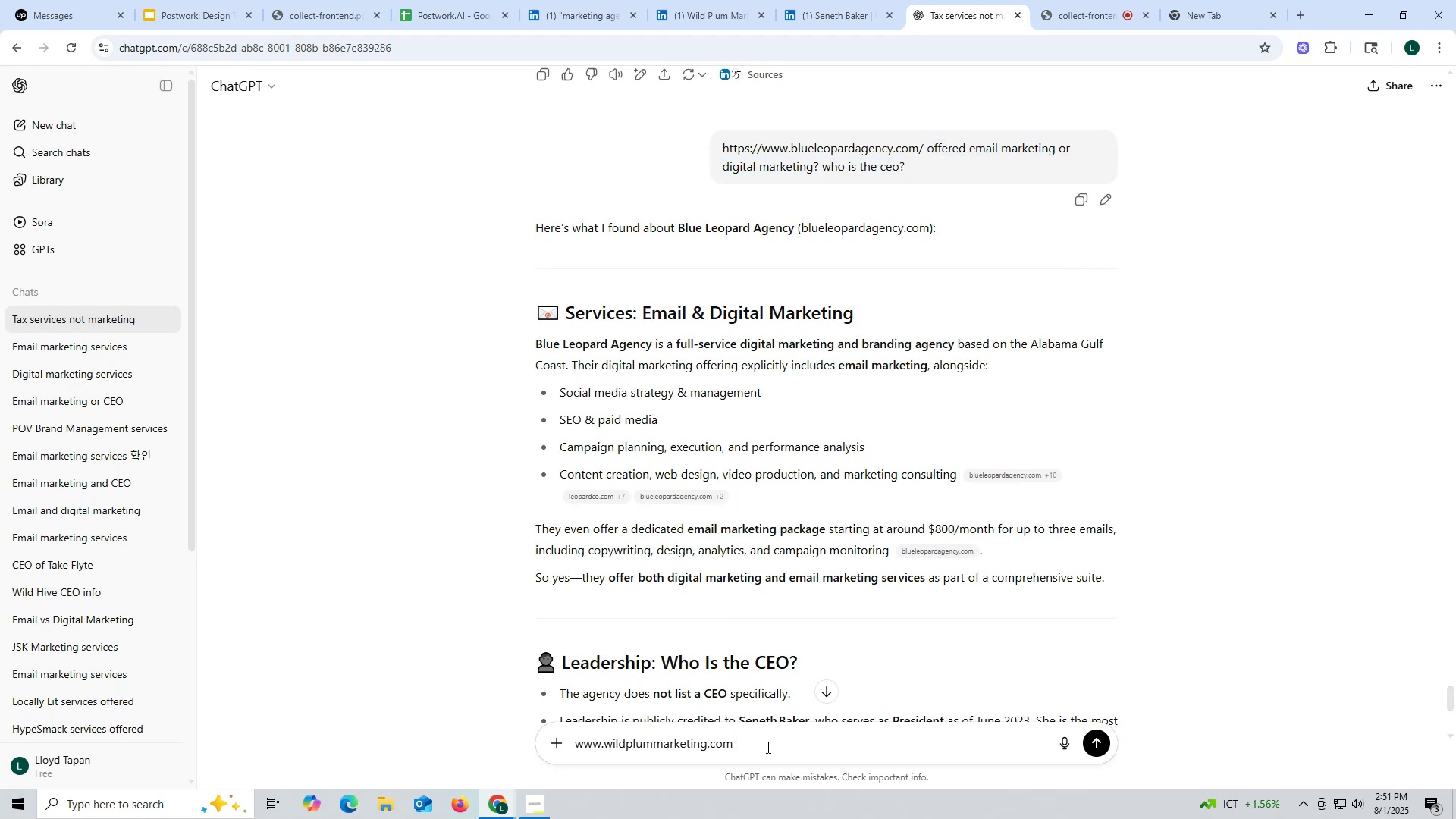 
left_click([767, 747])
 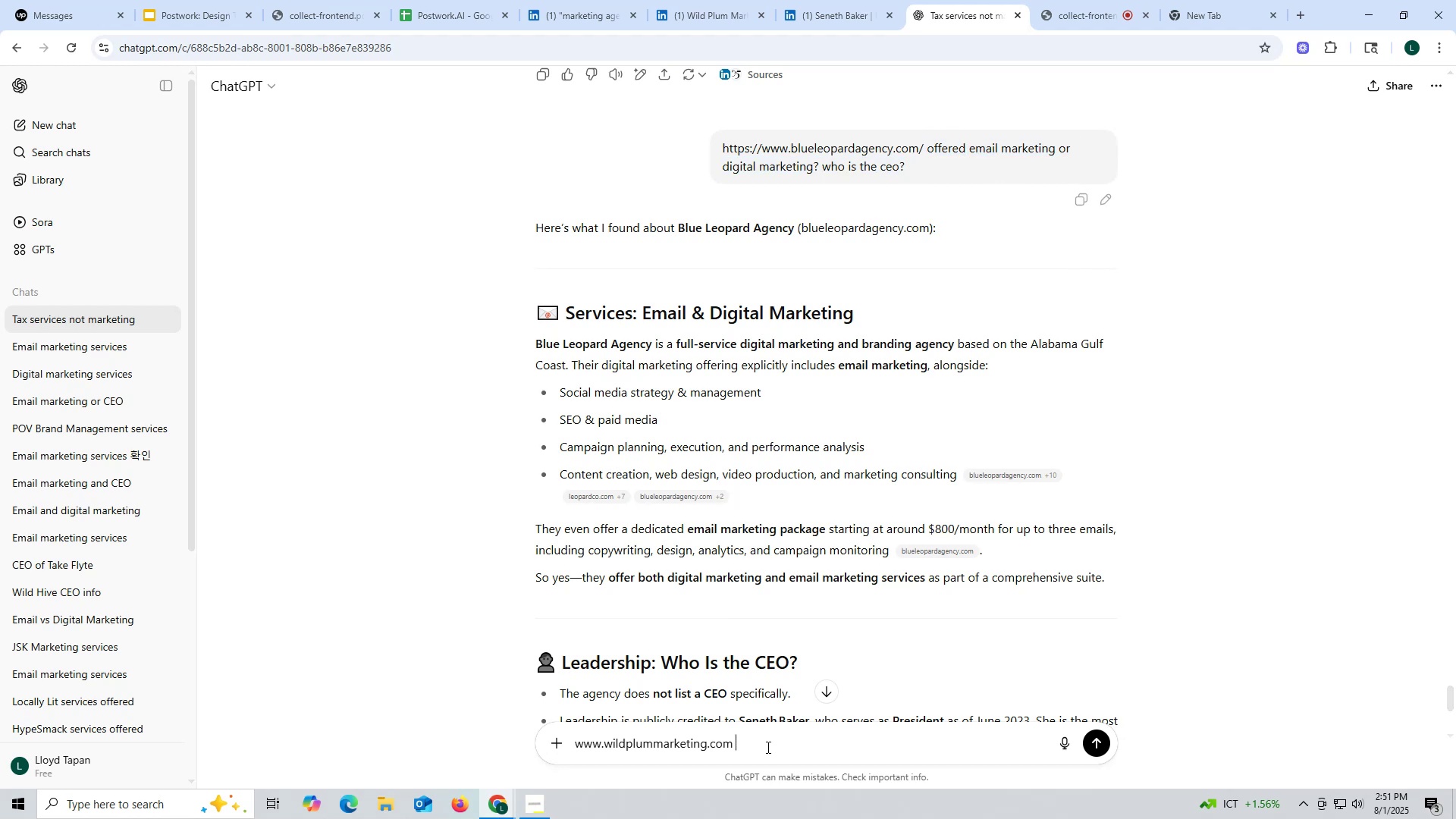 
key(Control+V)
 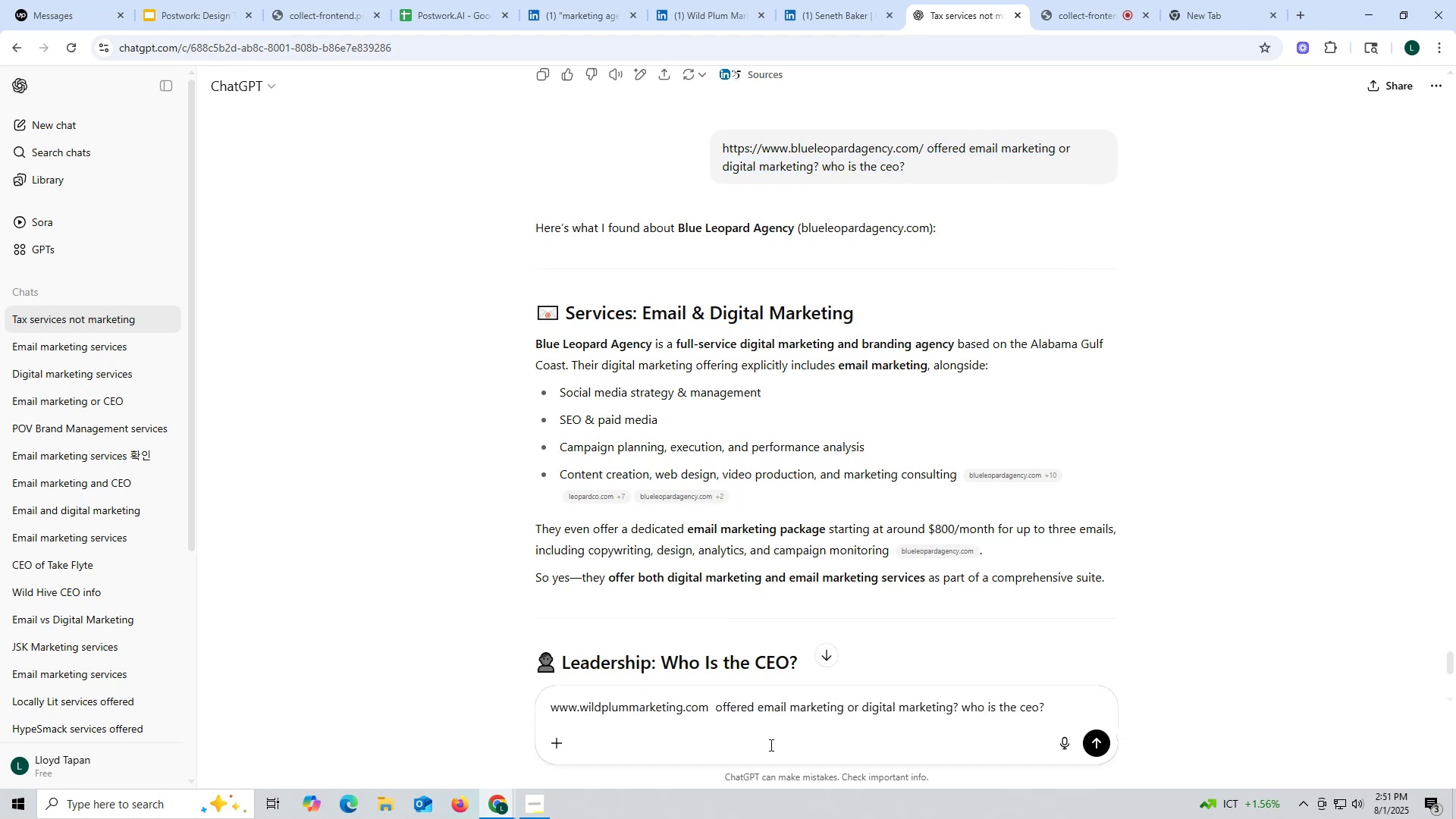 
key(Enter)
 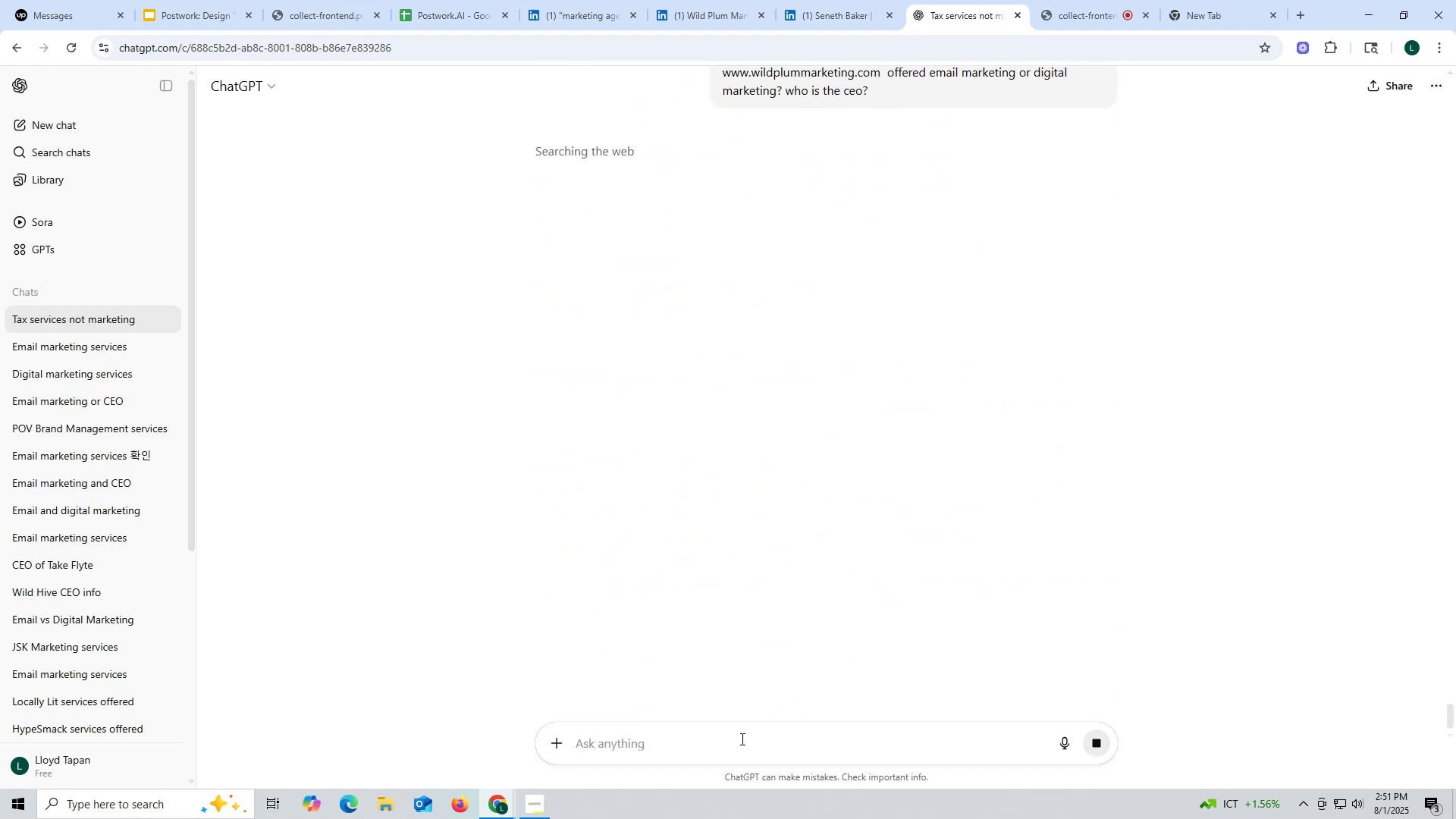 
left_click([529, 804])
 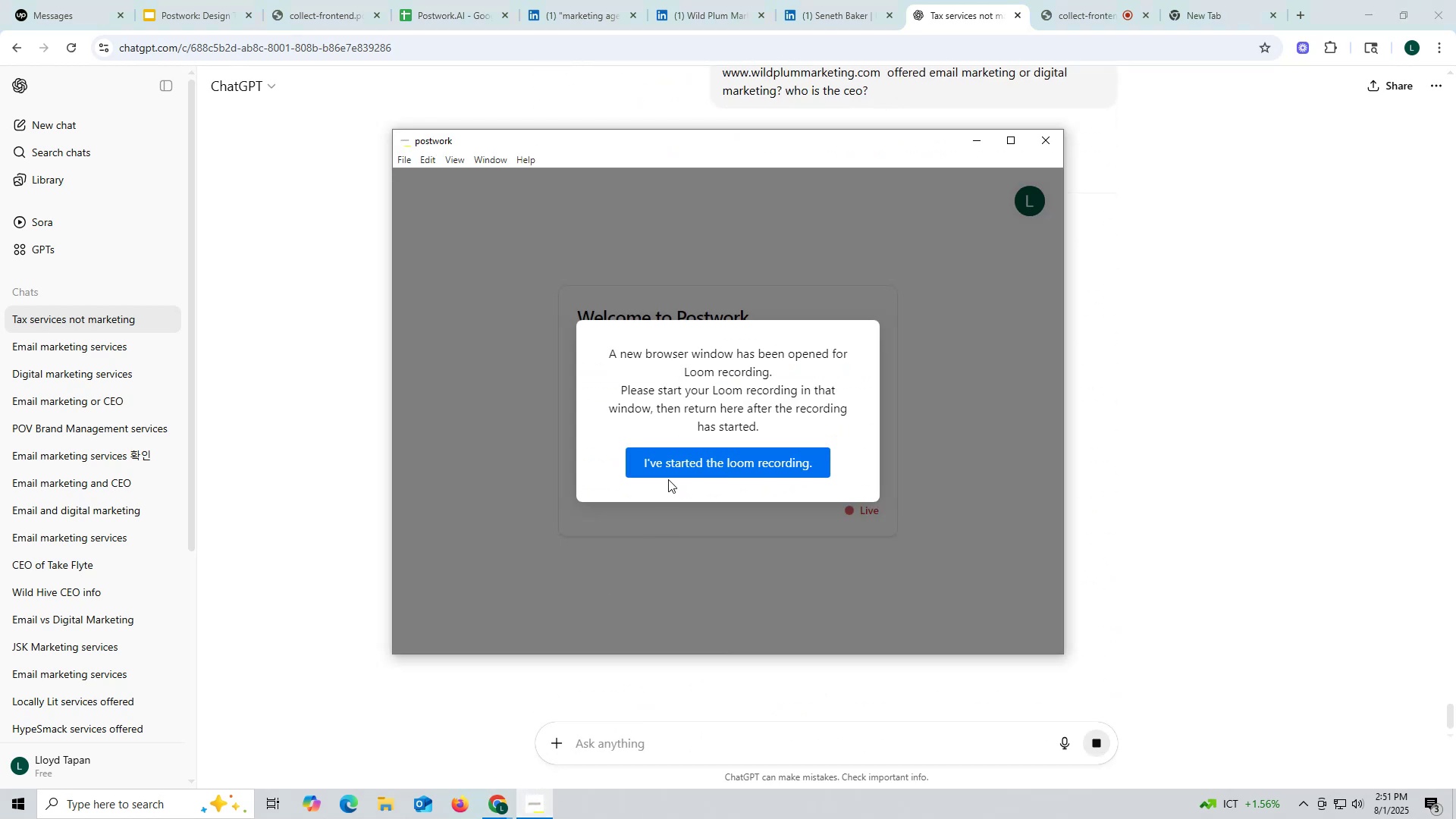 
left_click([670, 467])
 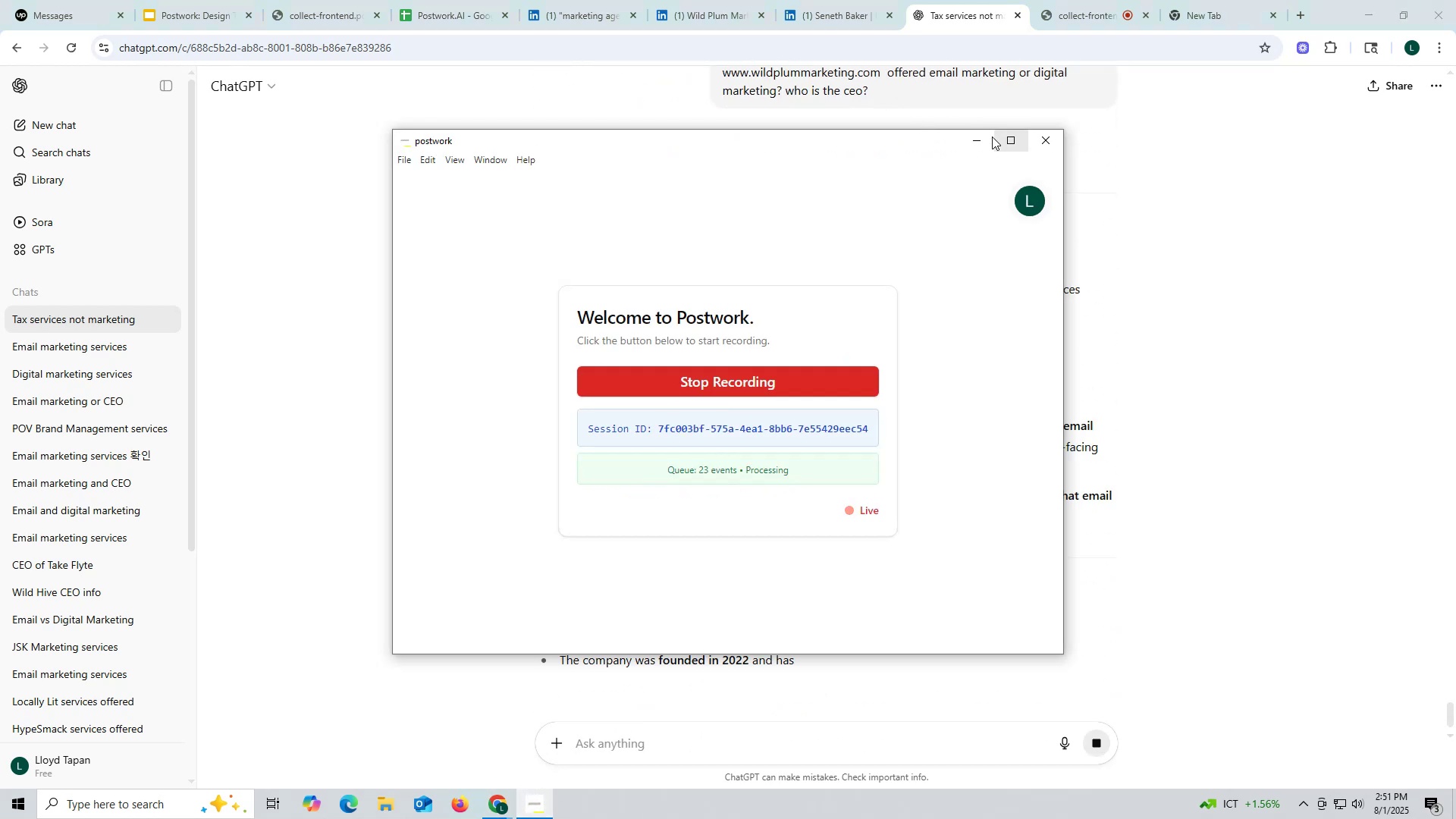 
left_click([977, 136])
 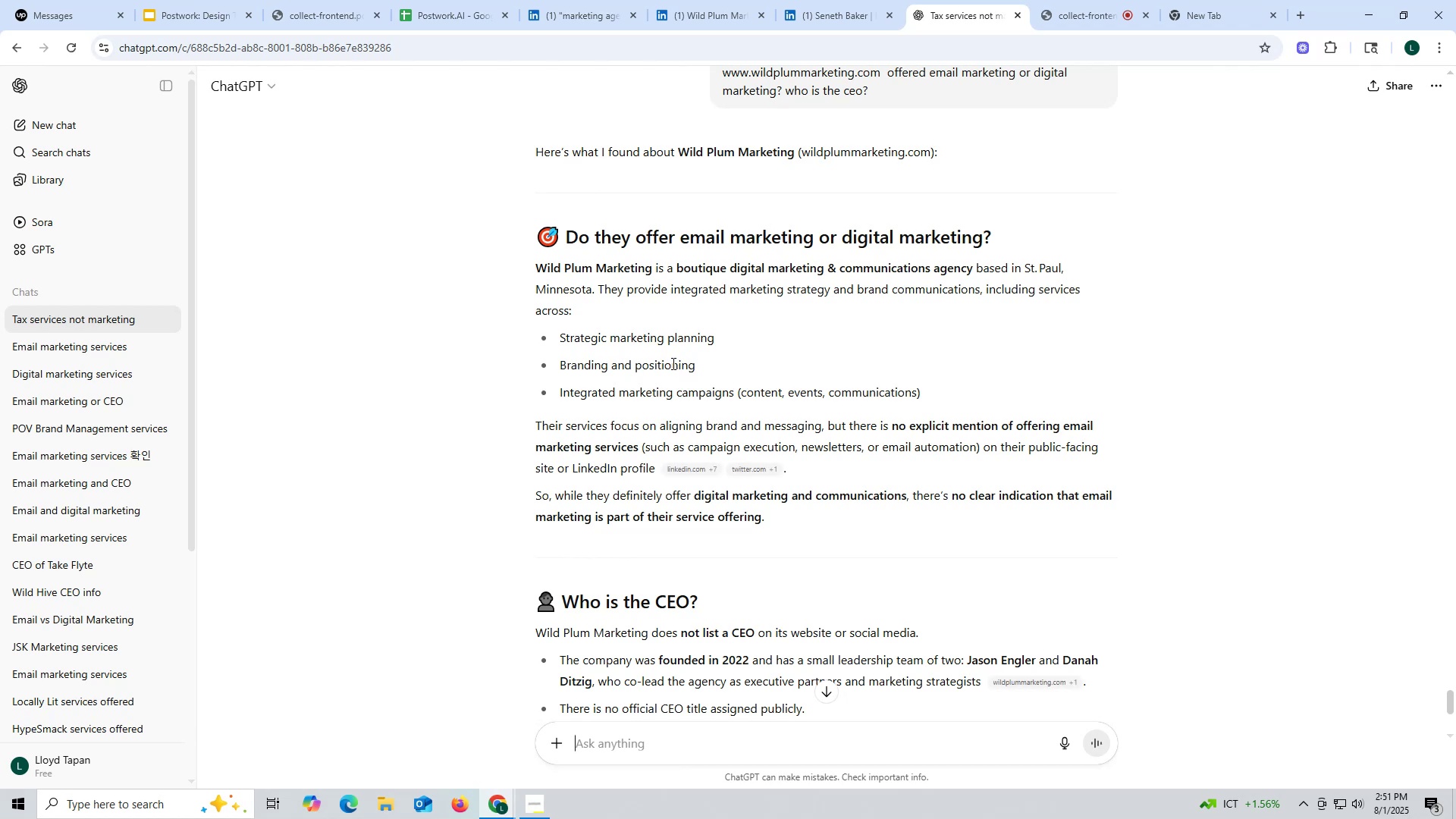 
wait(7.7)
 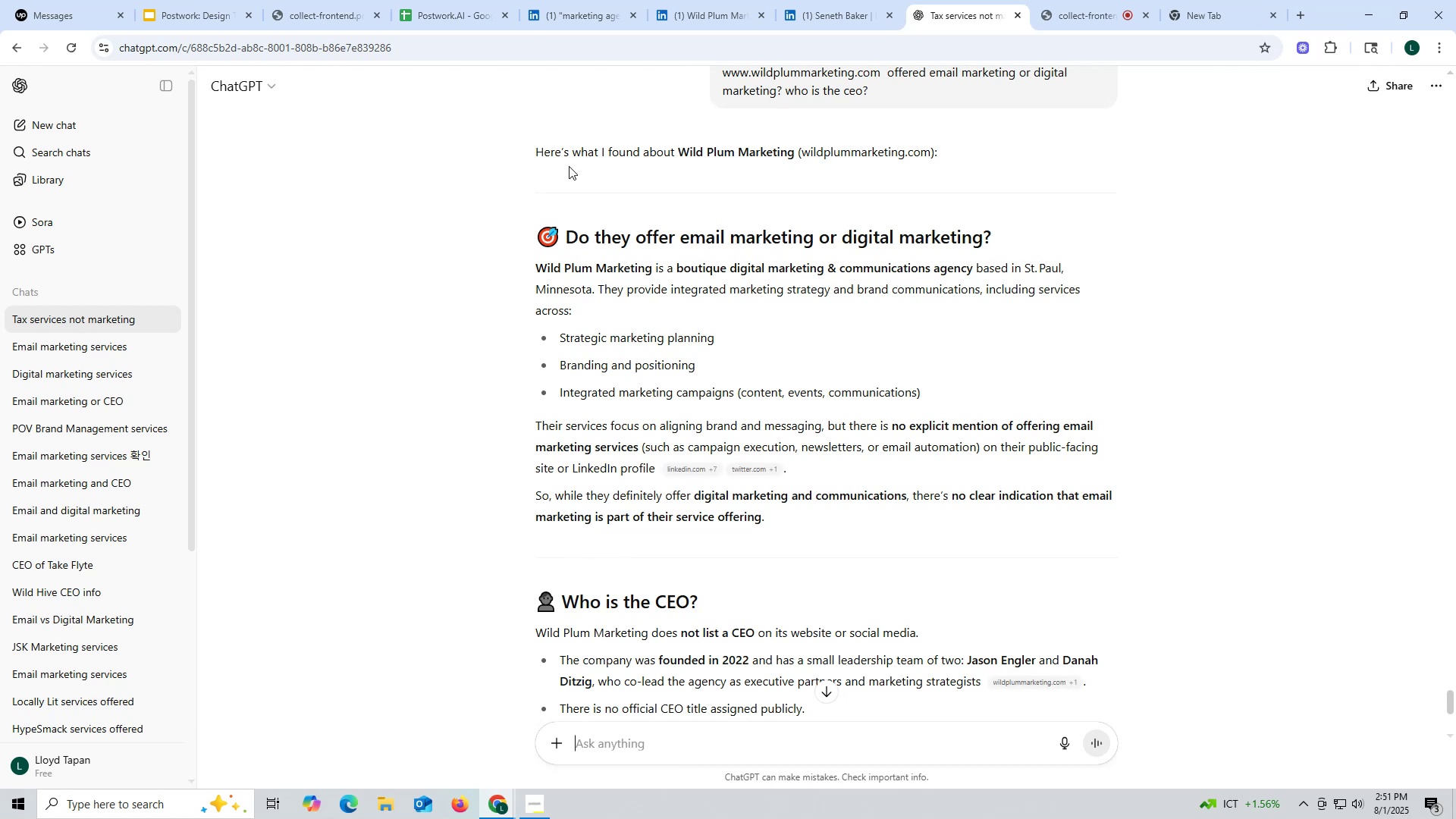 
scroll: coordinate [713, 613], scroll_direction: down, amount: 1.0
 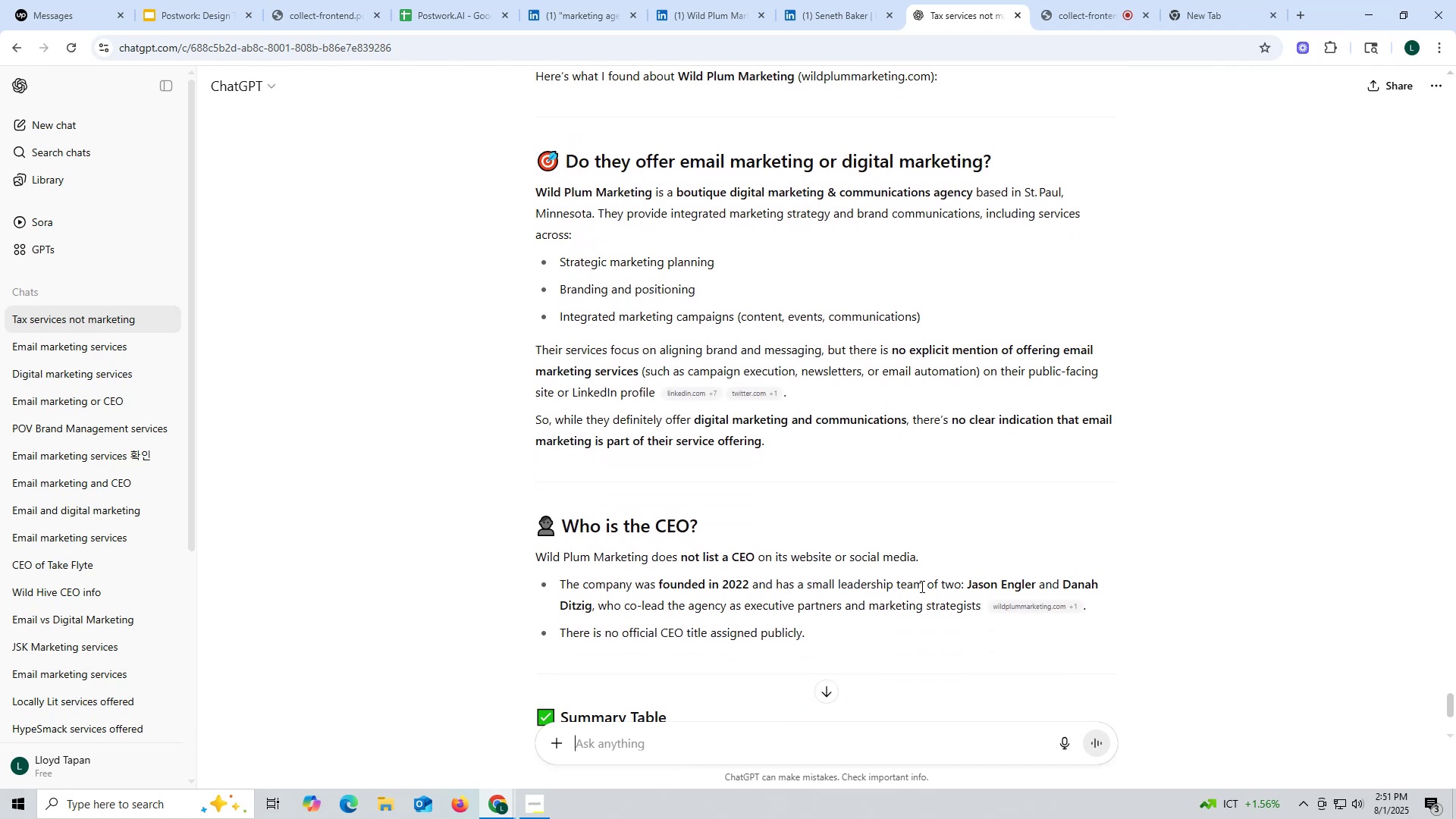 
left_click_drag(start_coordinate=[968, 584], to_coordinate=[1038, 585])
 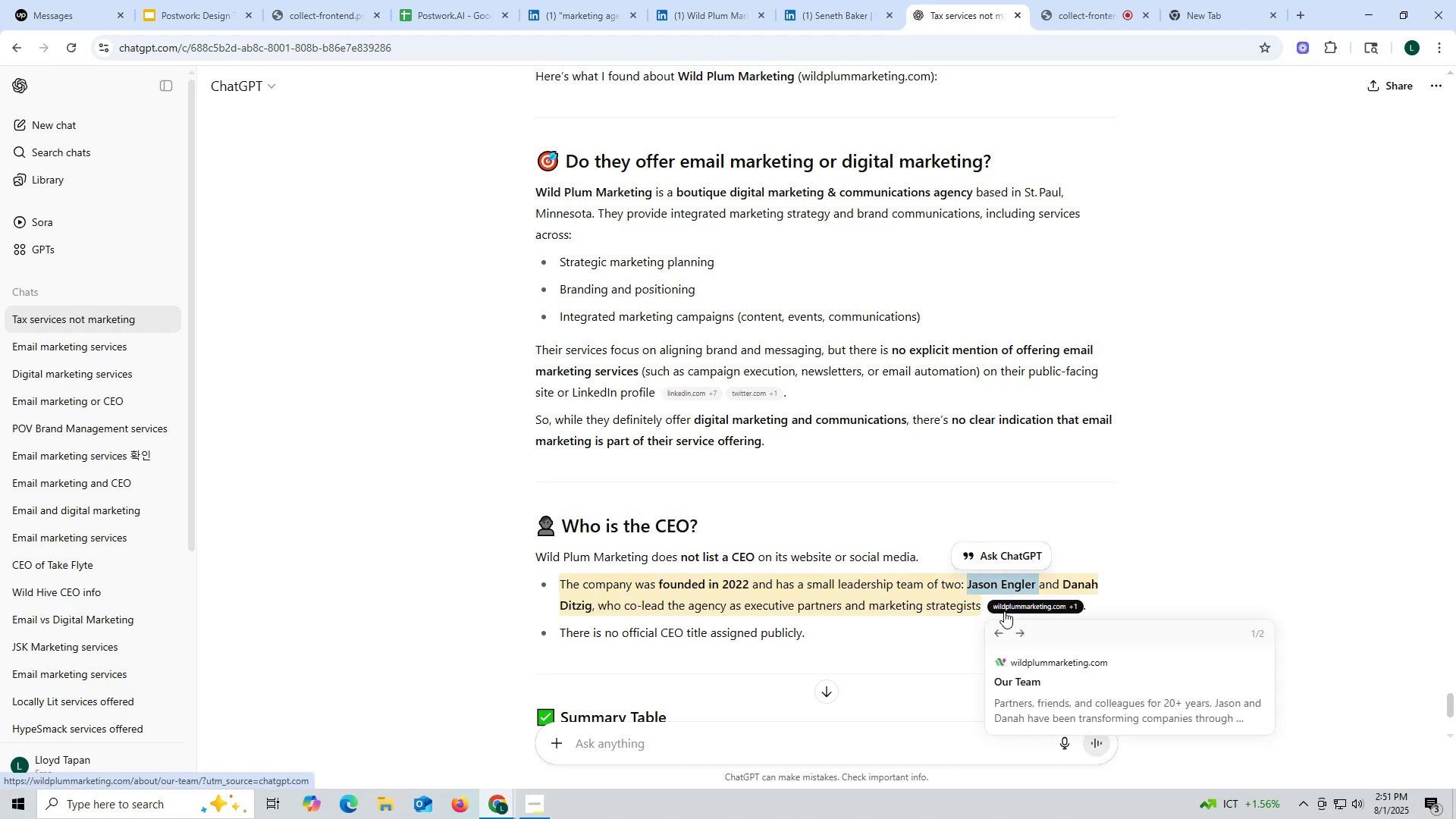 
key(Control+ControlLeft)
 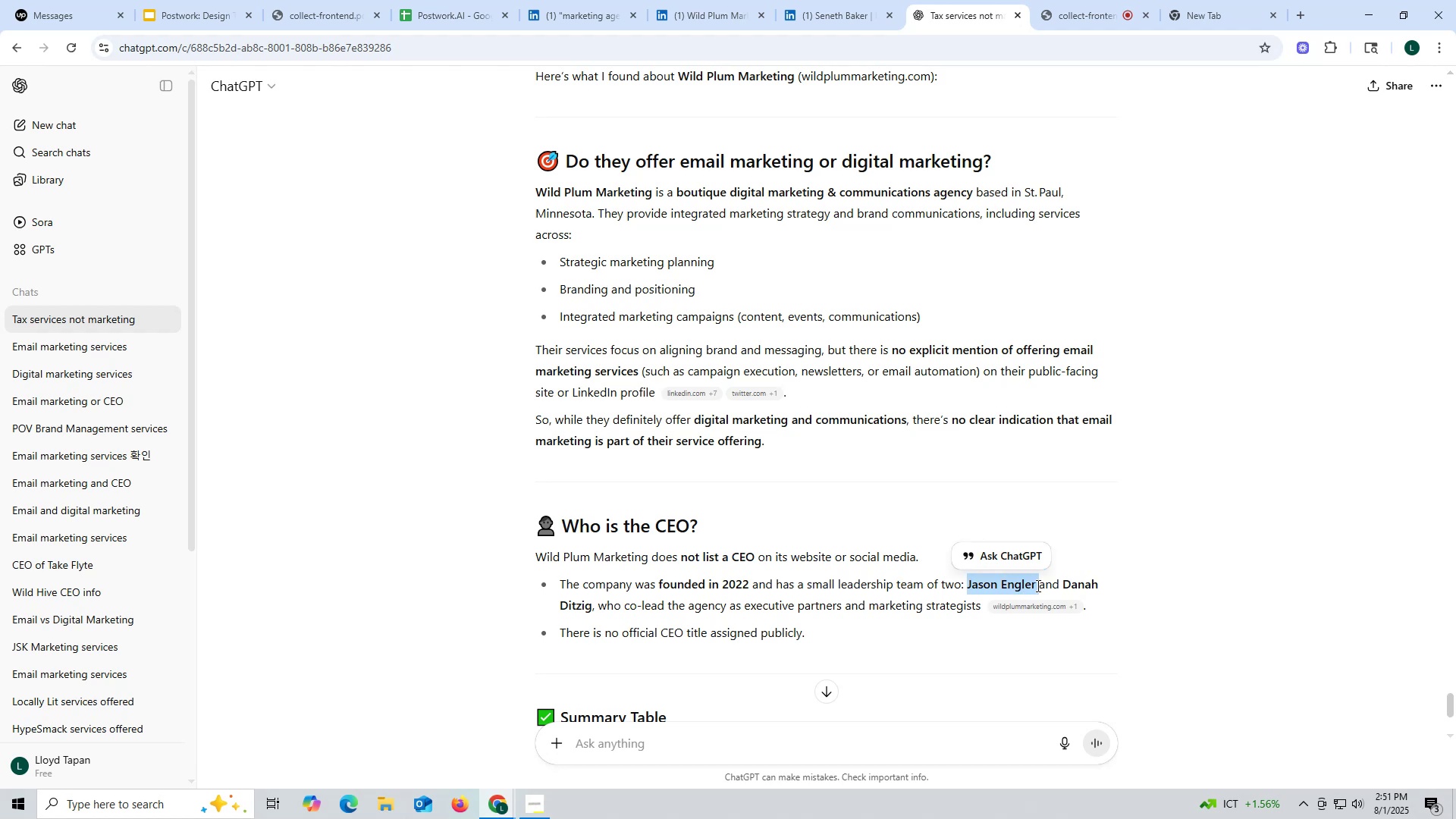 
key(Control+C)
 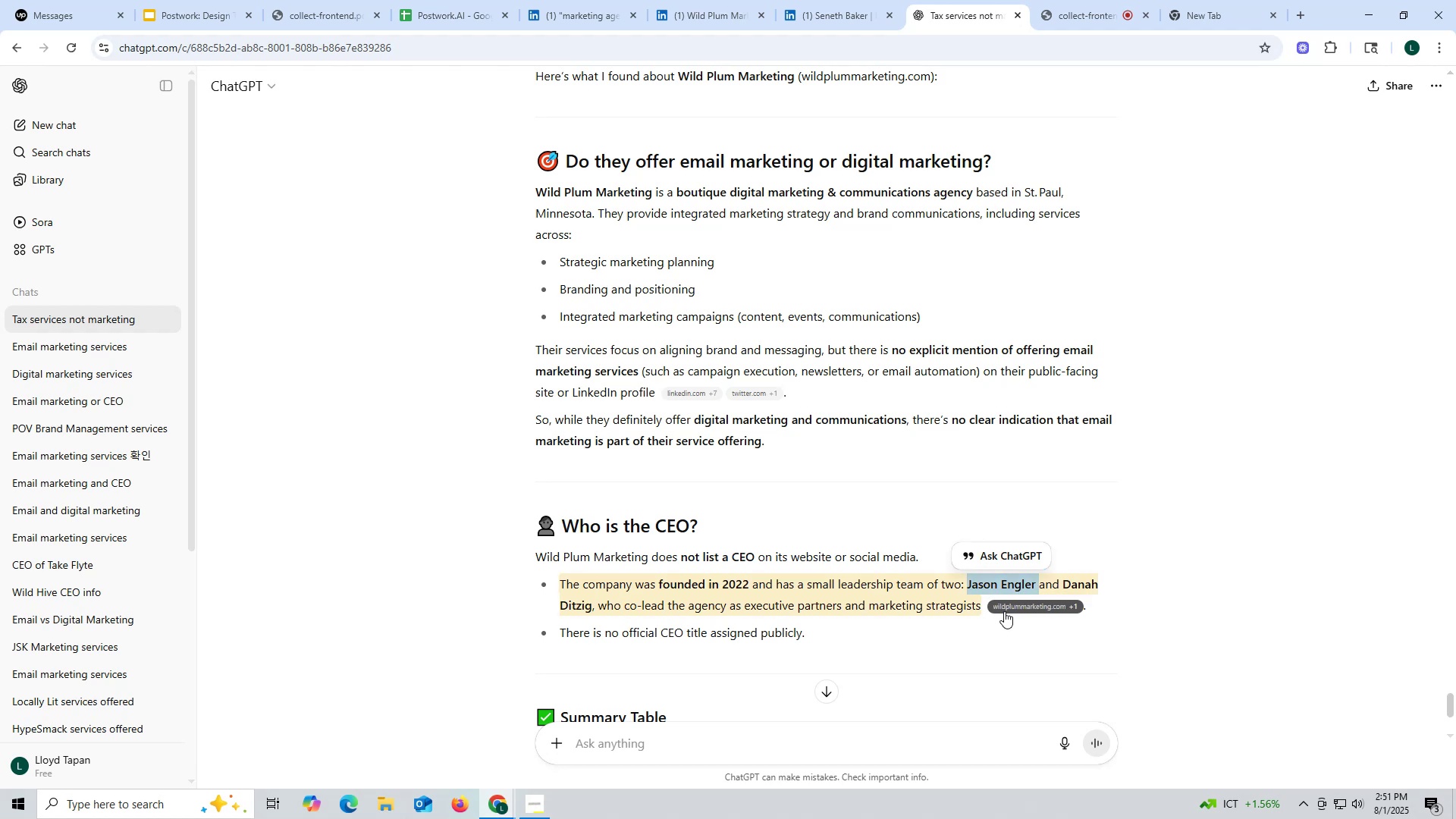 
key(Control+ControlLeft)
 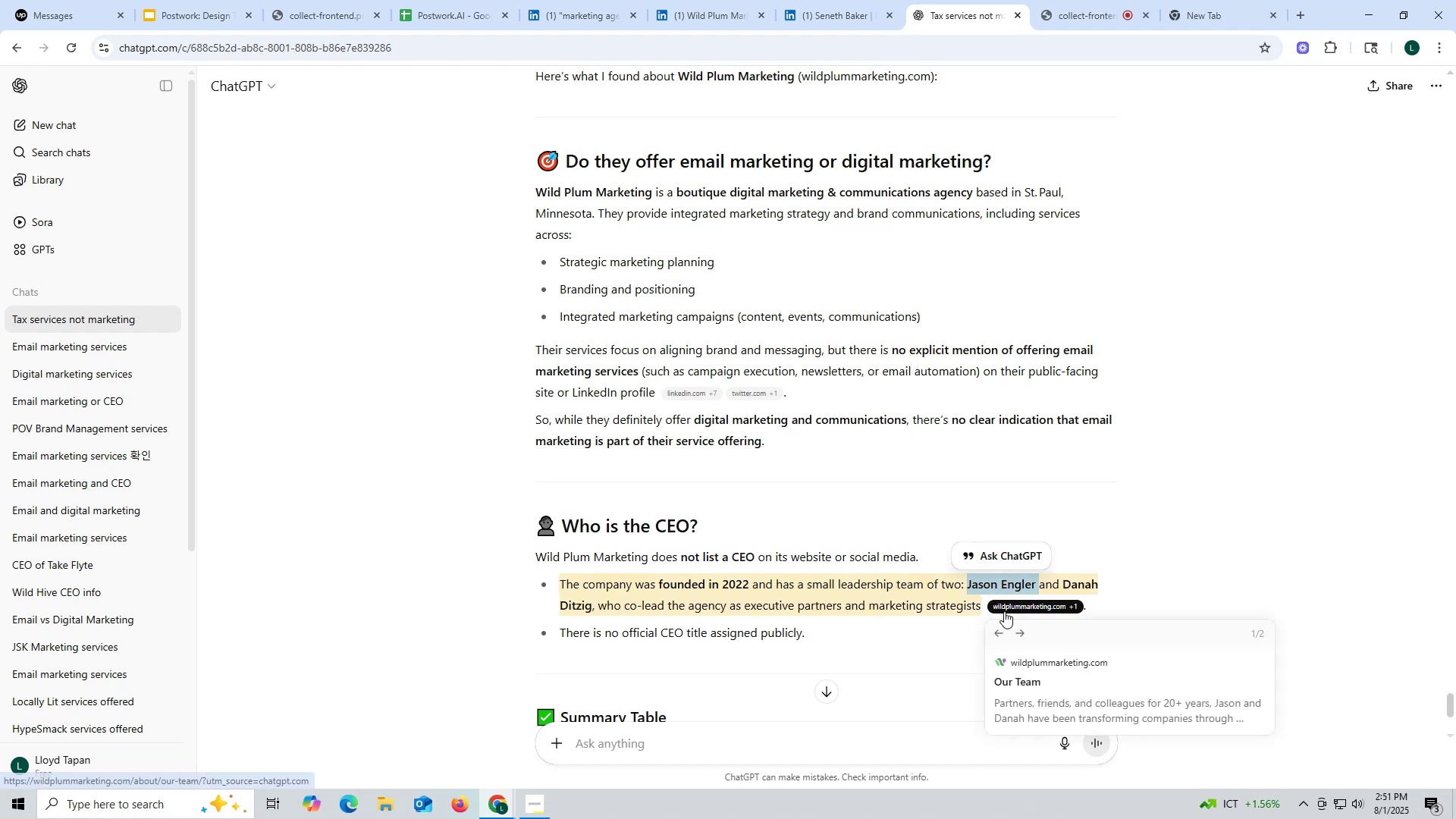 
key(Control+C)
 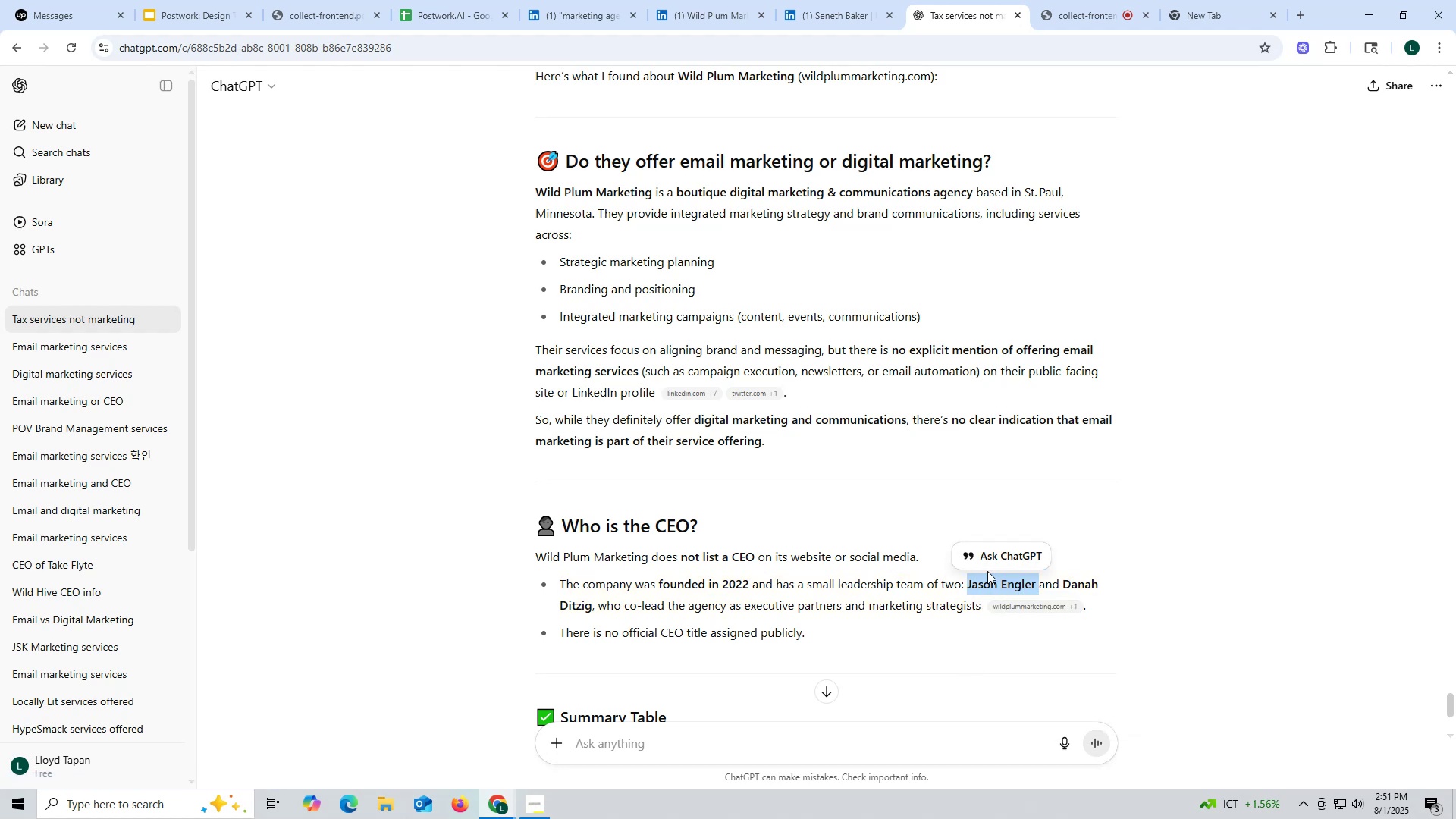 
left_click([827, 5])
 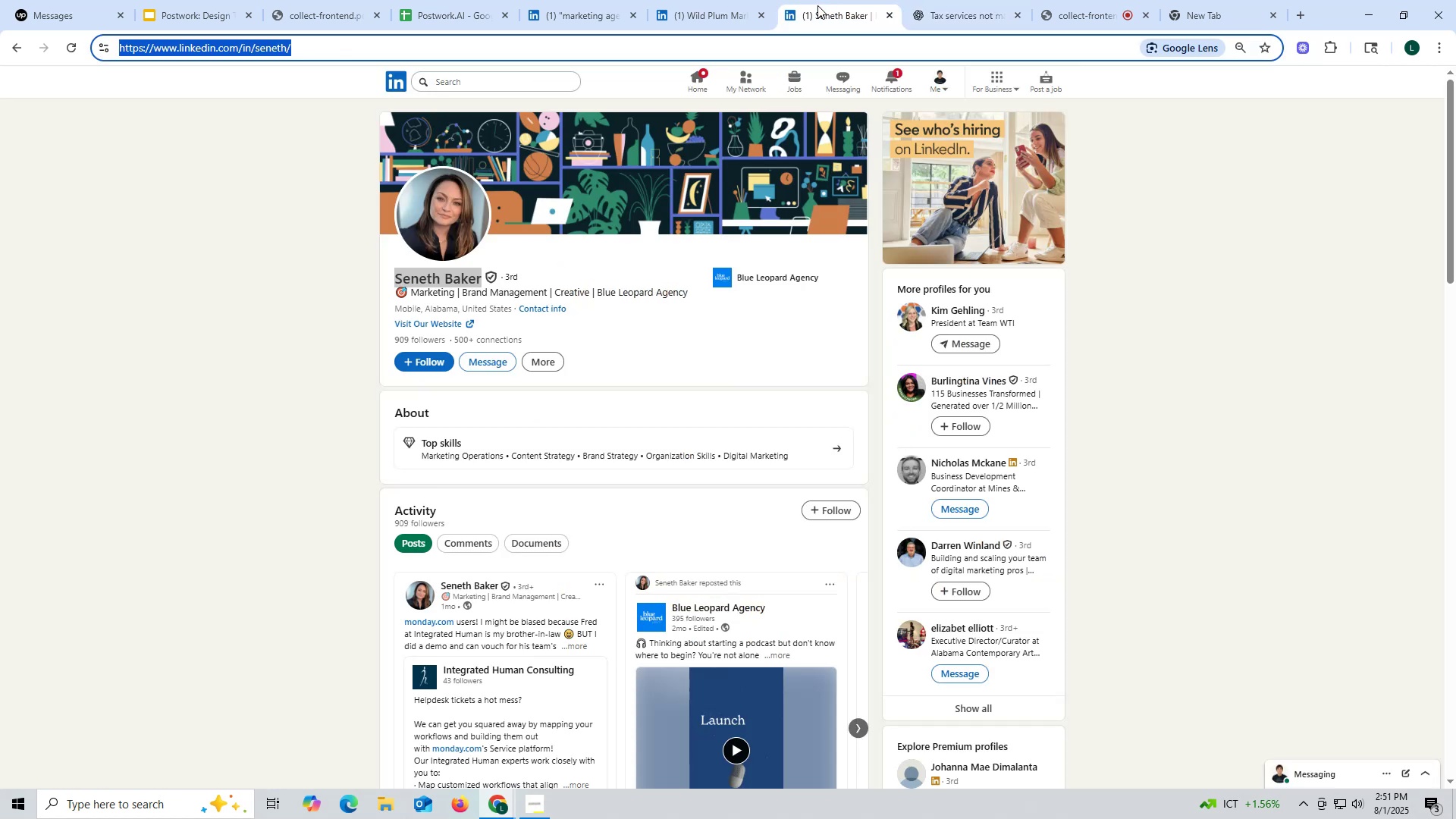 
key(Control+ControlLeft)
 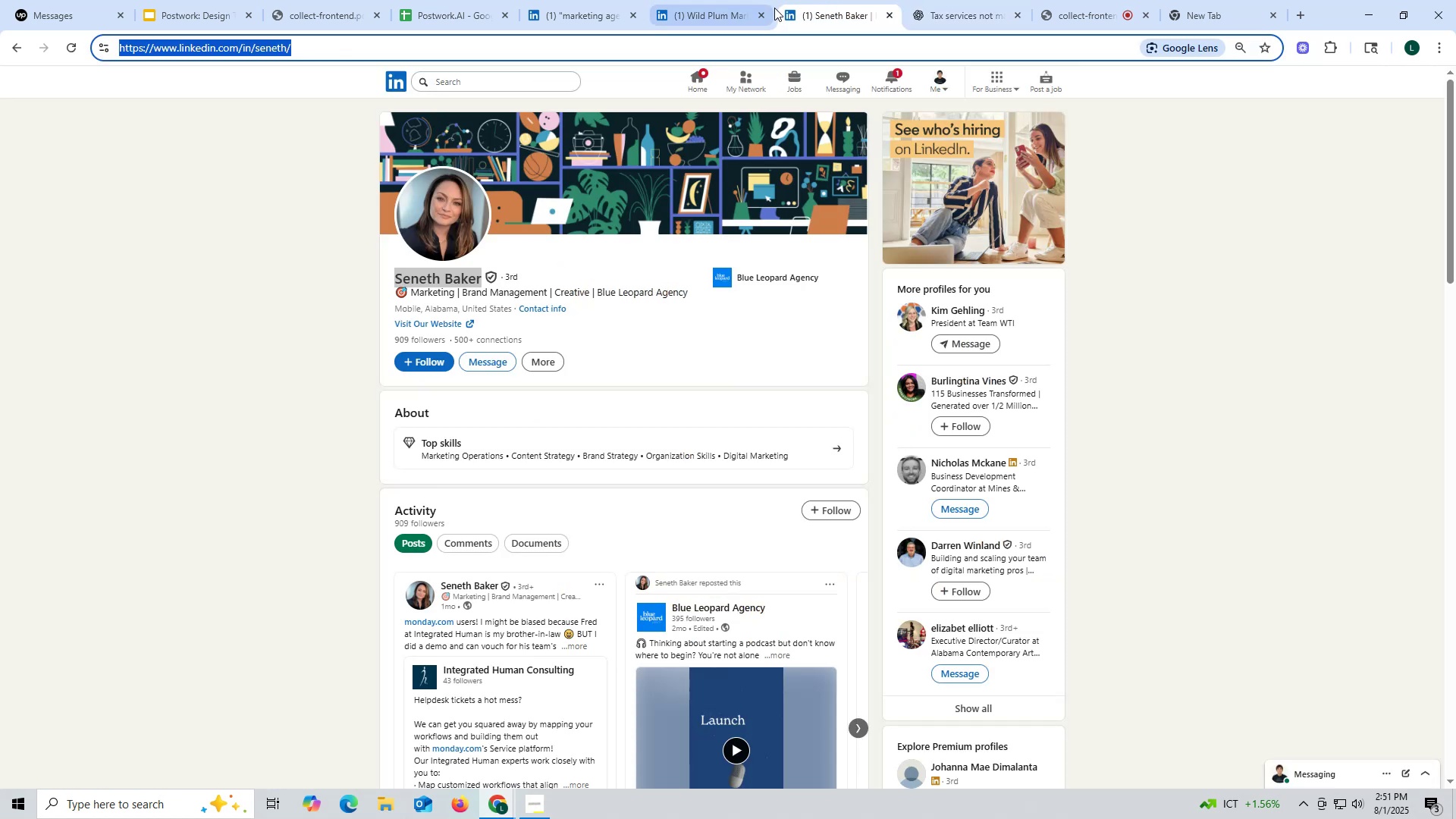 
key(Control+V)
 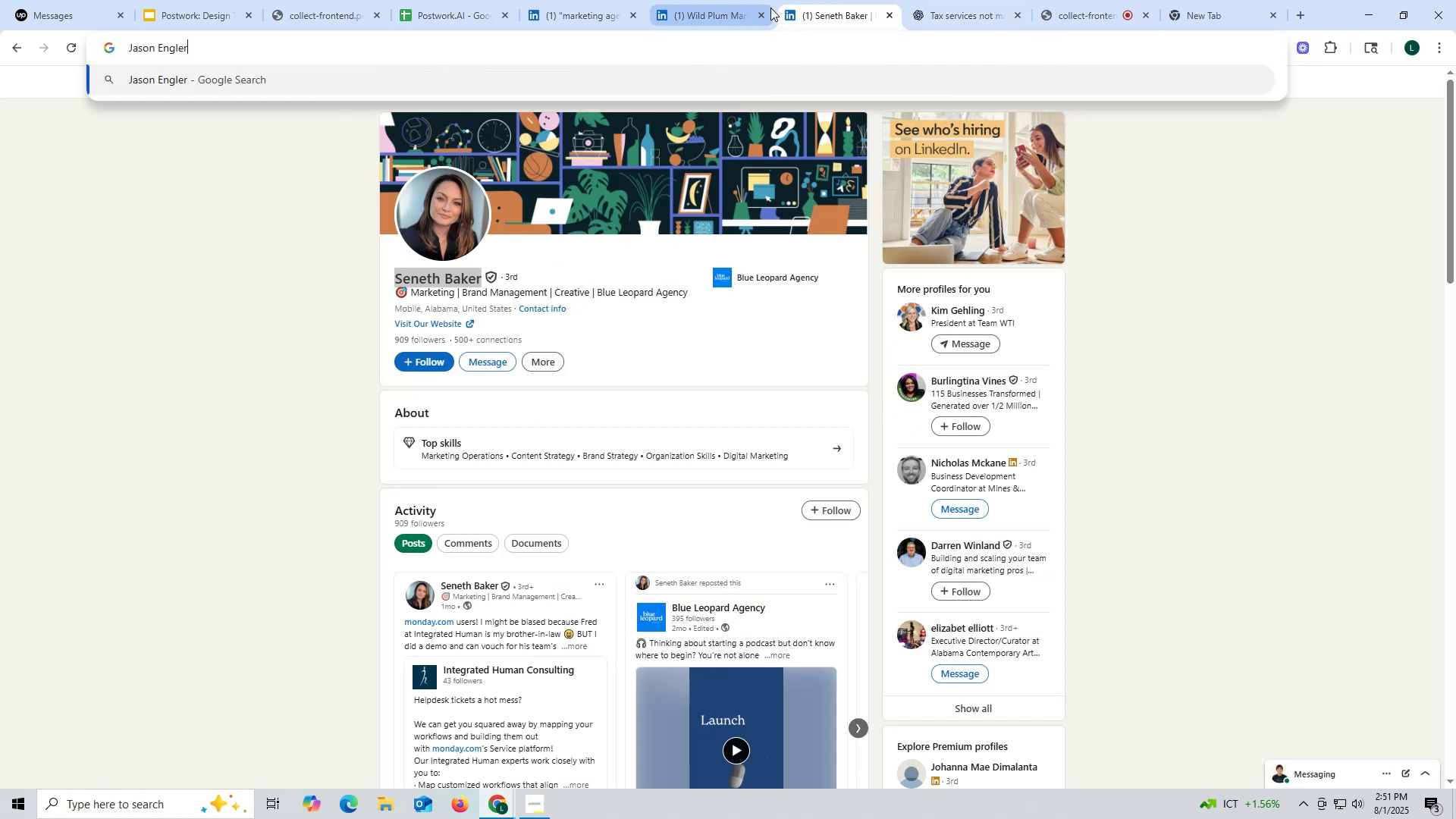 
key(V)
 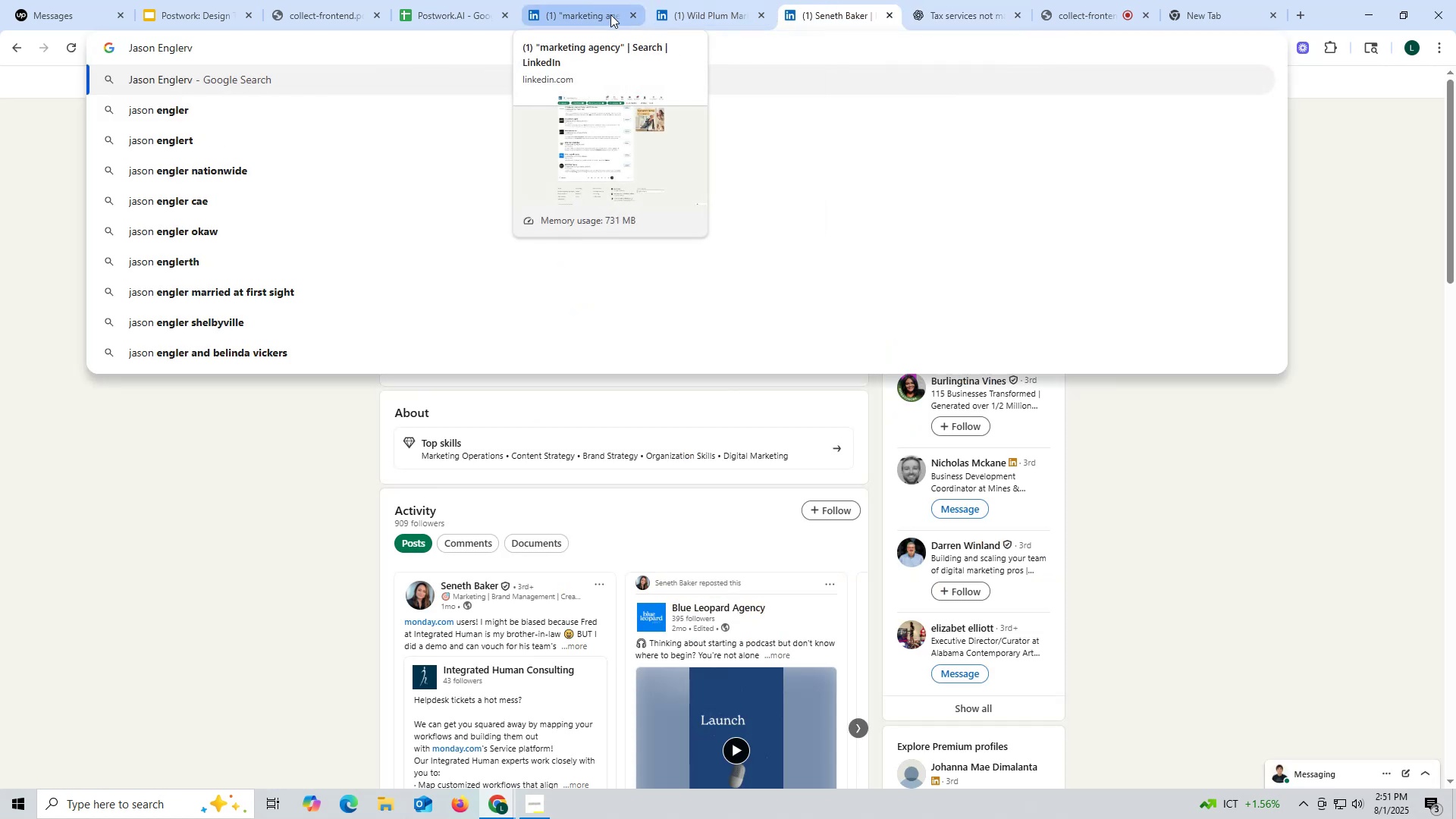 
key(Backspace)
 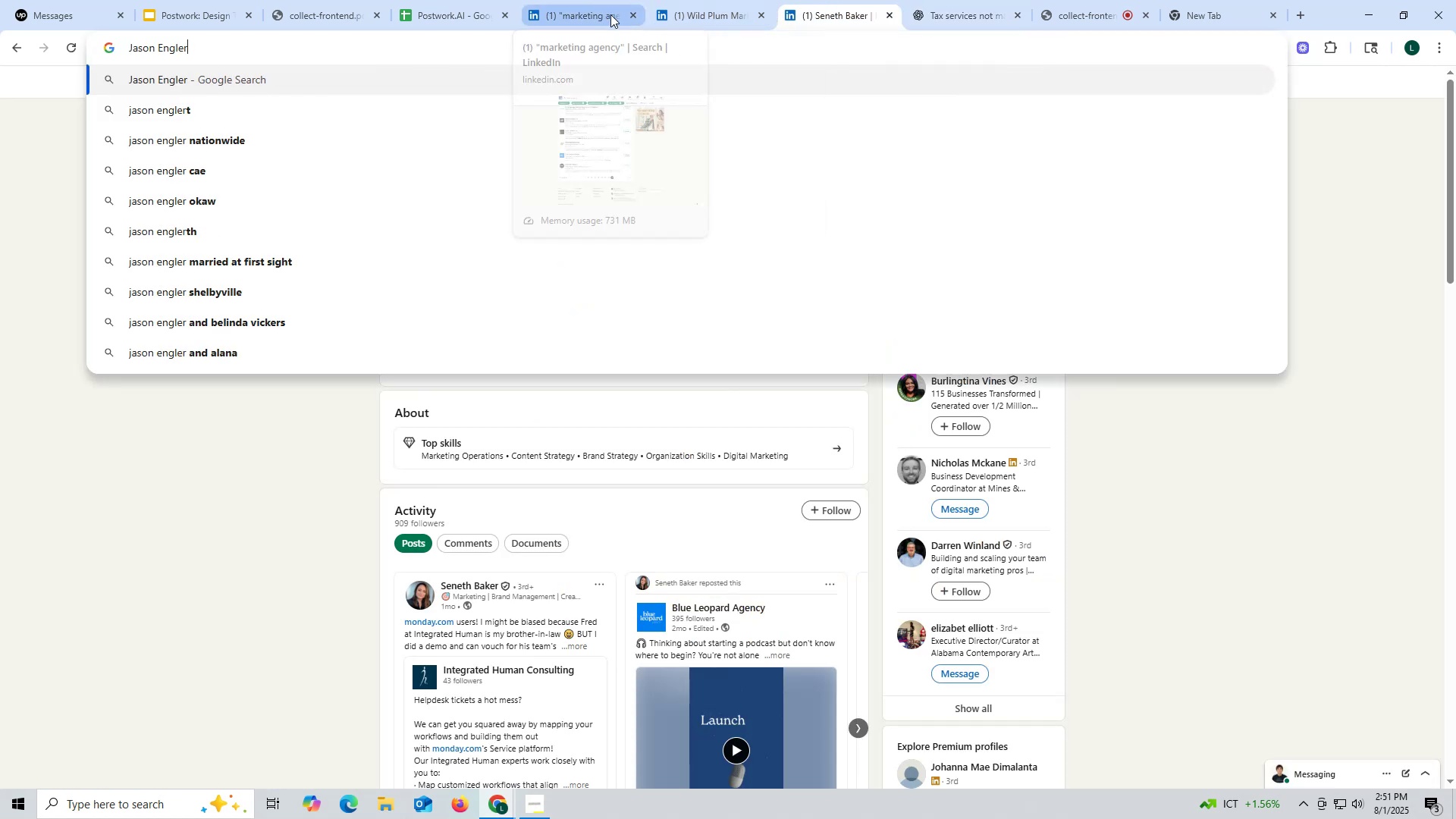 
key(Space)
 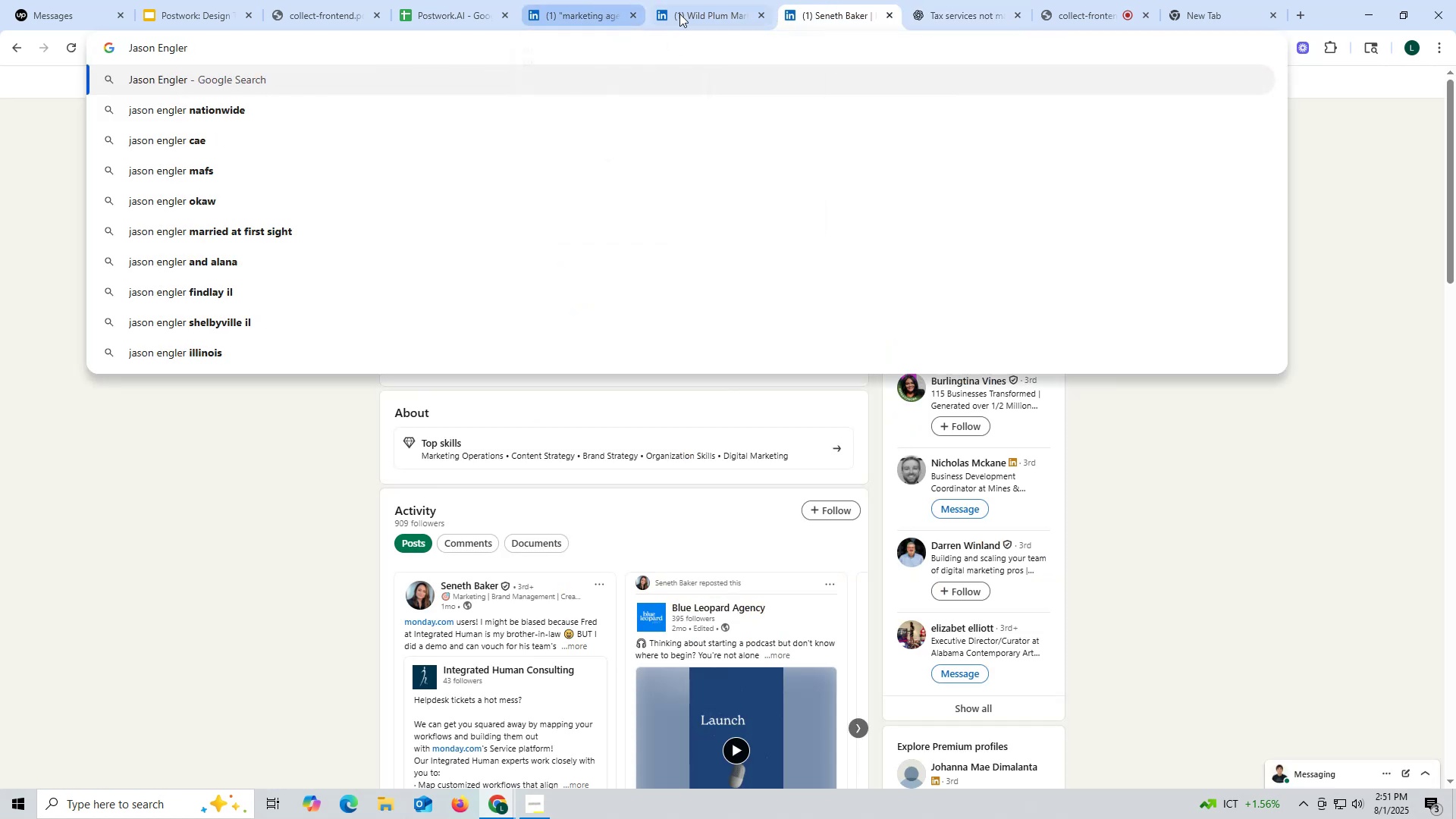 
left_click([688, 13])
 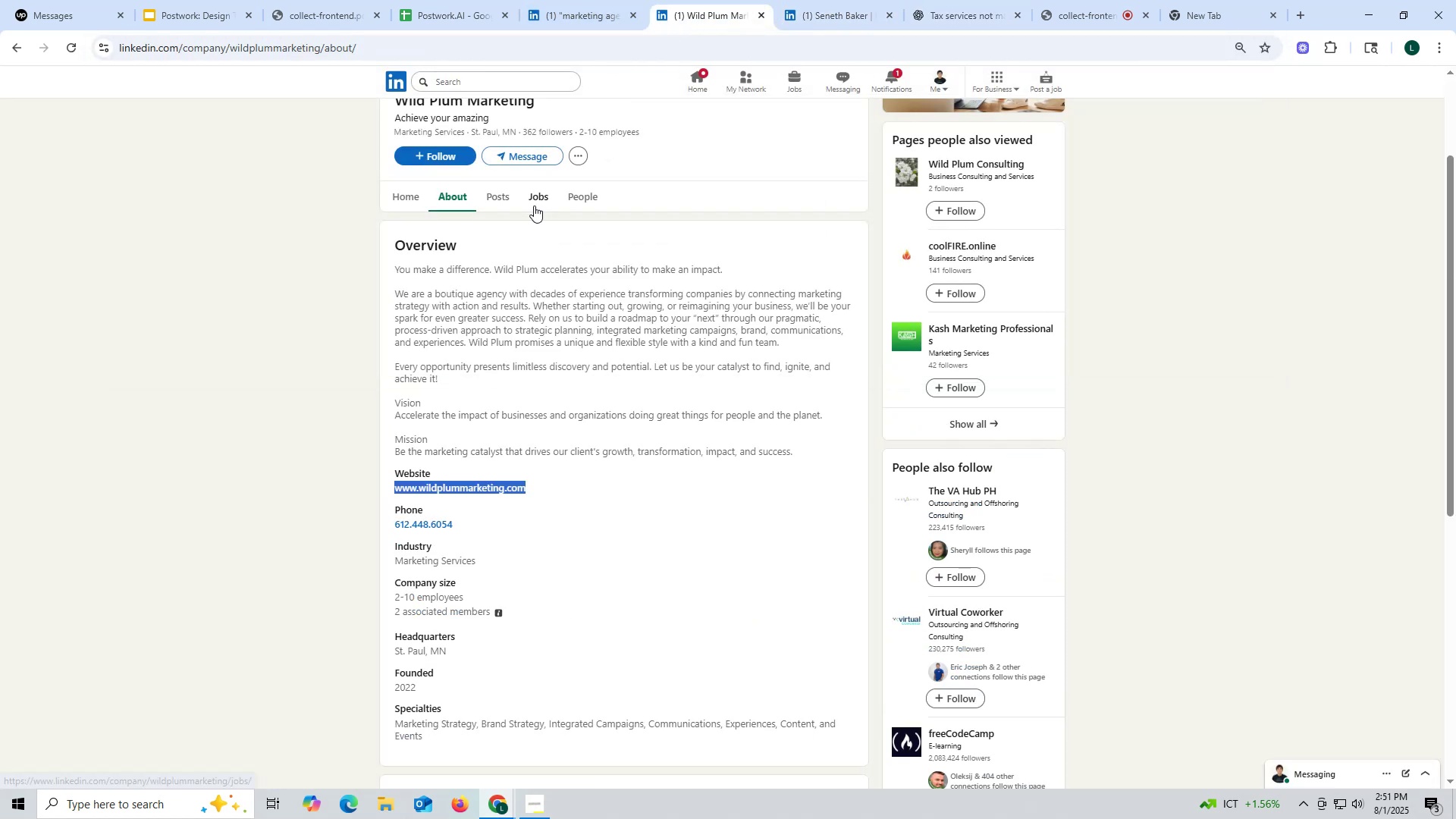 
scroll: coordinate [522, 243], scroll_direction: up, amount: 2.0
 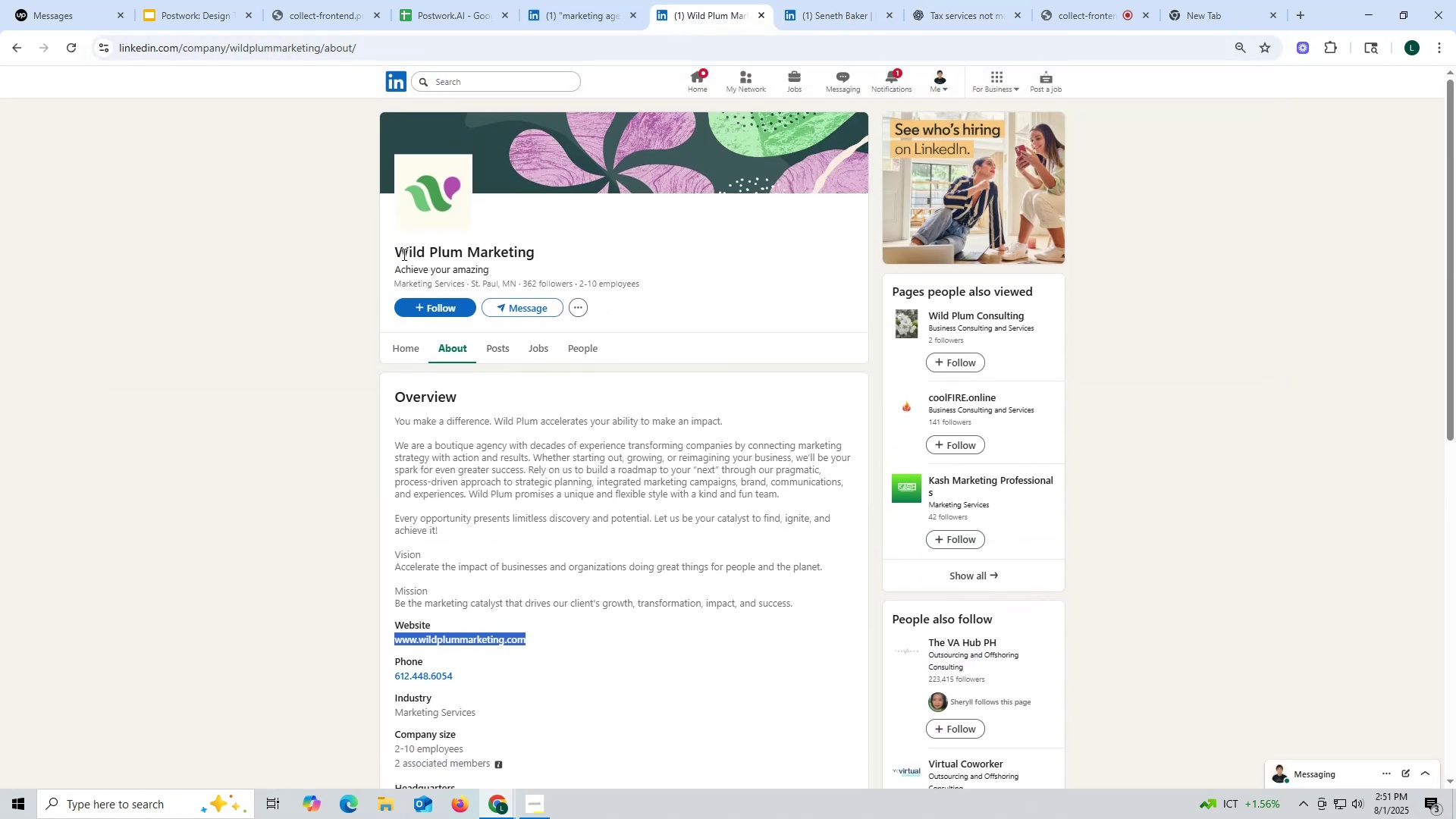 
left_click_drag(start_coordinate=[389, 253], to_coordinate=[680, 253])
 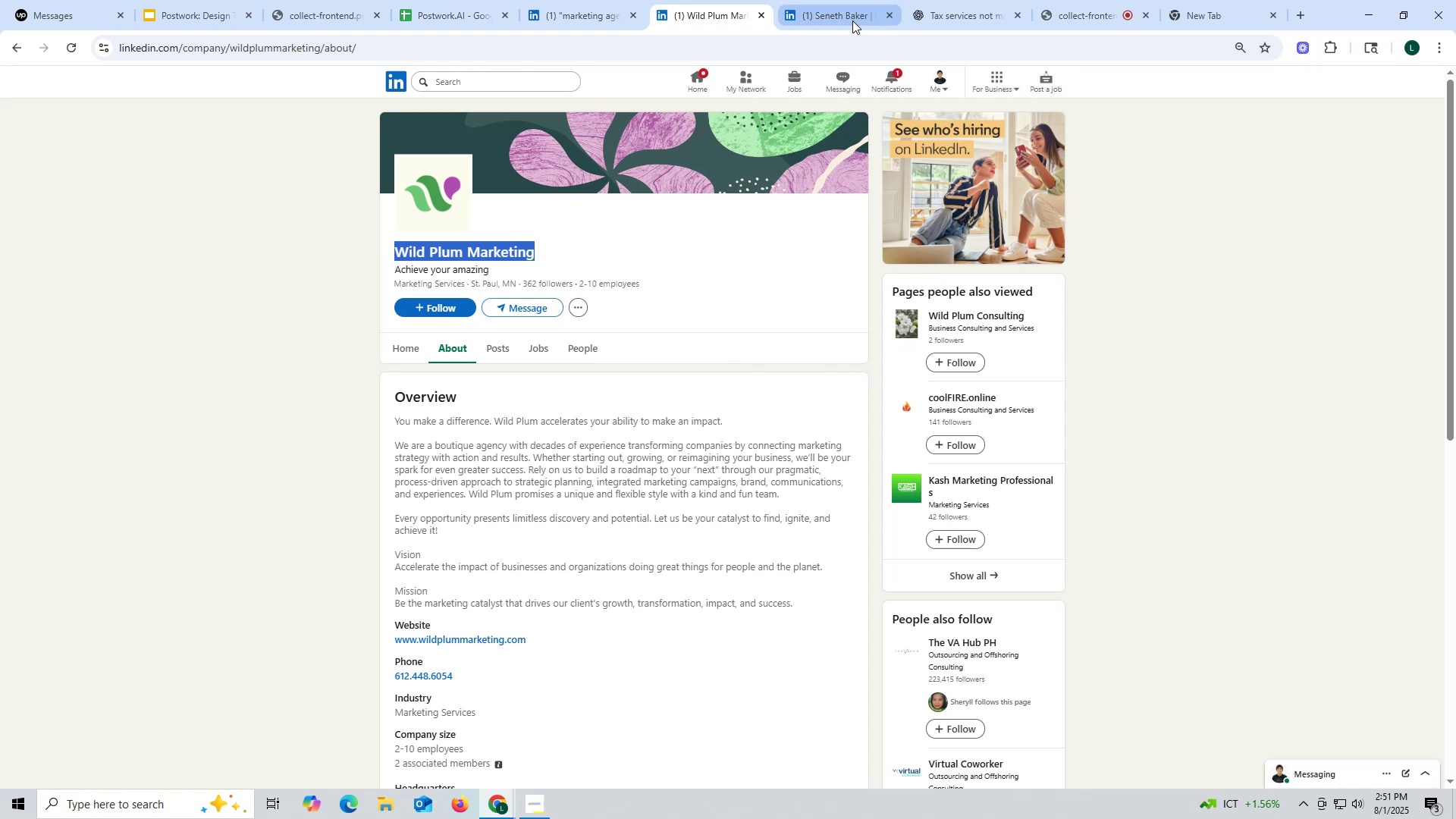 
key(Control+ControlLeft)
 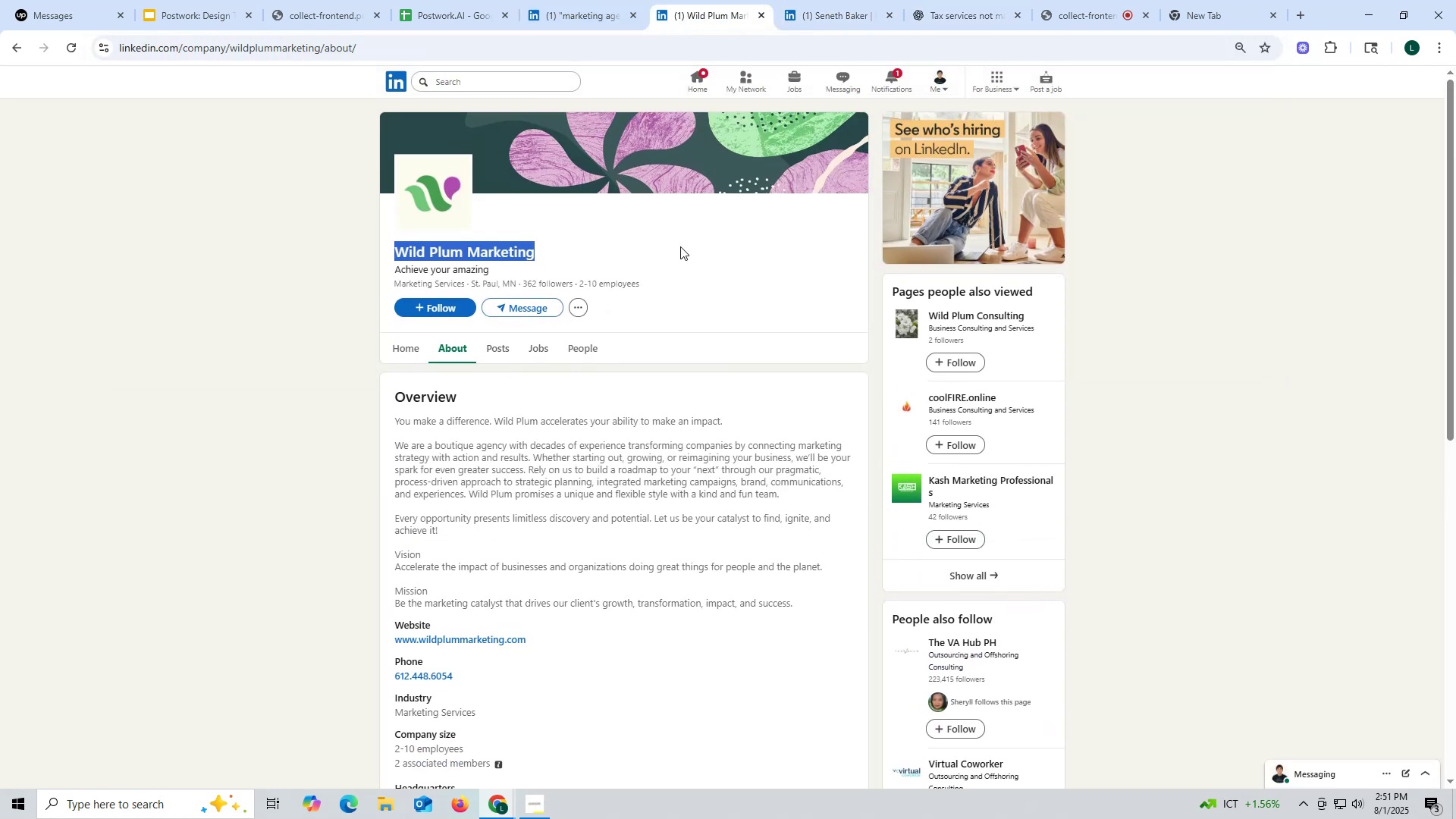 
key(Control+C)
 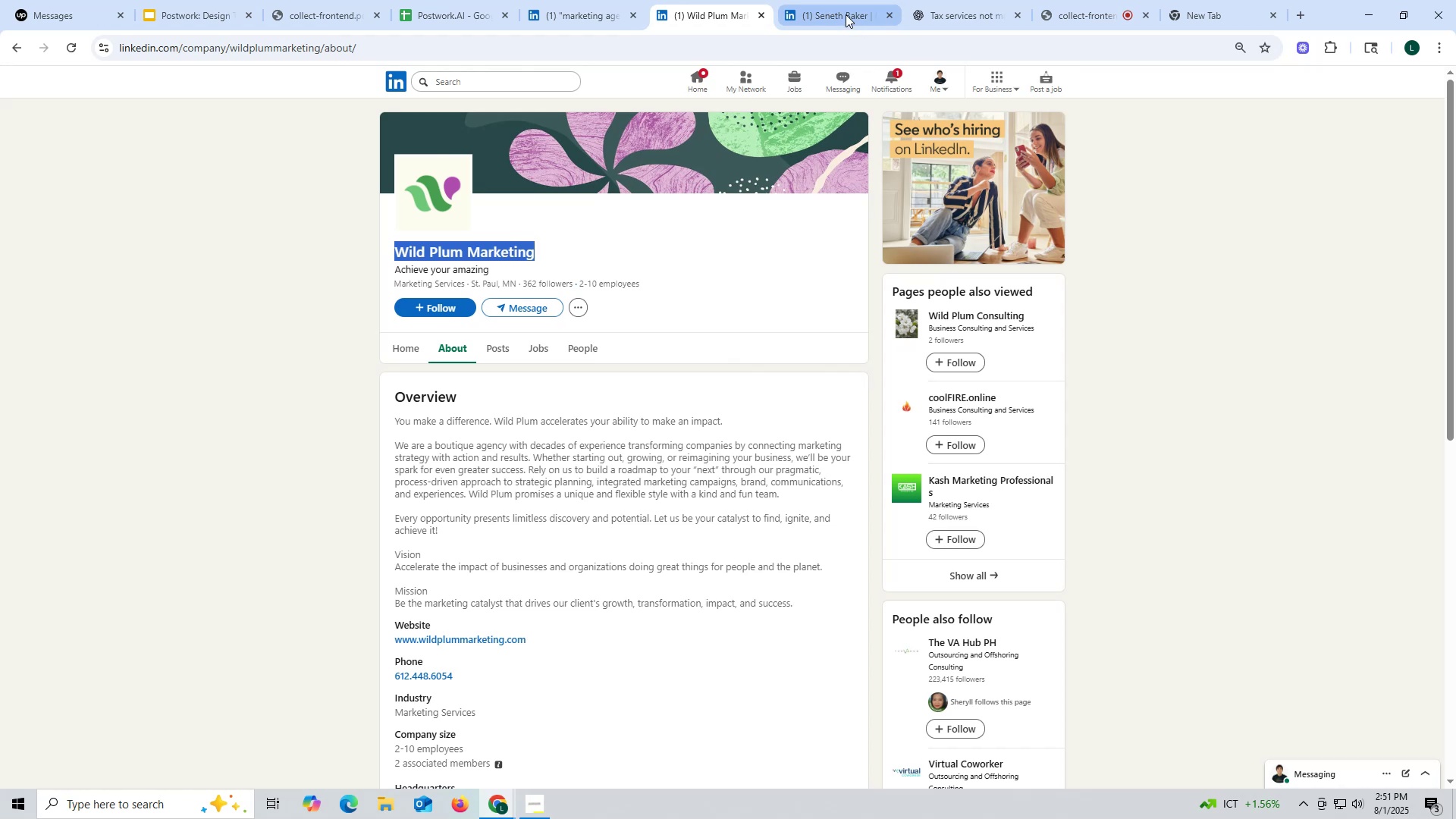 
left_click([844, 13])
 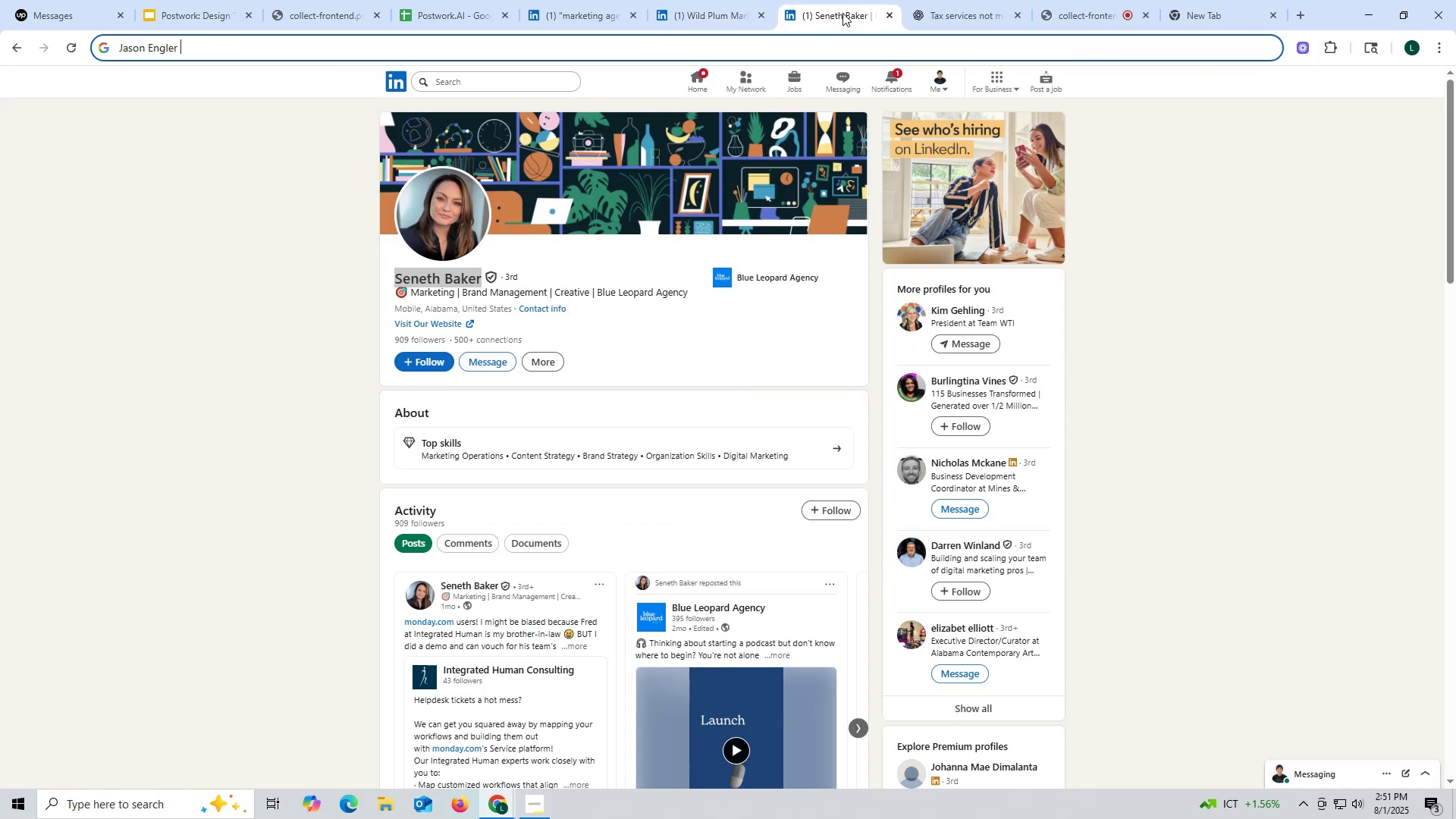 
key(Control+ControlLeft)
 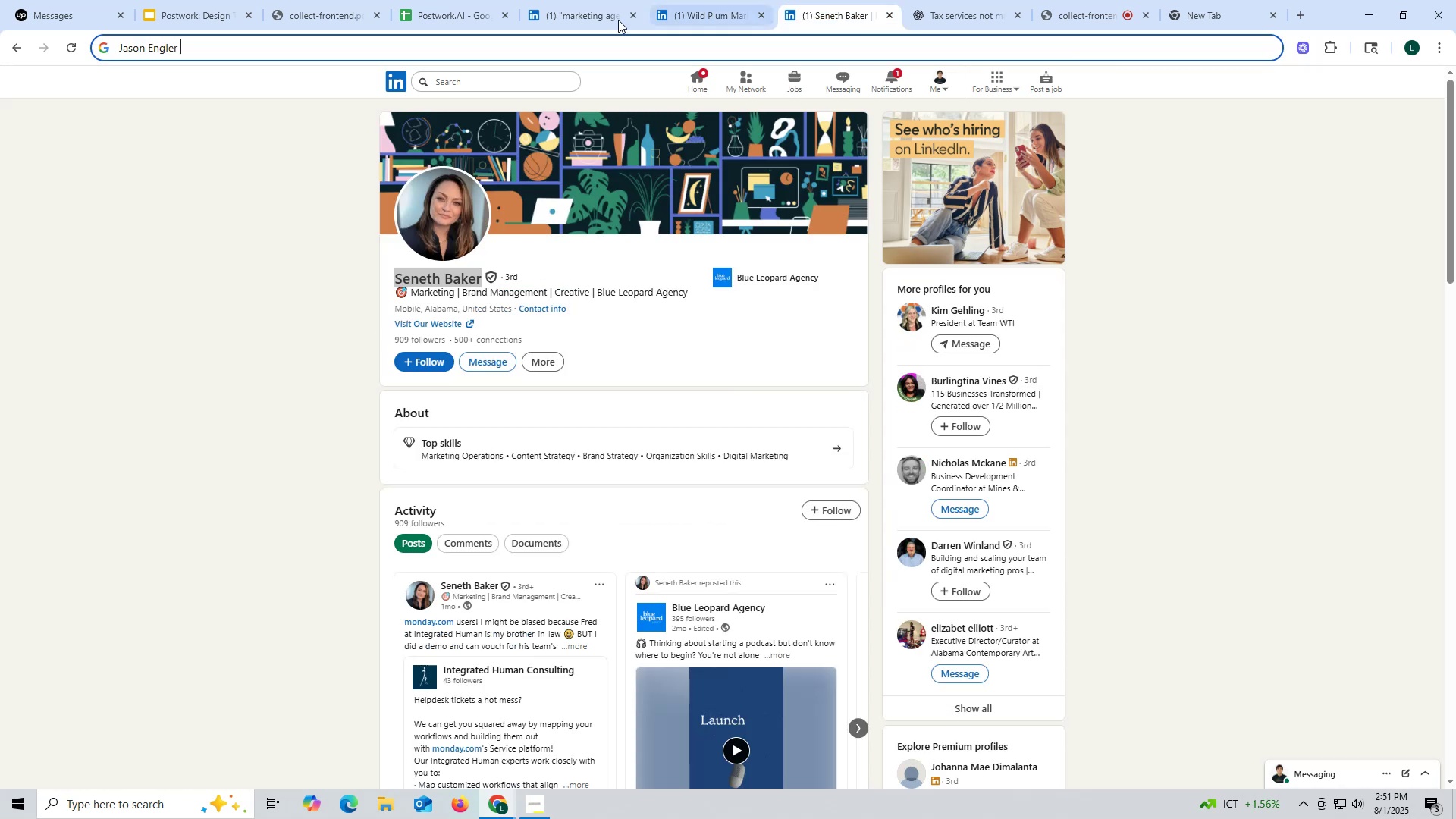 
key(Control+V)
 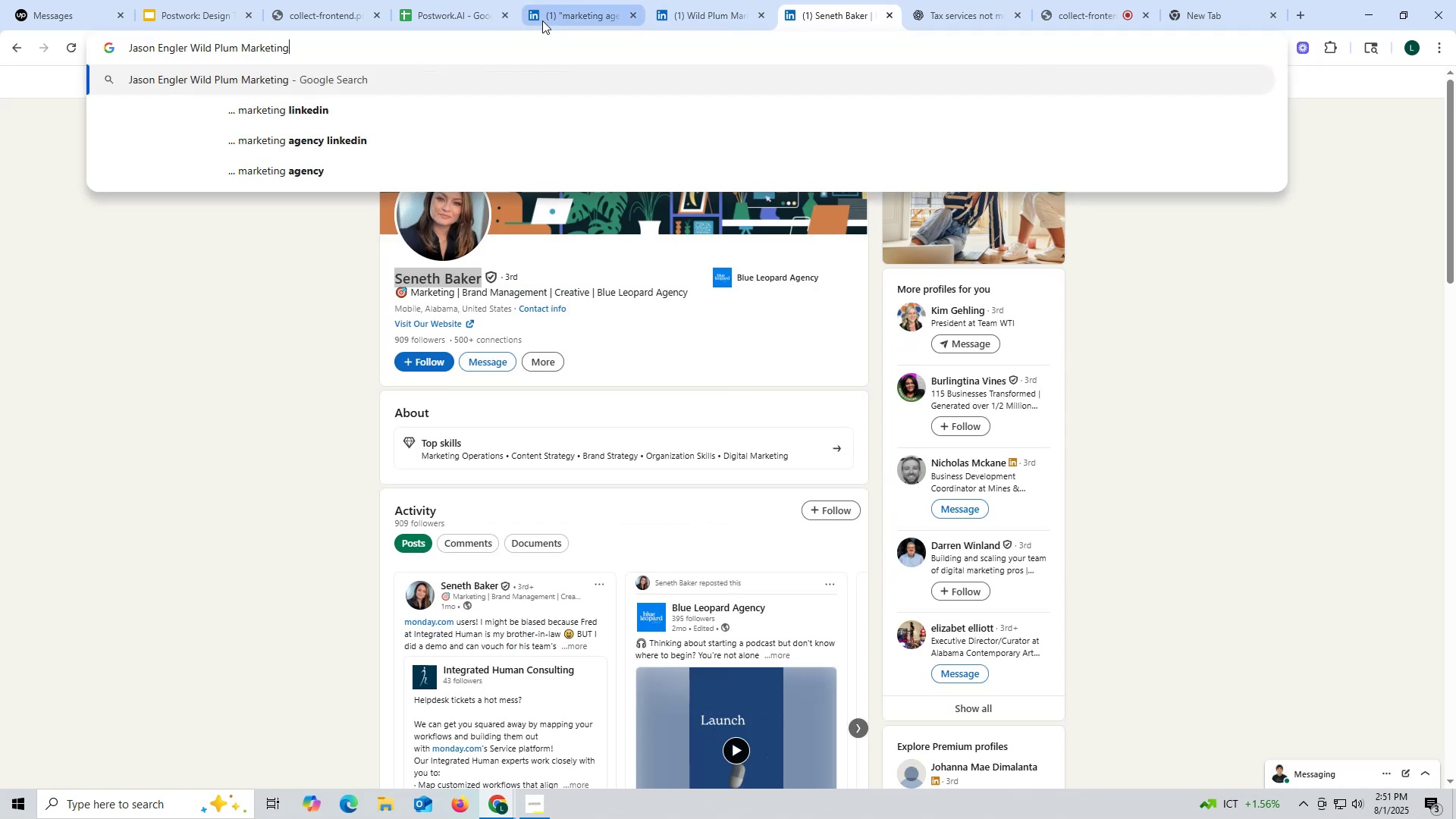 
key(Space)
 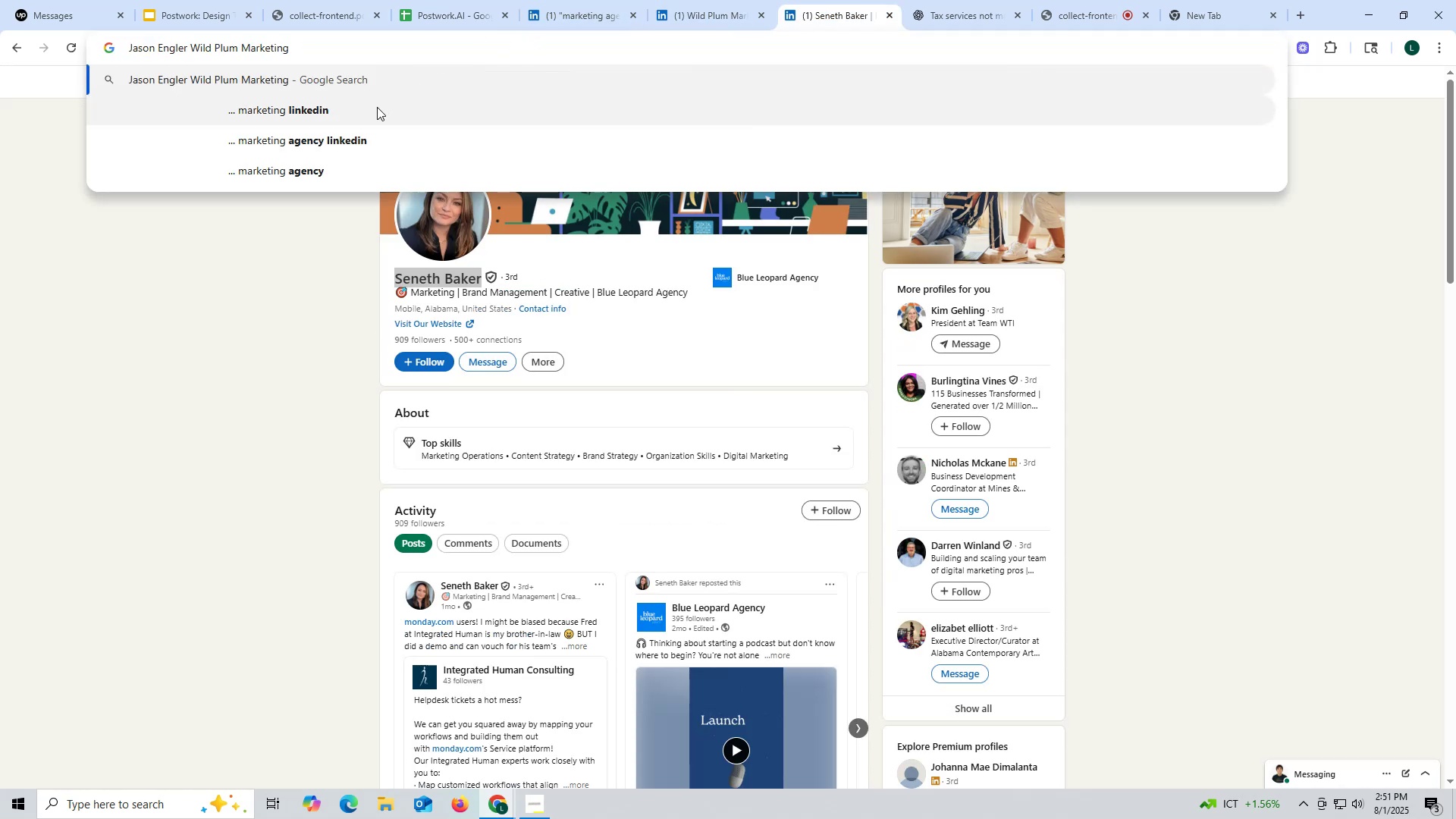 
left_click([376, 108])
 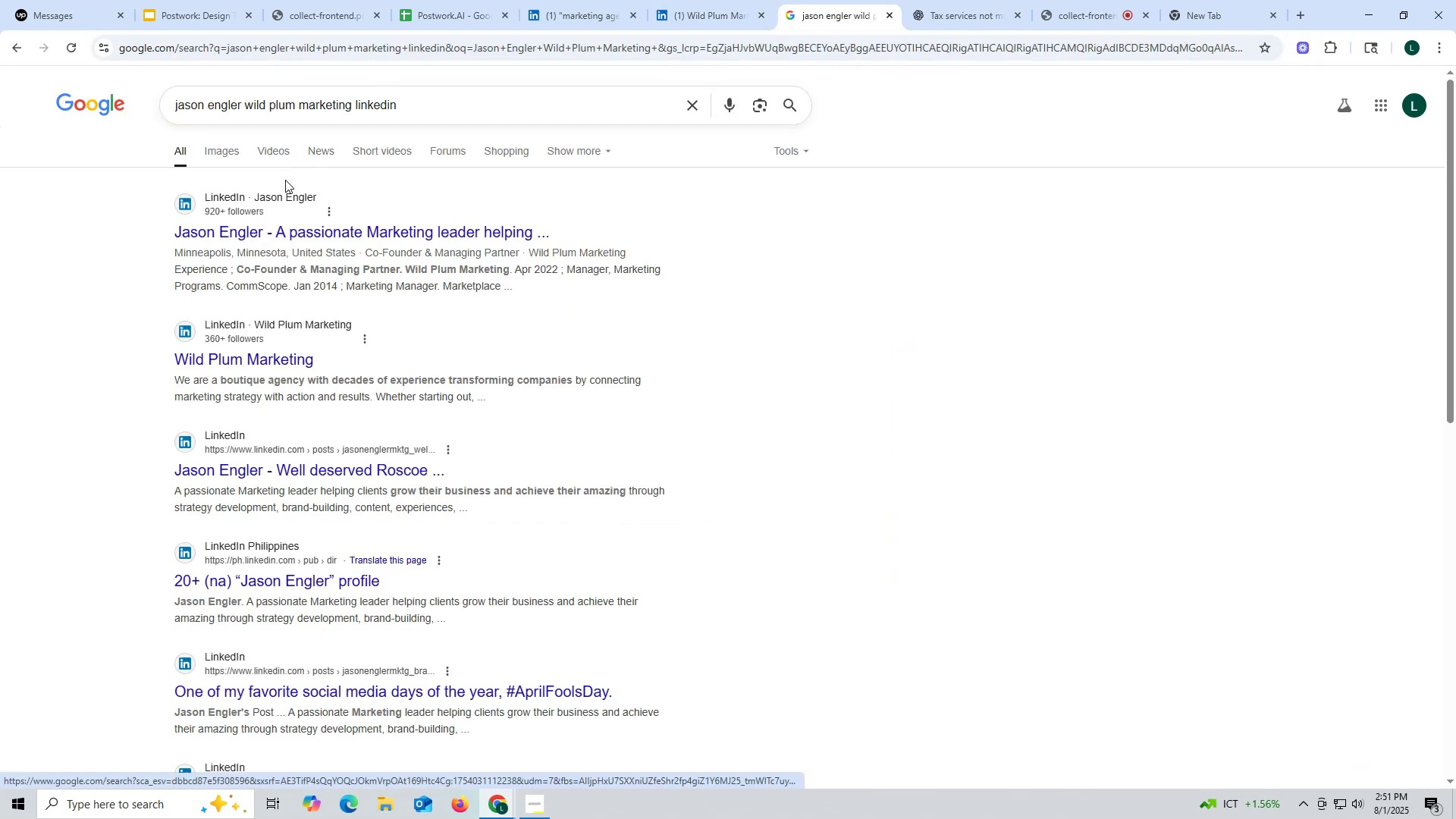 
left_click([288, 231])
 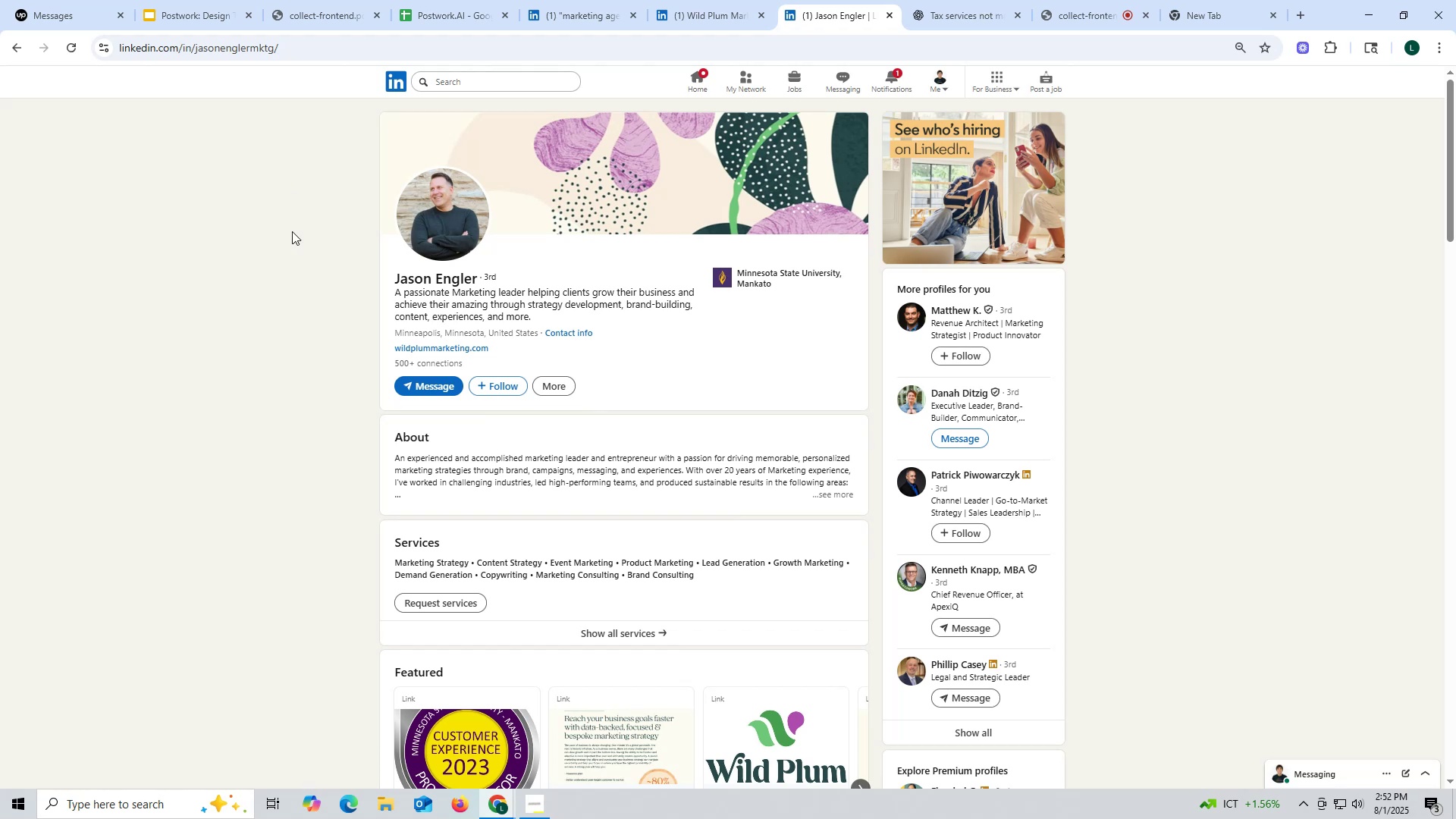 
wait(21.31)
 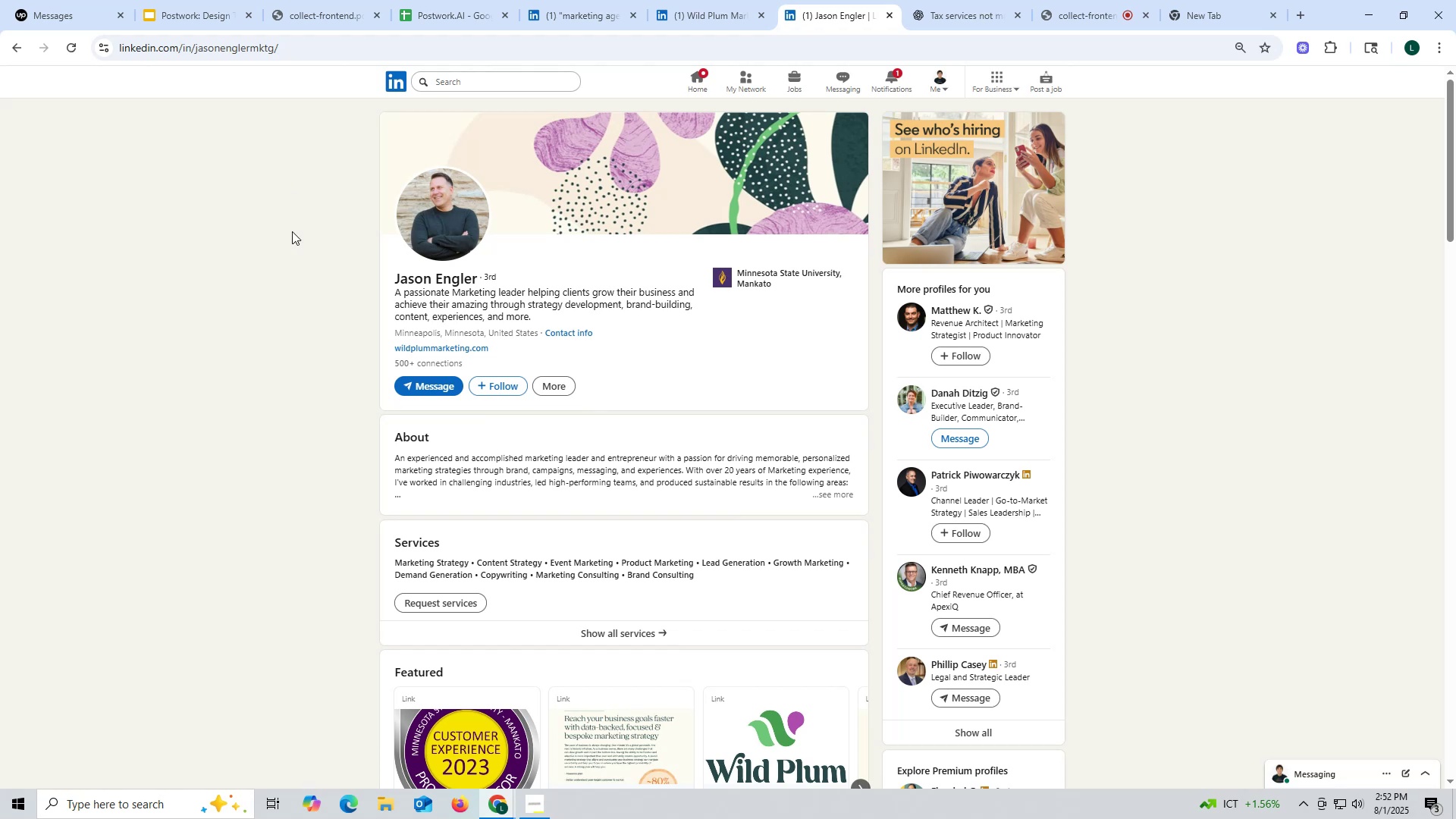 
scroll: coordinate [649, 401], scroll_direction: down, amount: 13.0
 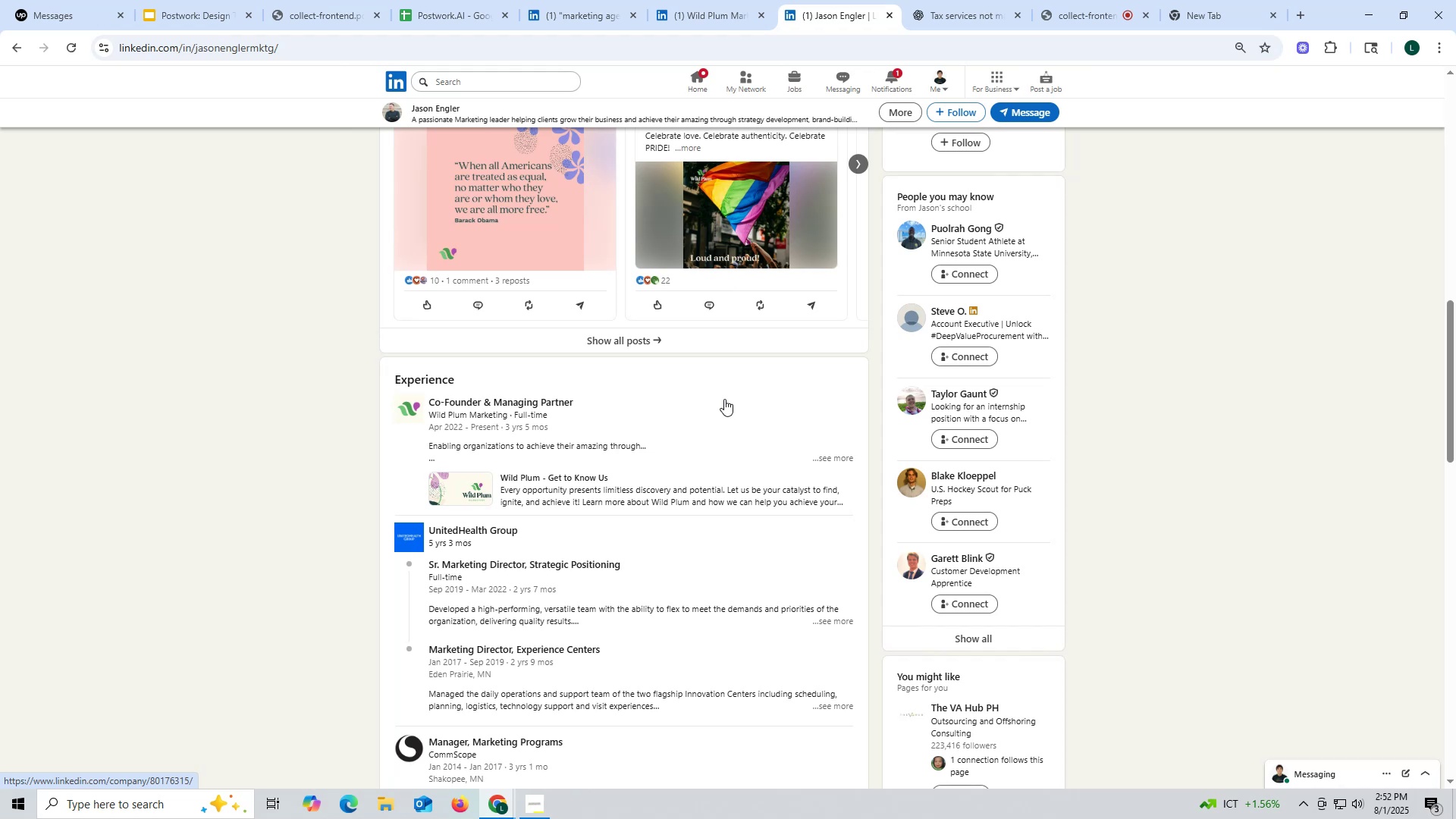 
scroll: coordinate [723, 381], scroll_direction: up, amount: 19.0
 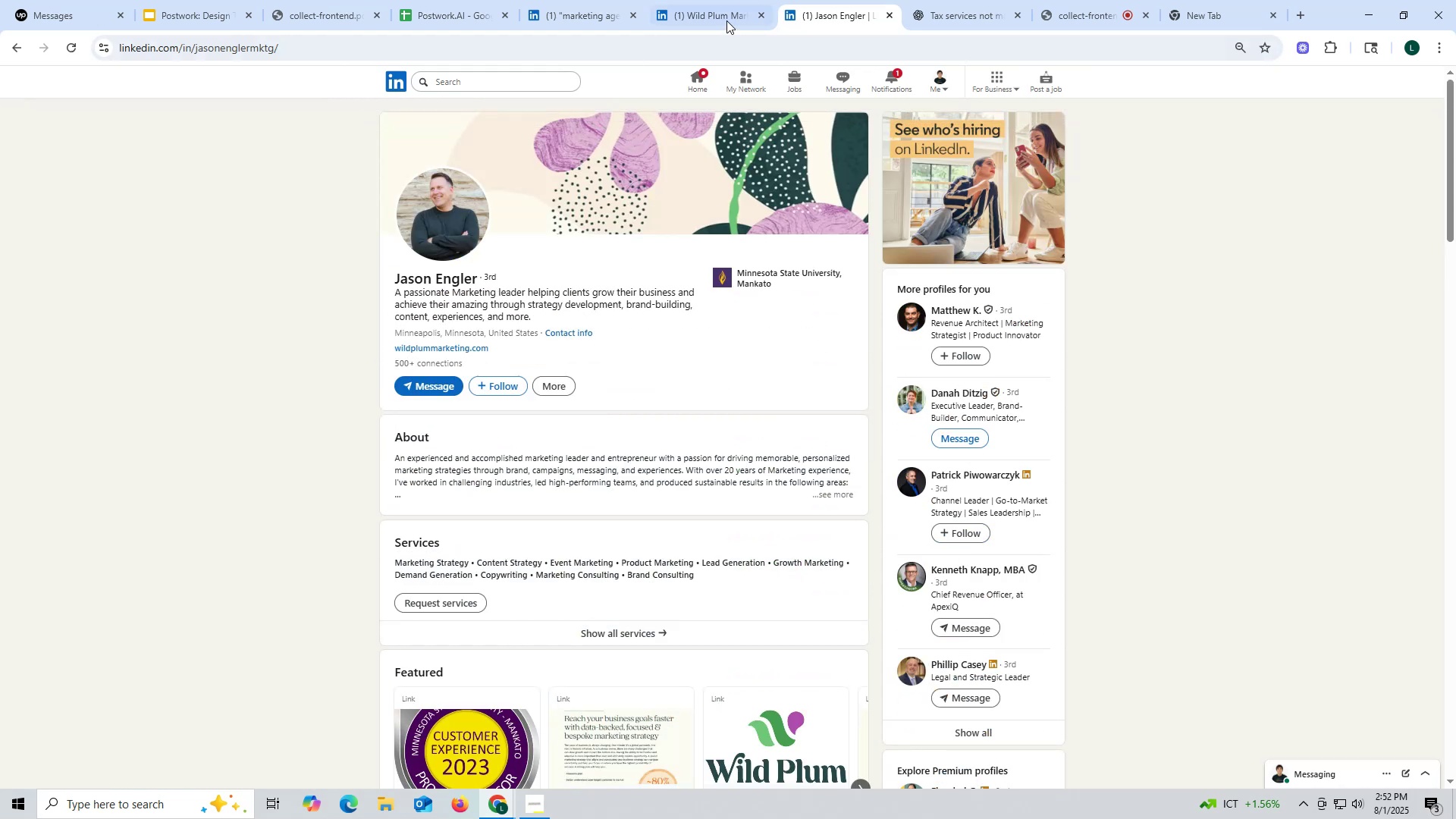 
left_click([717, 14])
 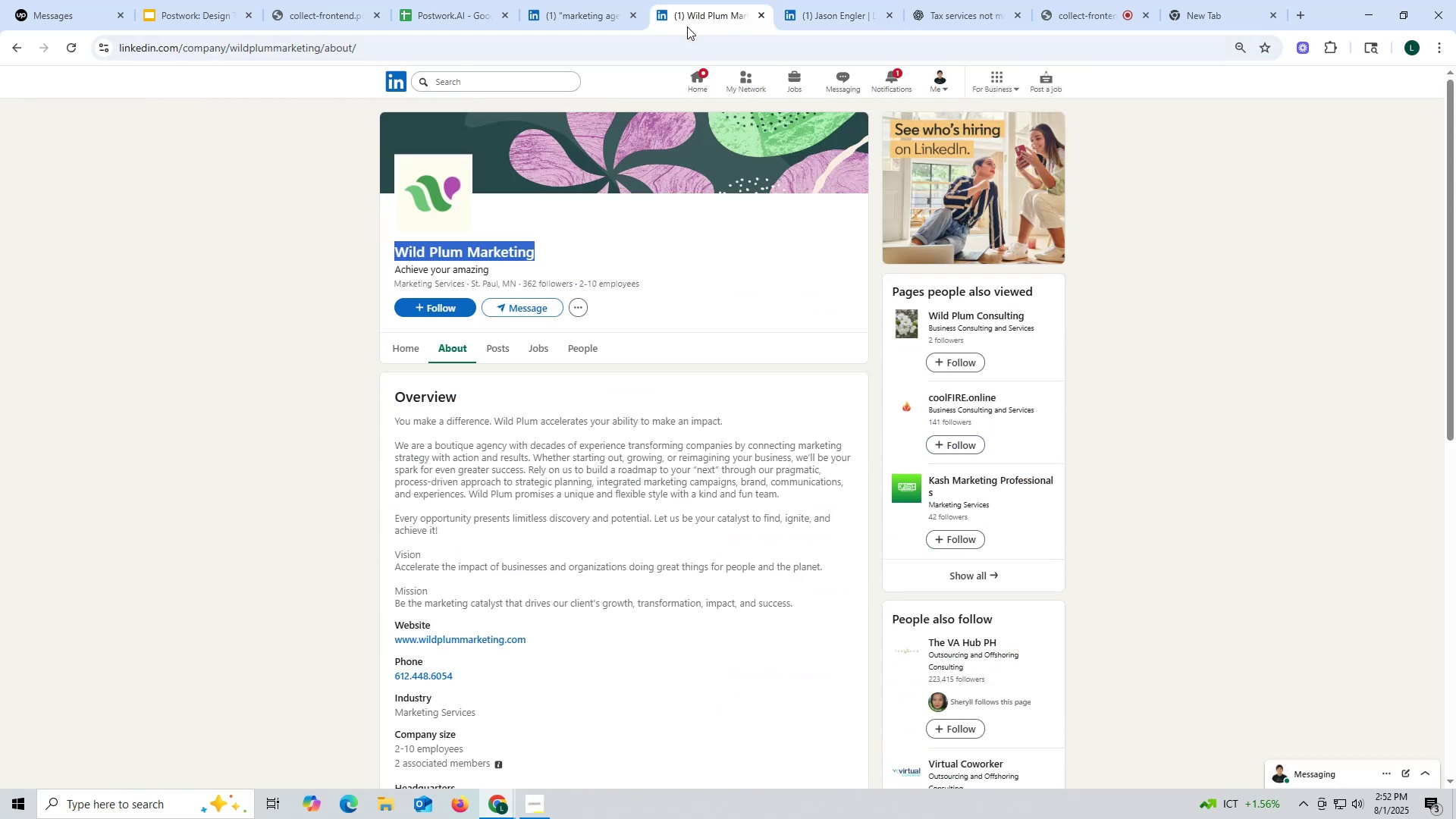 
key(Control+ControlLeft)
 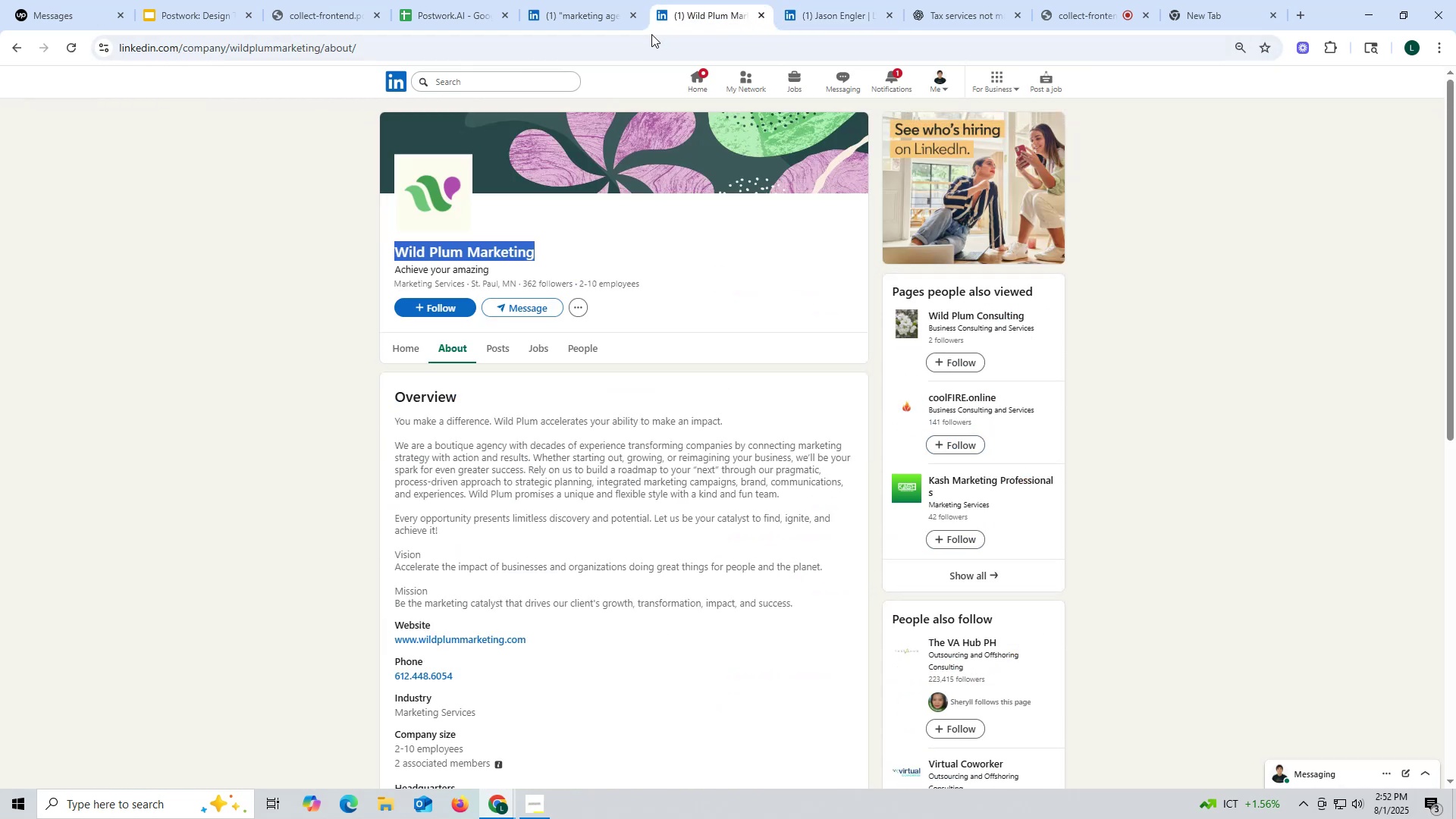 
key(Control+C)
 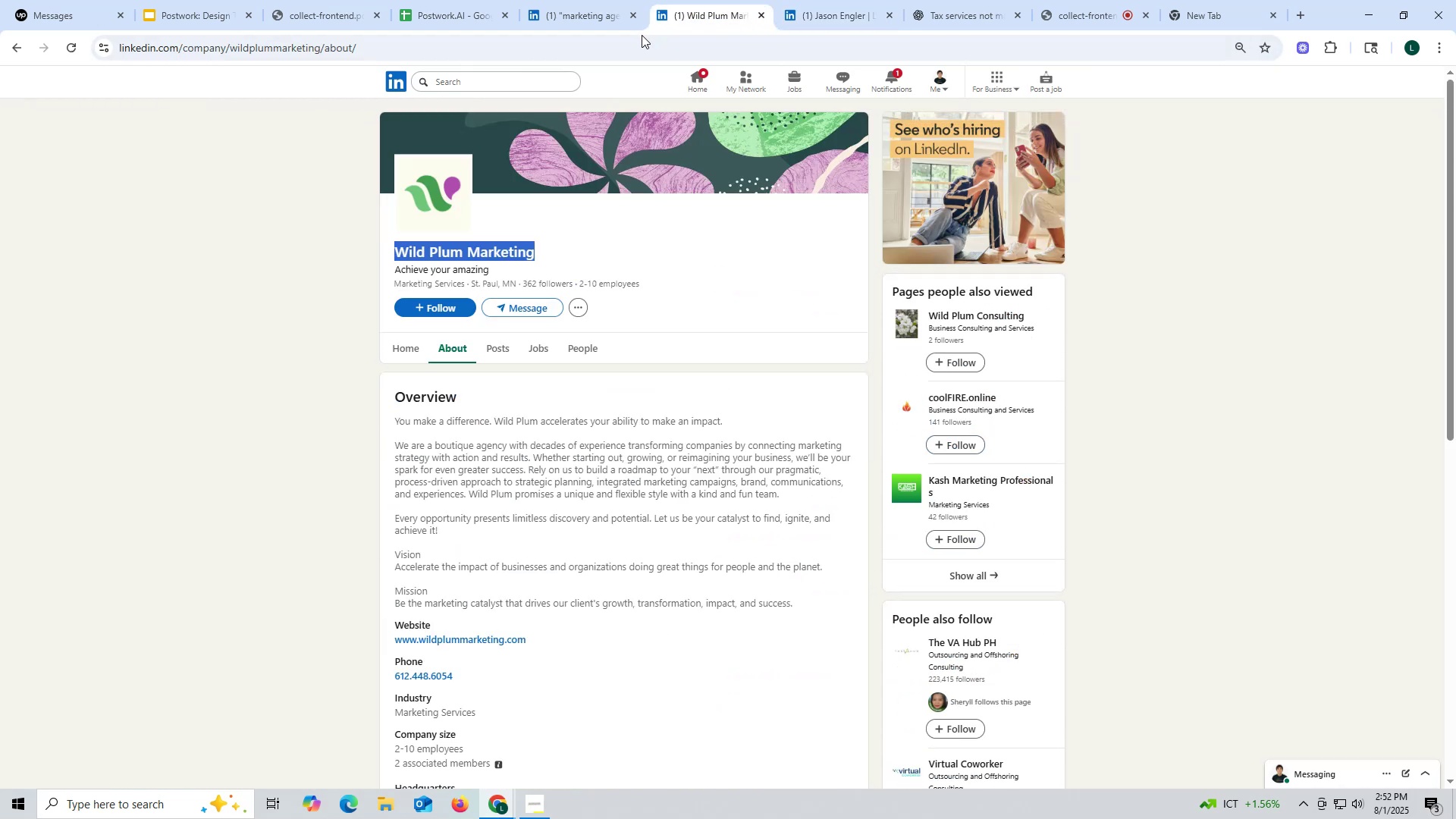 
key(Control+ControlLeft)
 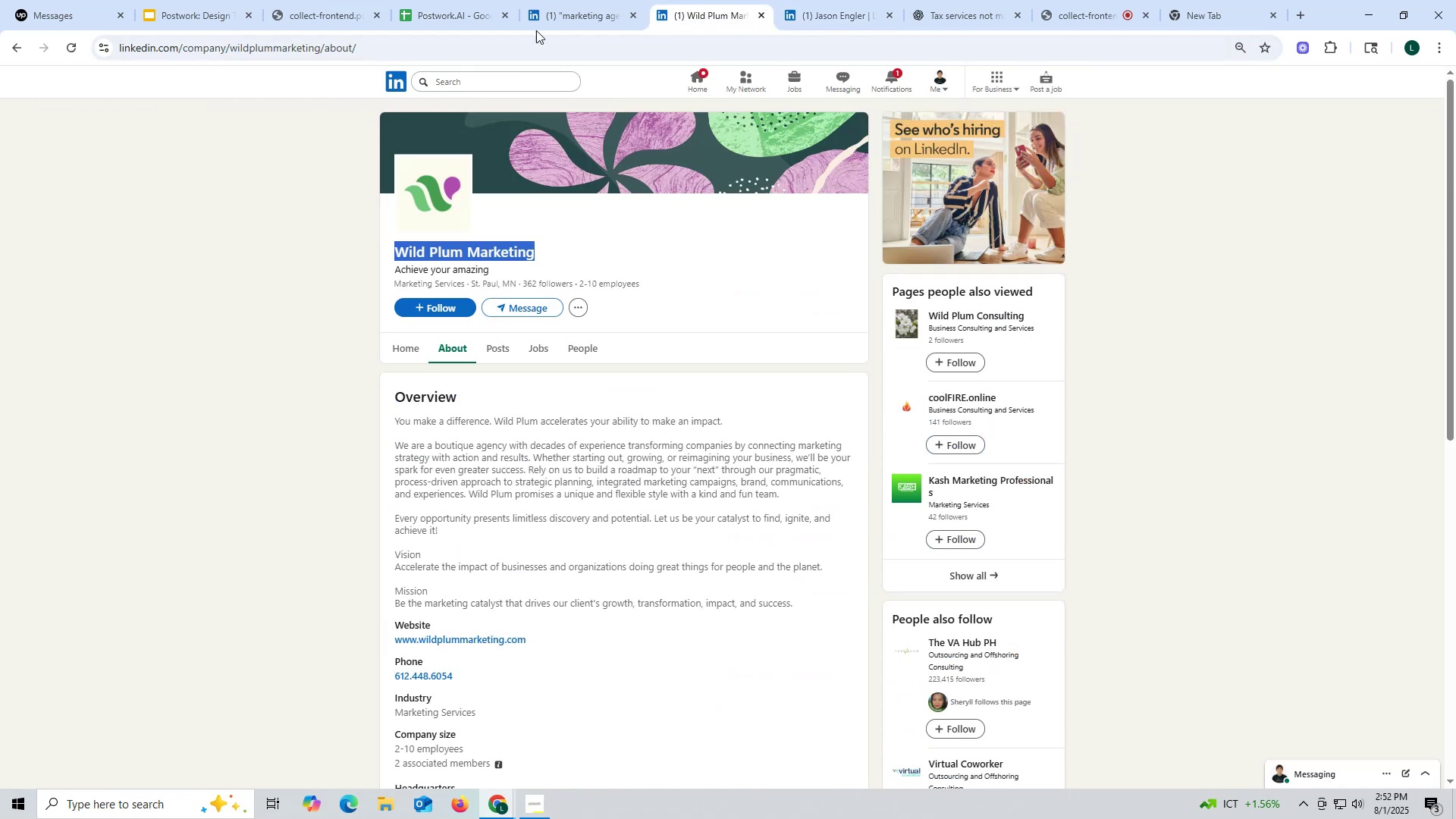 
key(Control+C)
 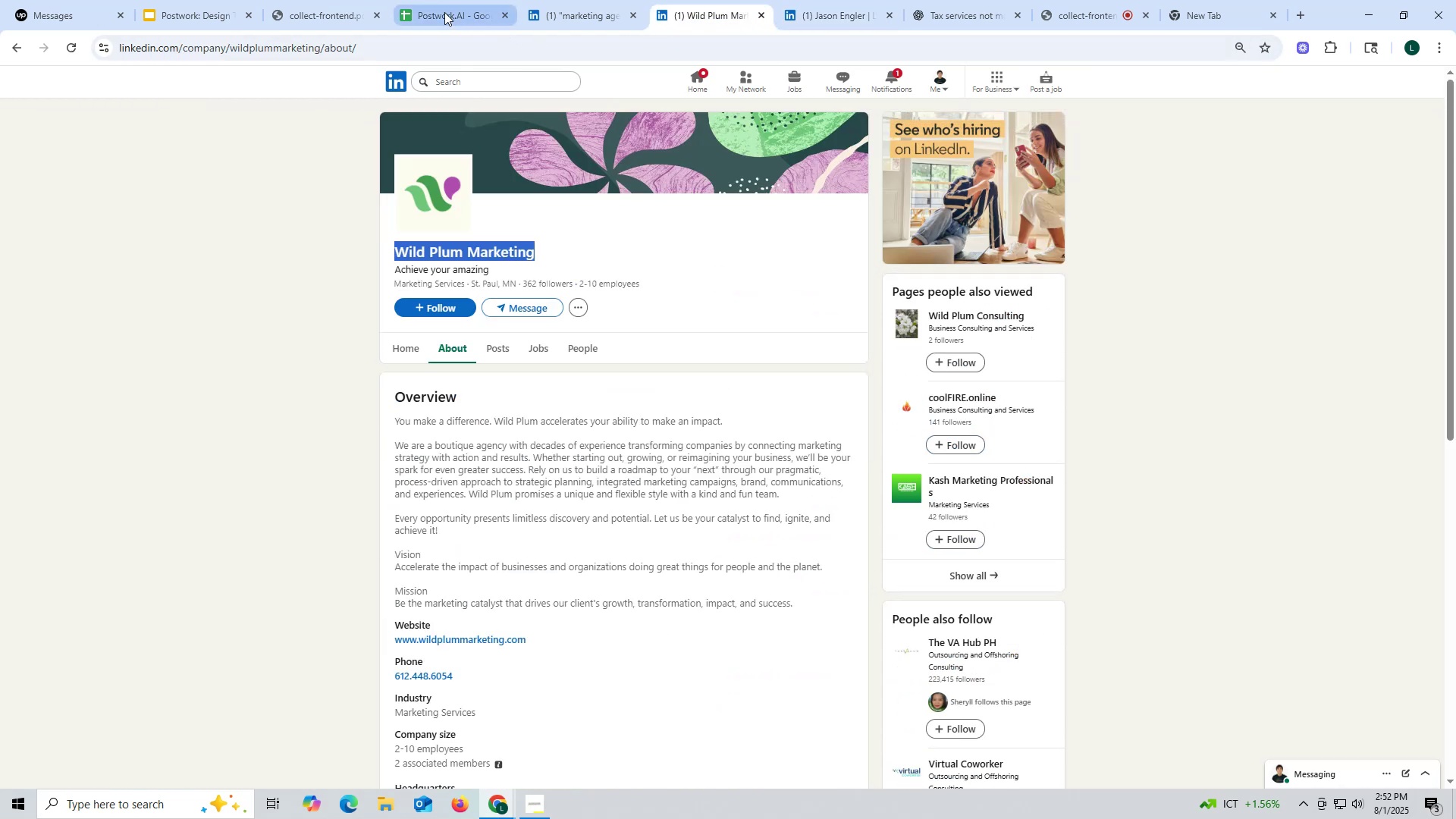 
left_click([444, 12])
 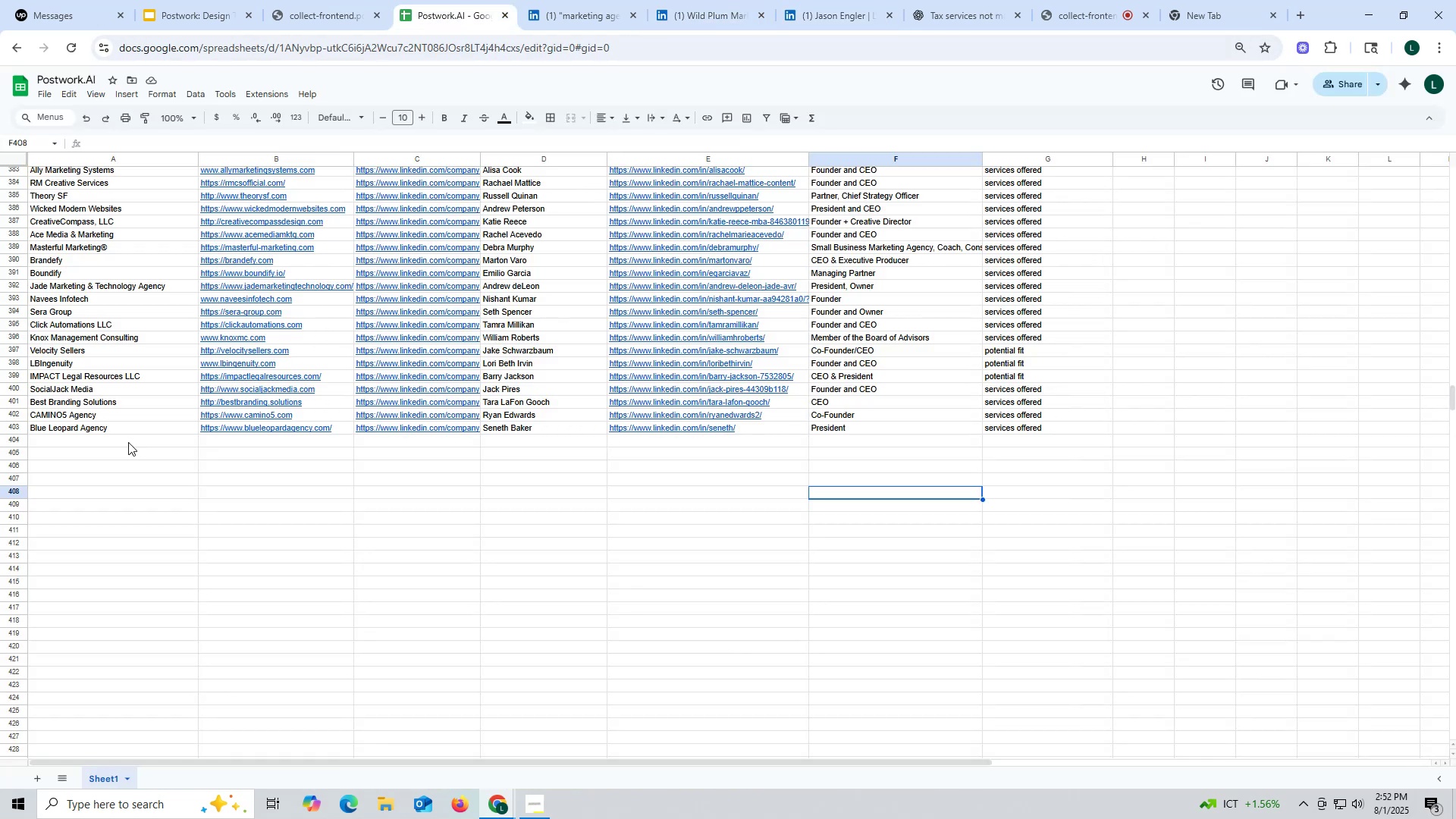 
double_click([128, 442])
 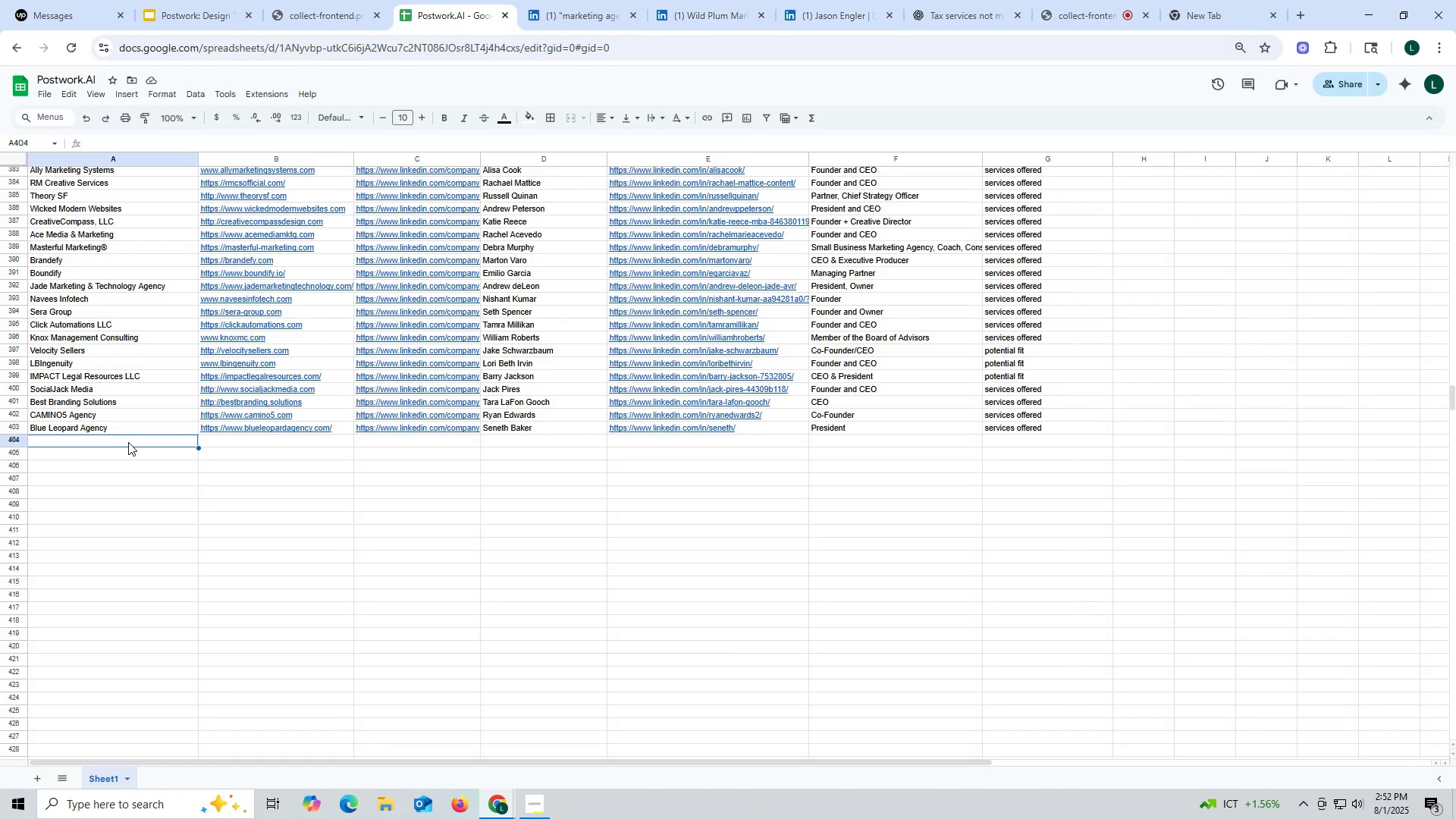 
key(Control+ControlLeft)
 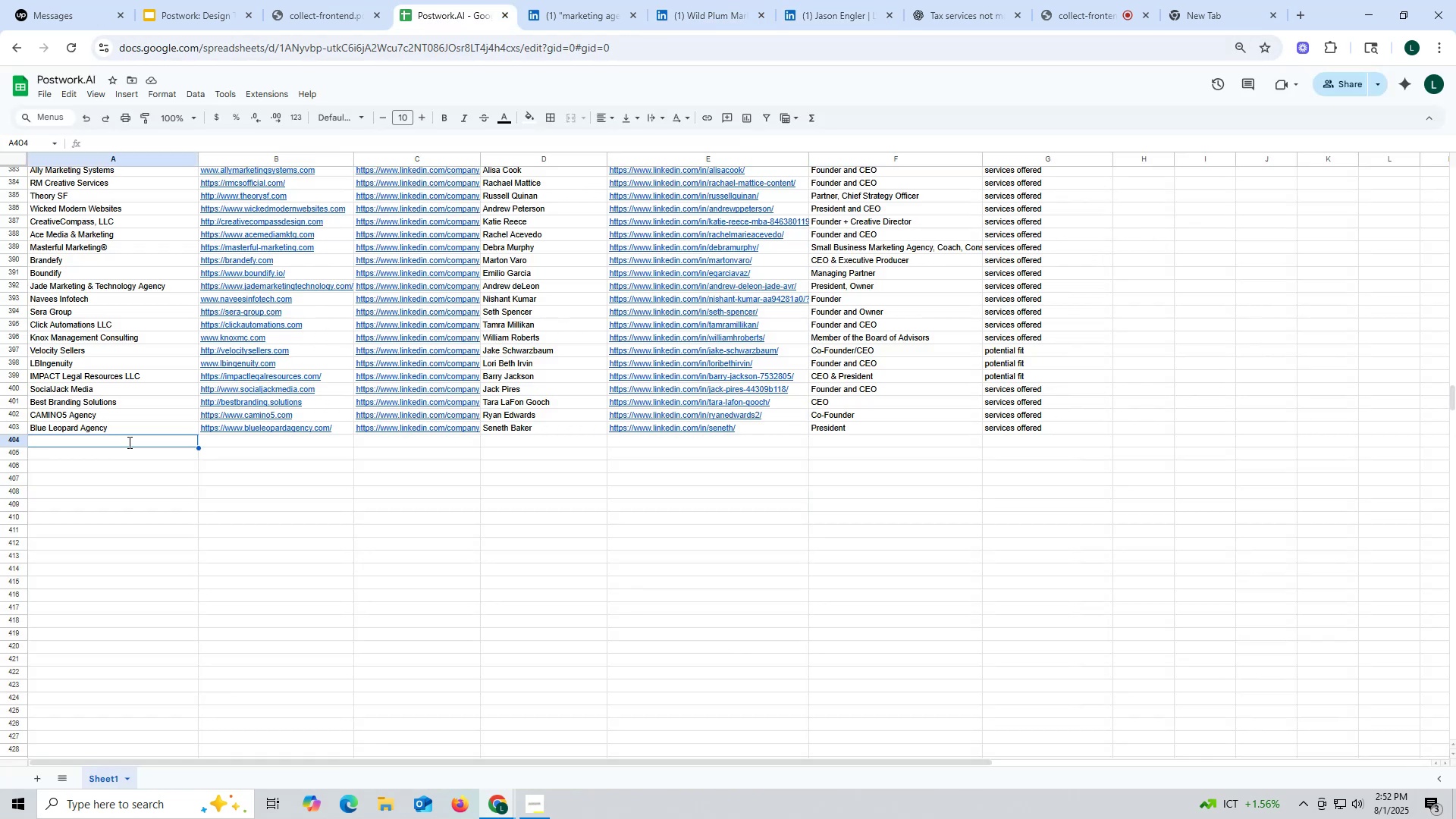 
key(Control+V)
 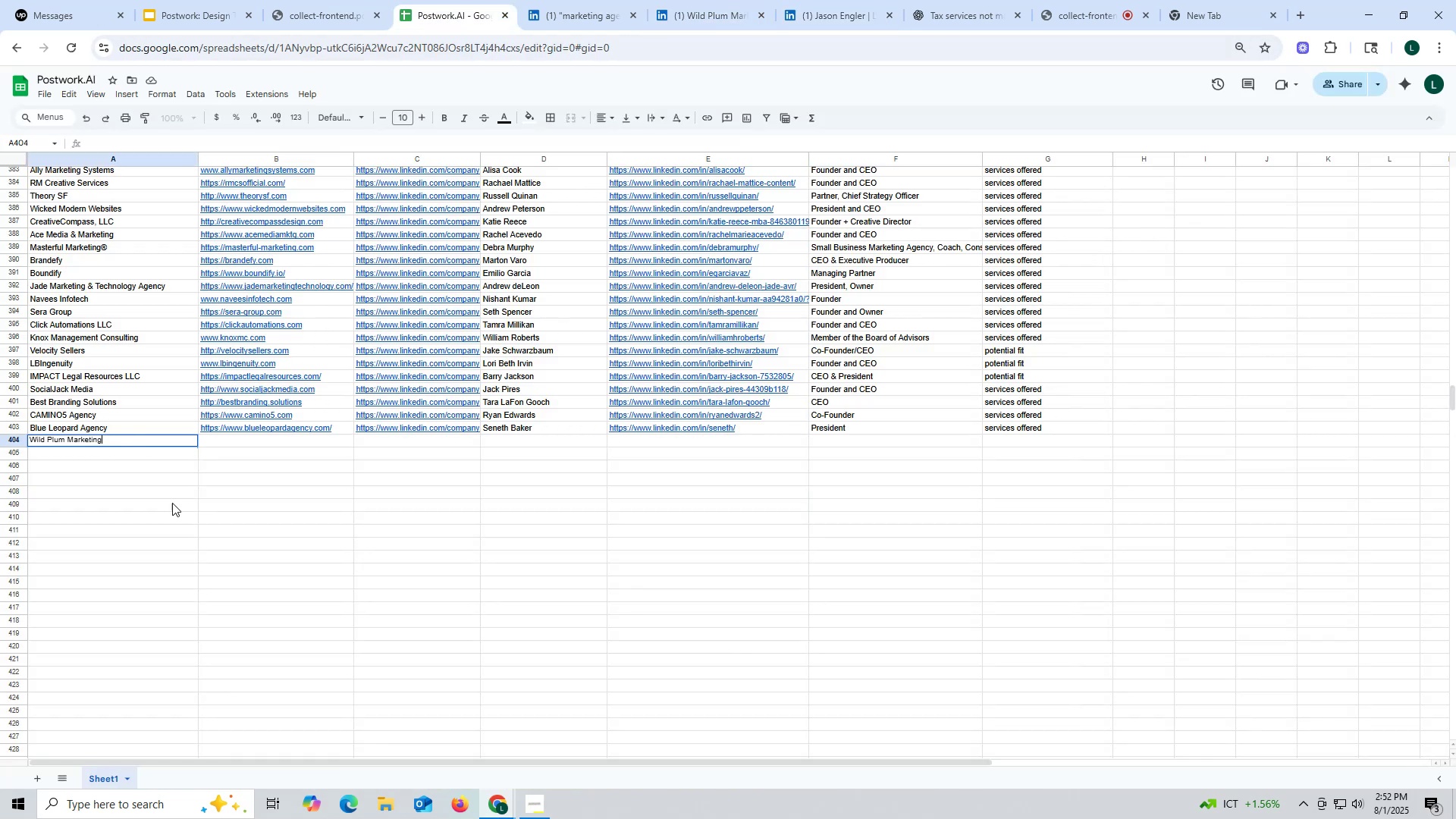 
left_click_drag(start_coordinate=[182, 511], to_coordinate=[182, 515])
 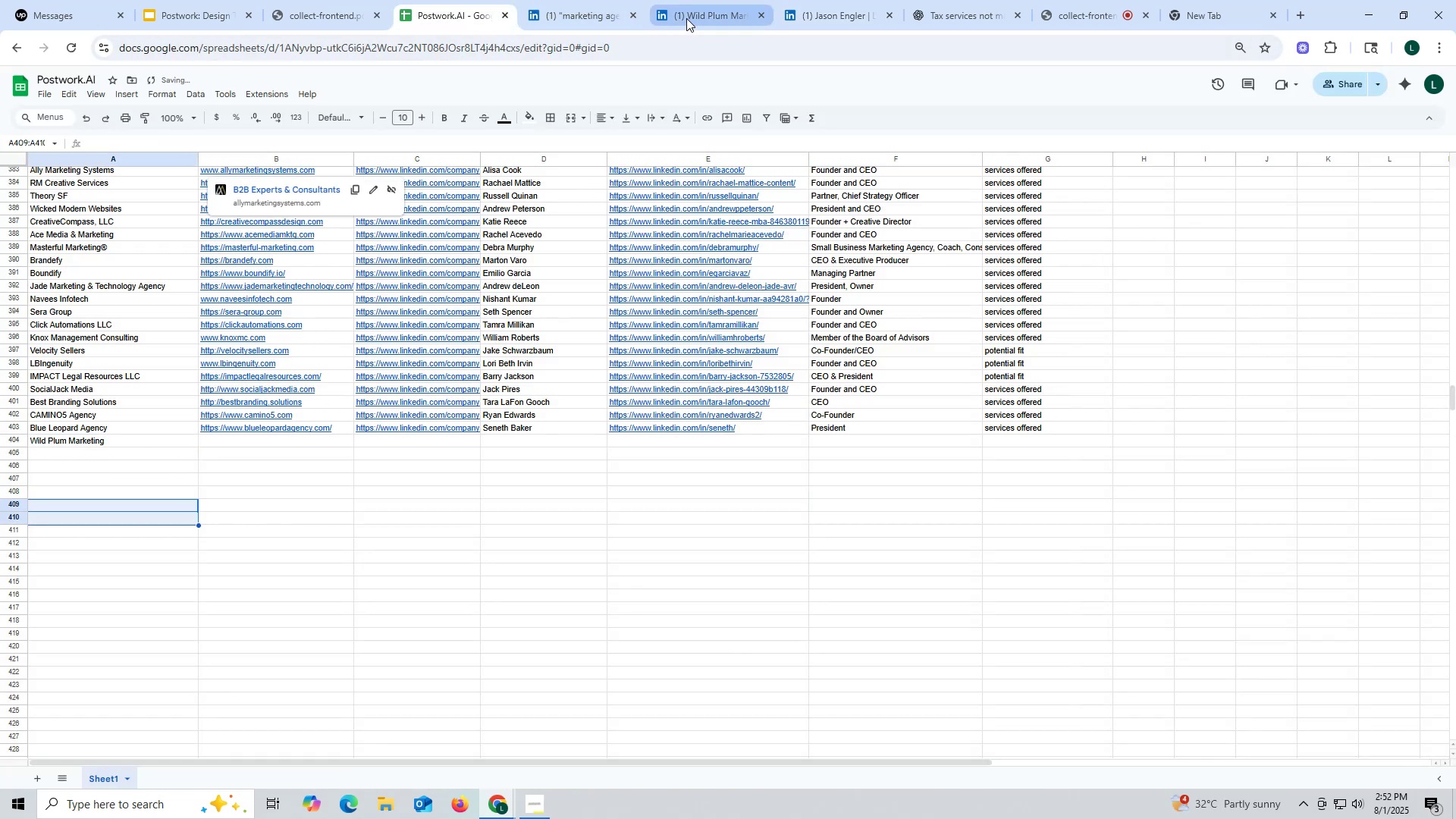 
left_click([566, 12])
 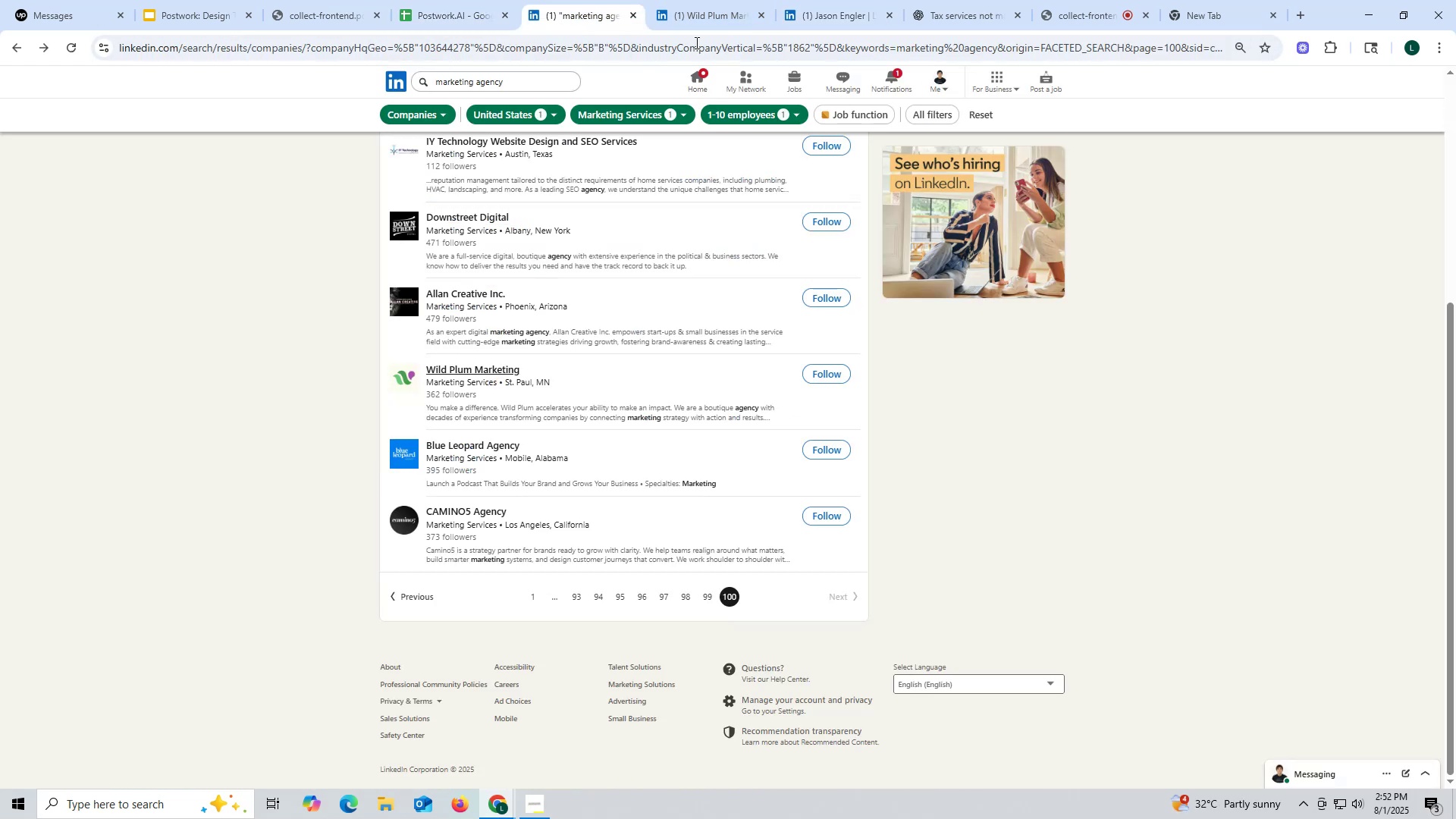 
left_click([689, 16])
 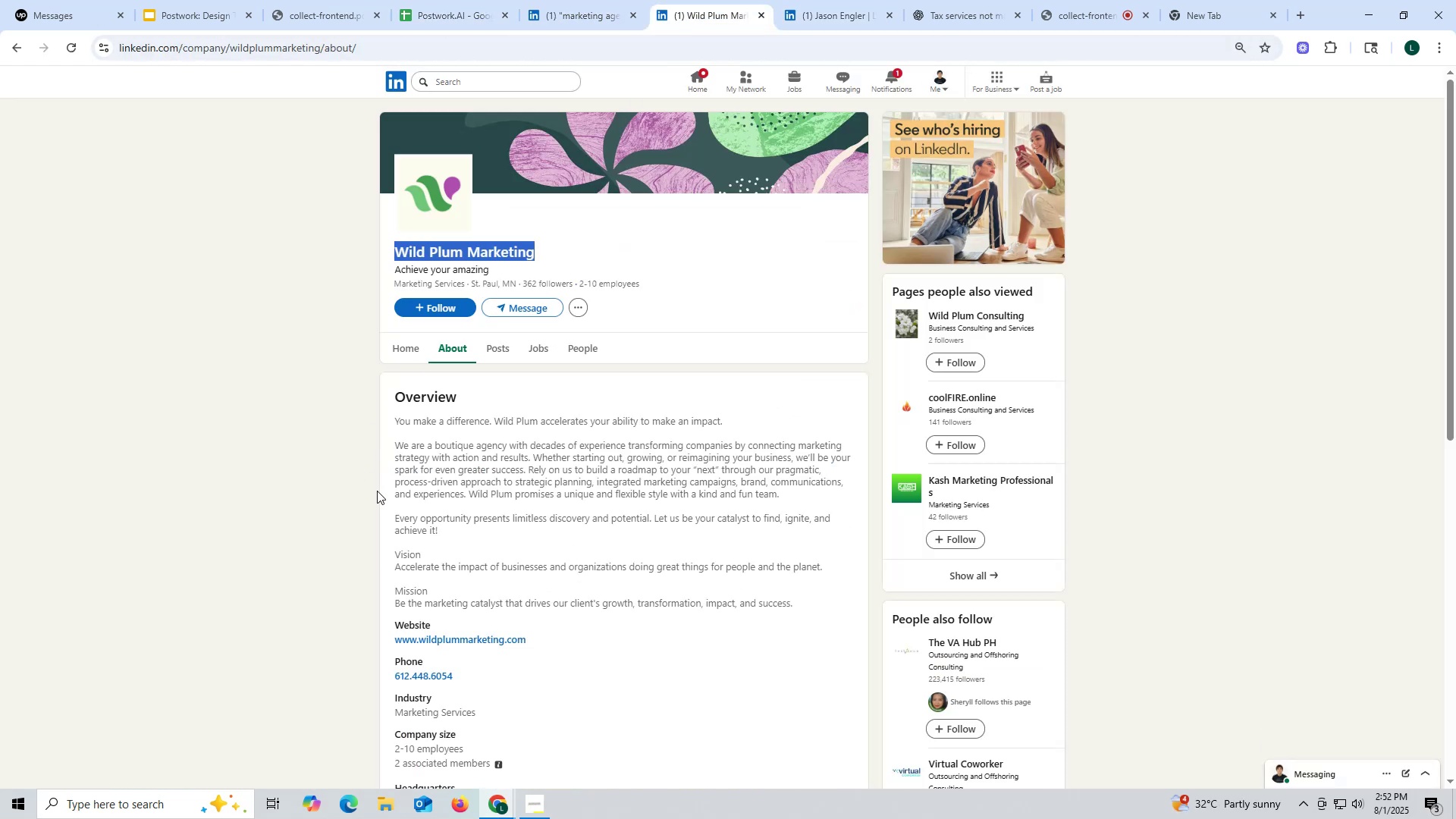 
scroll: coordinate [379, 494], scroll_direction: down, amount: 1.0
 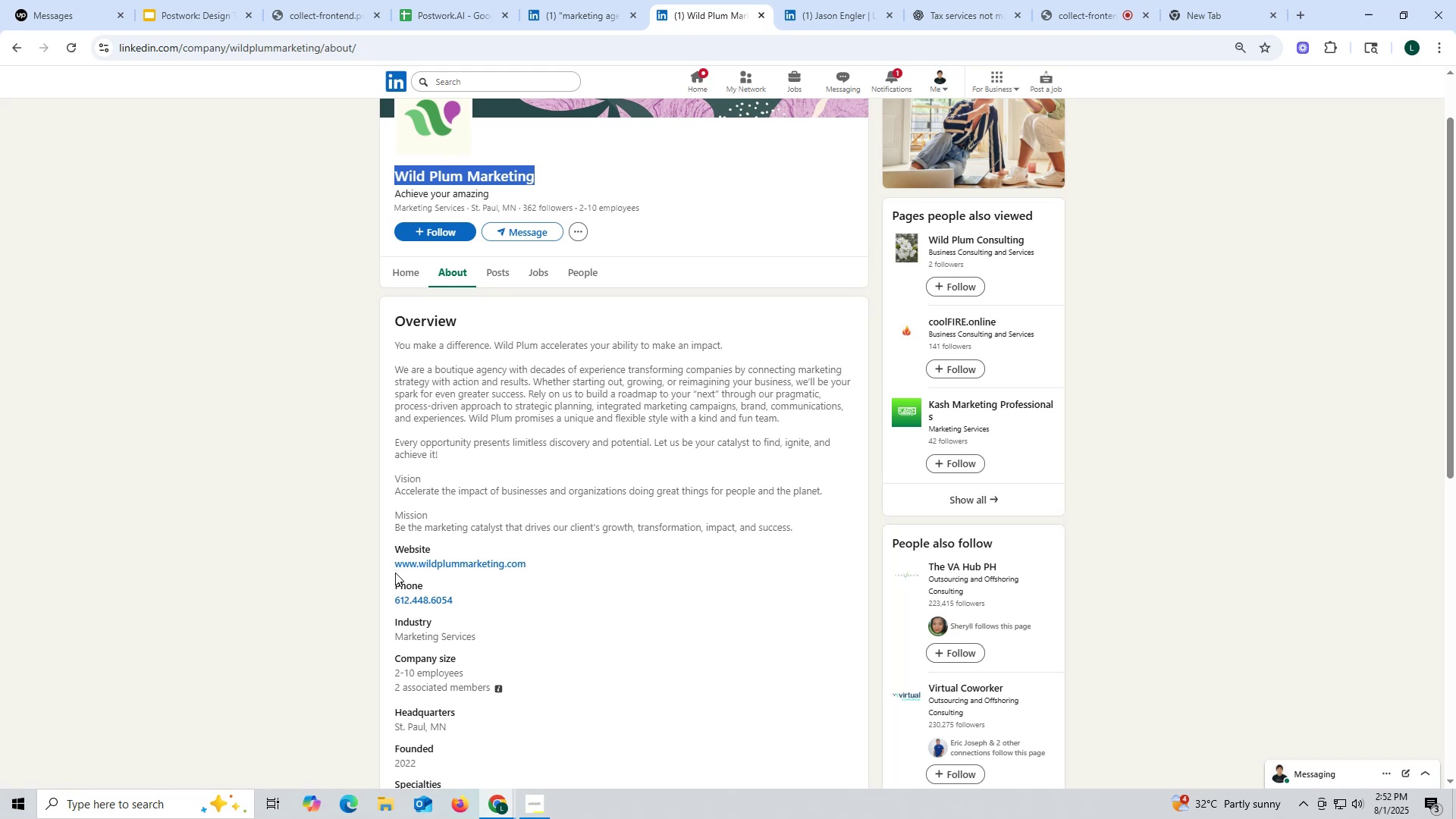 
left_click_drag(start_coordinate=[391, 562], to_coordinate=[557, 571])
 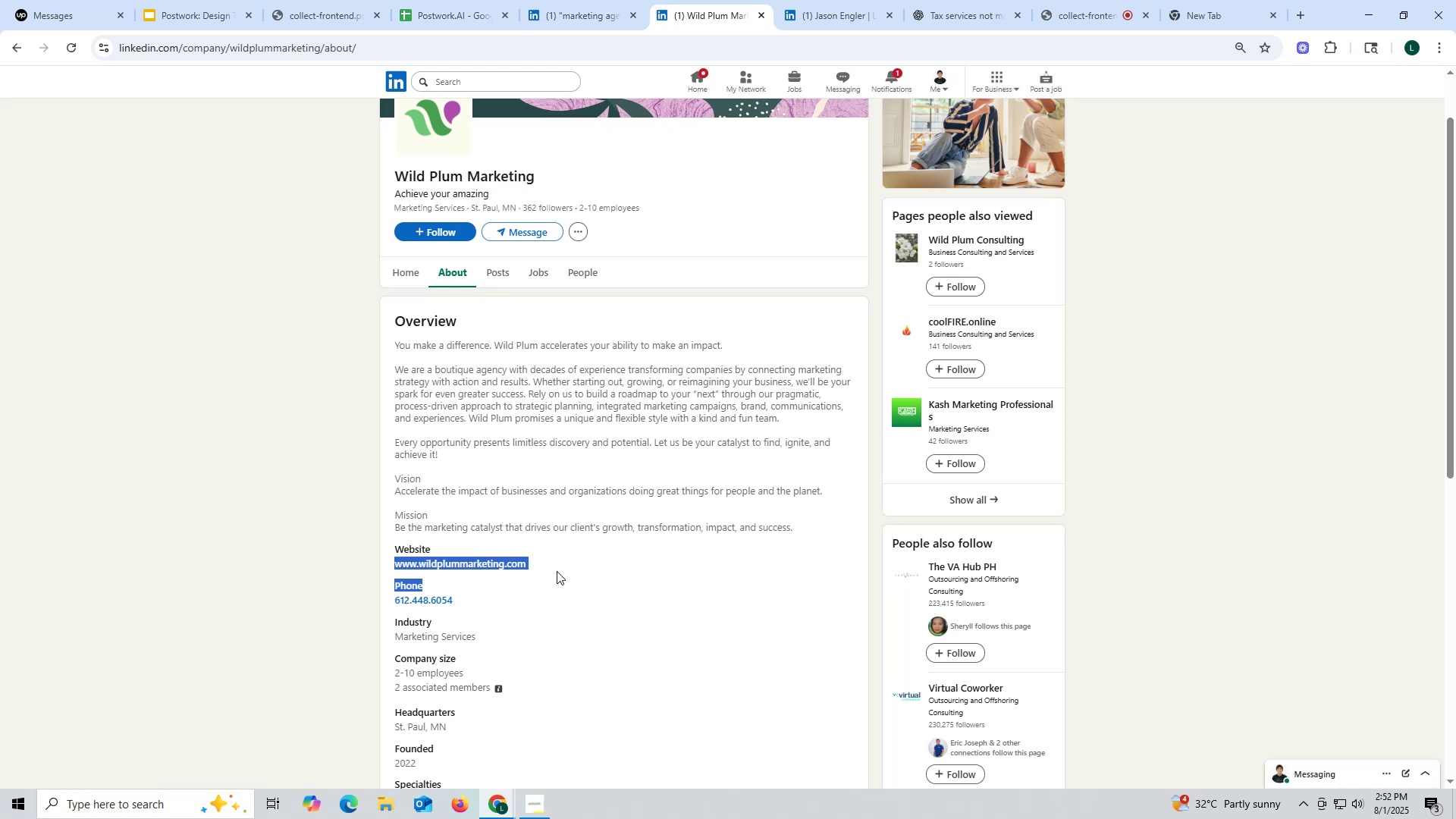 
key(Control+ControlLeft)
 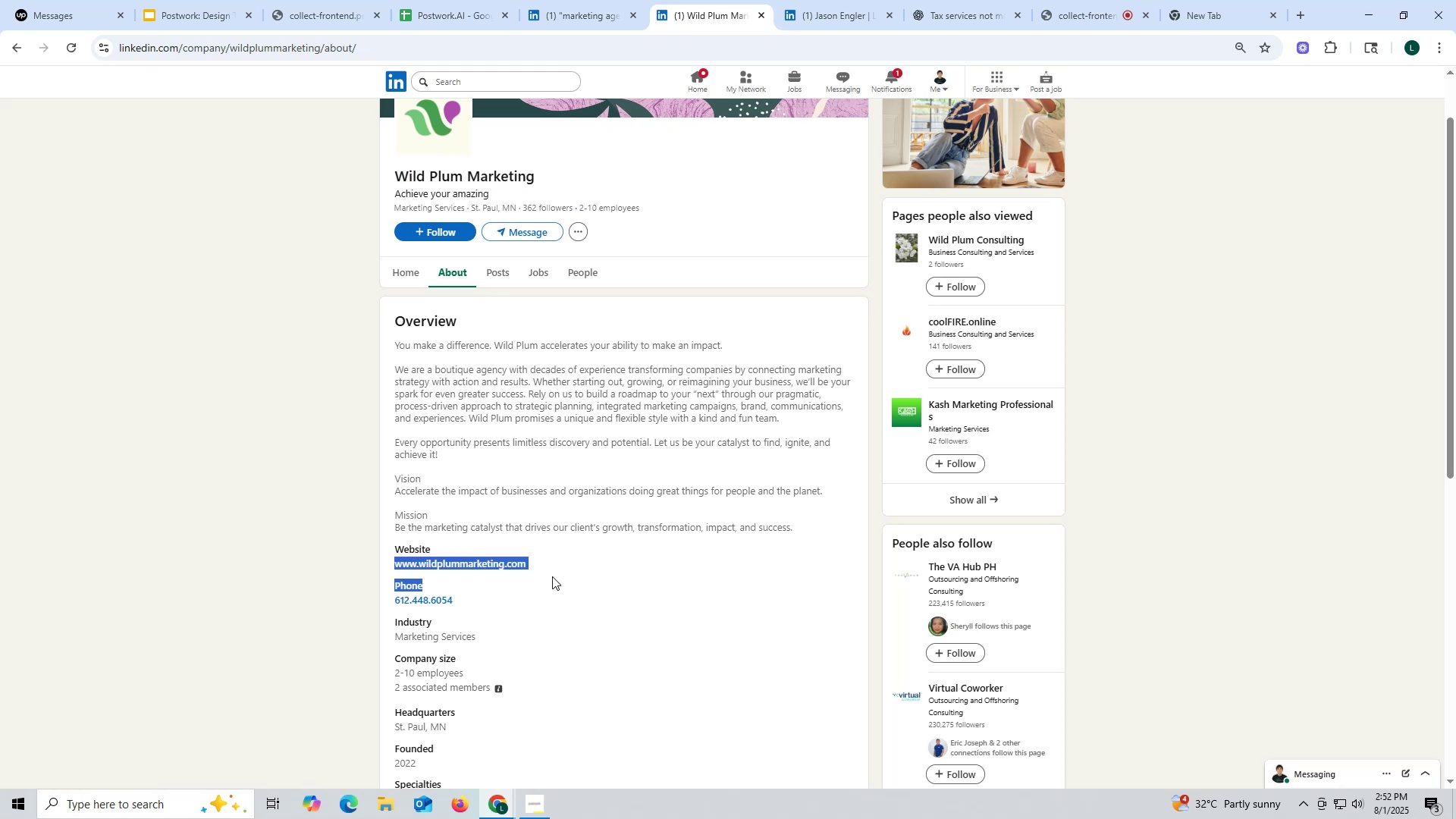 
key(Control+C)
 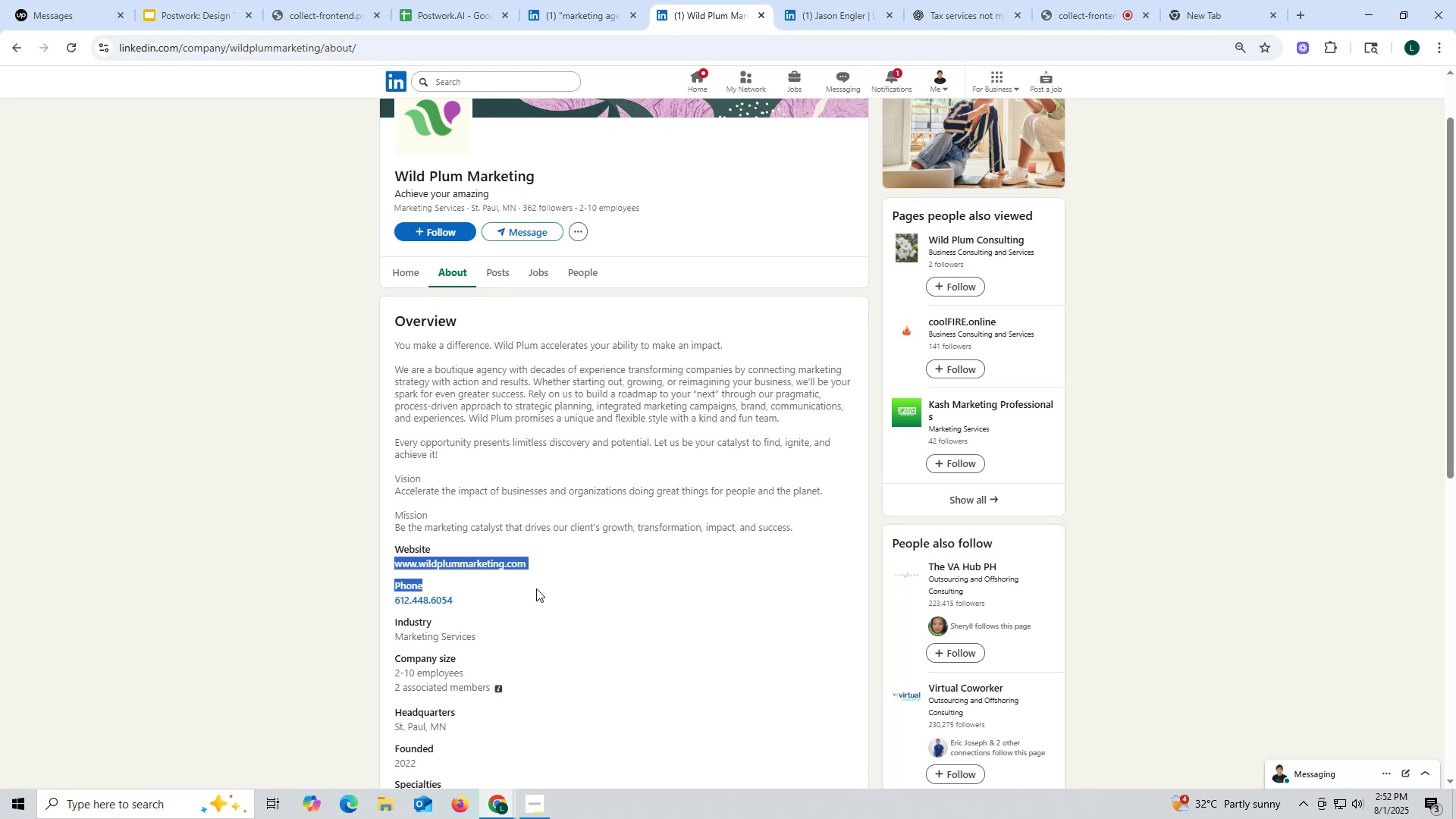 
left_click_drag(start_coordinate=[603, 634], to_coordinate=[590, 629])
 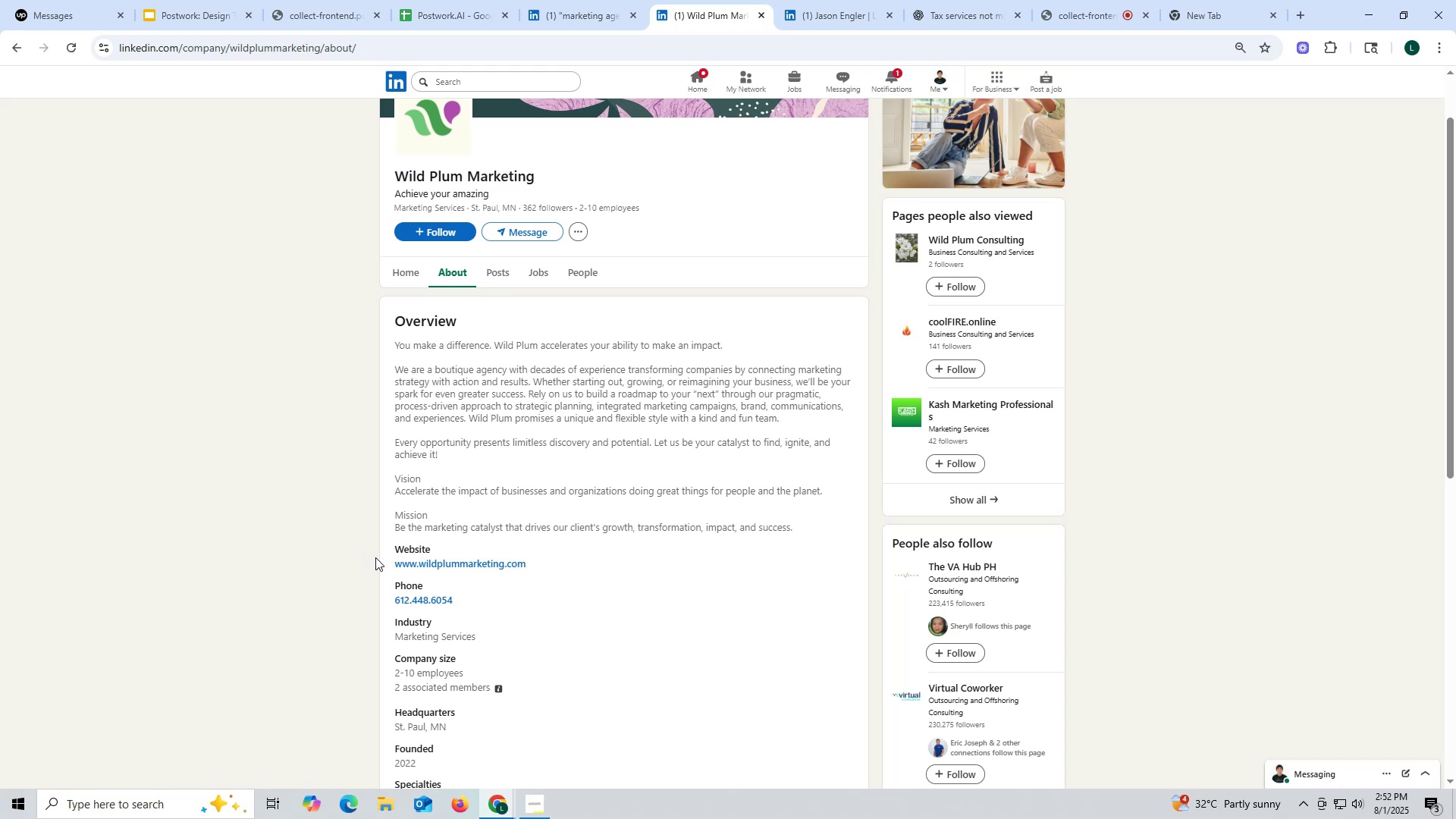 
left_click_drag(start_coordinate=[384, 561], to_coordinate=[565, 563])
 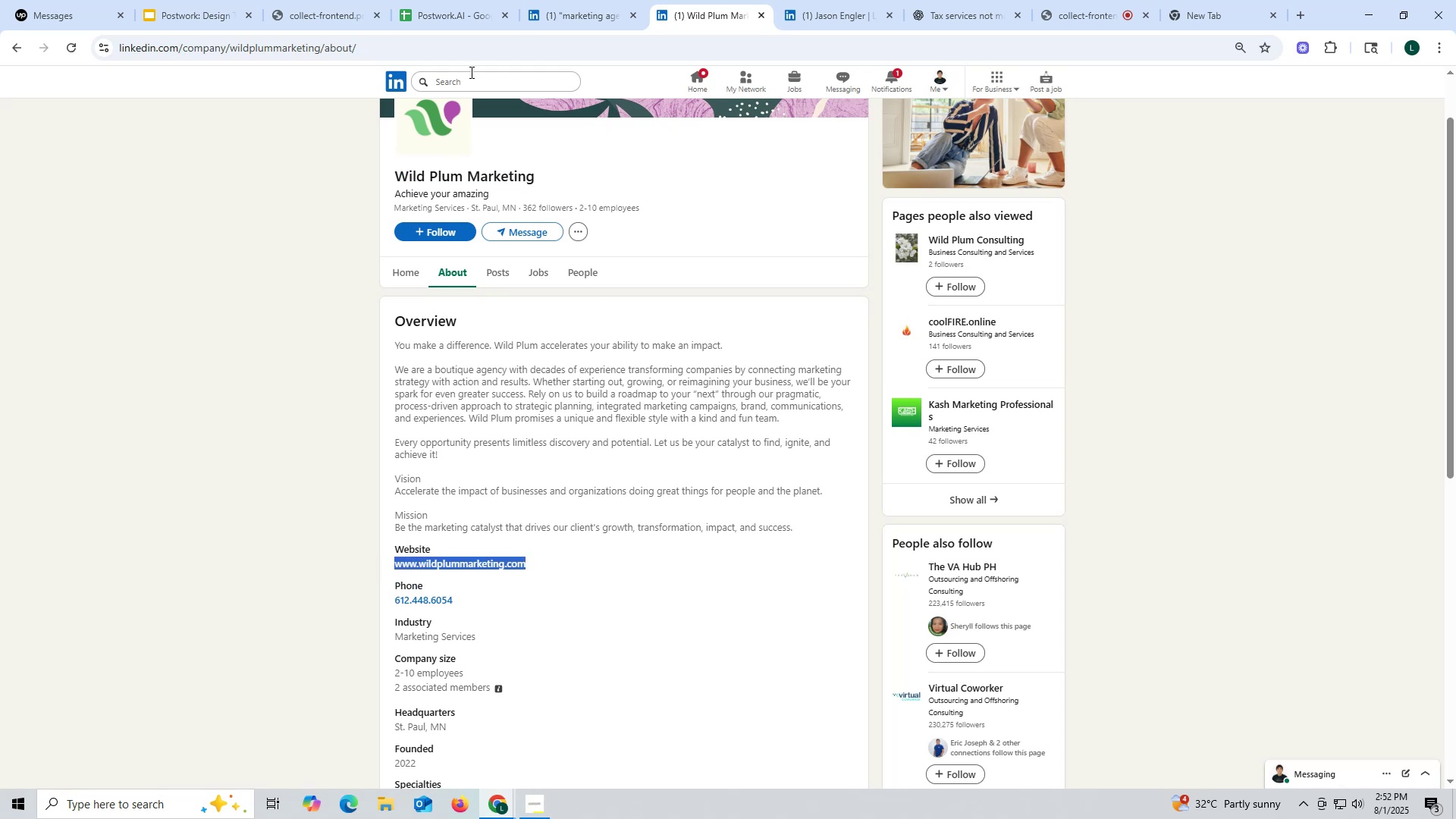 
key(Control+ControlLeft)
 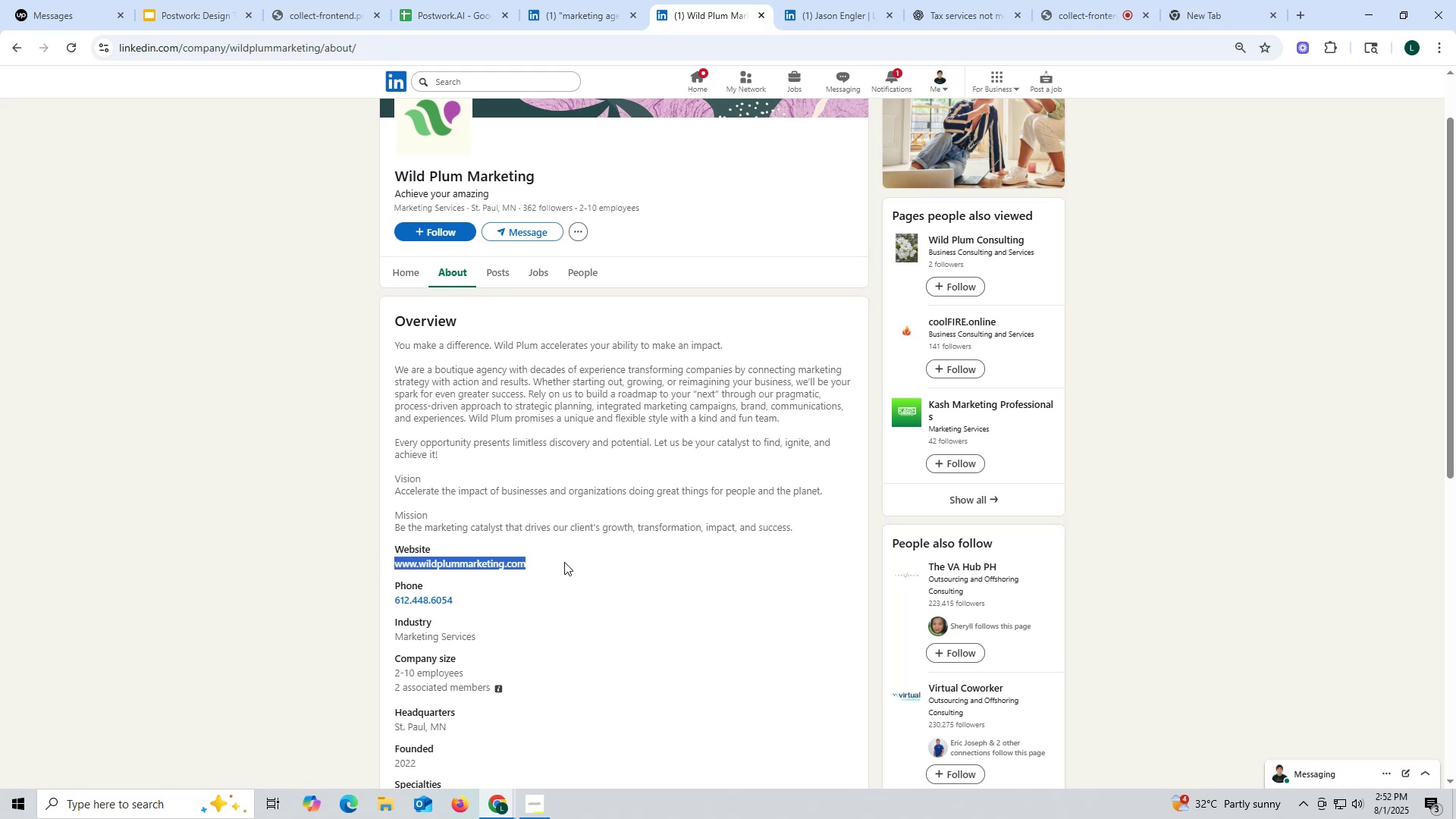 
key(Control+C)
 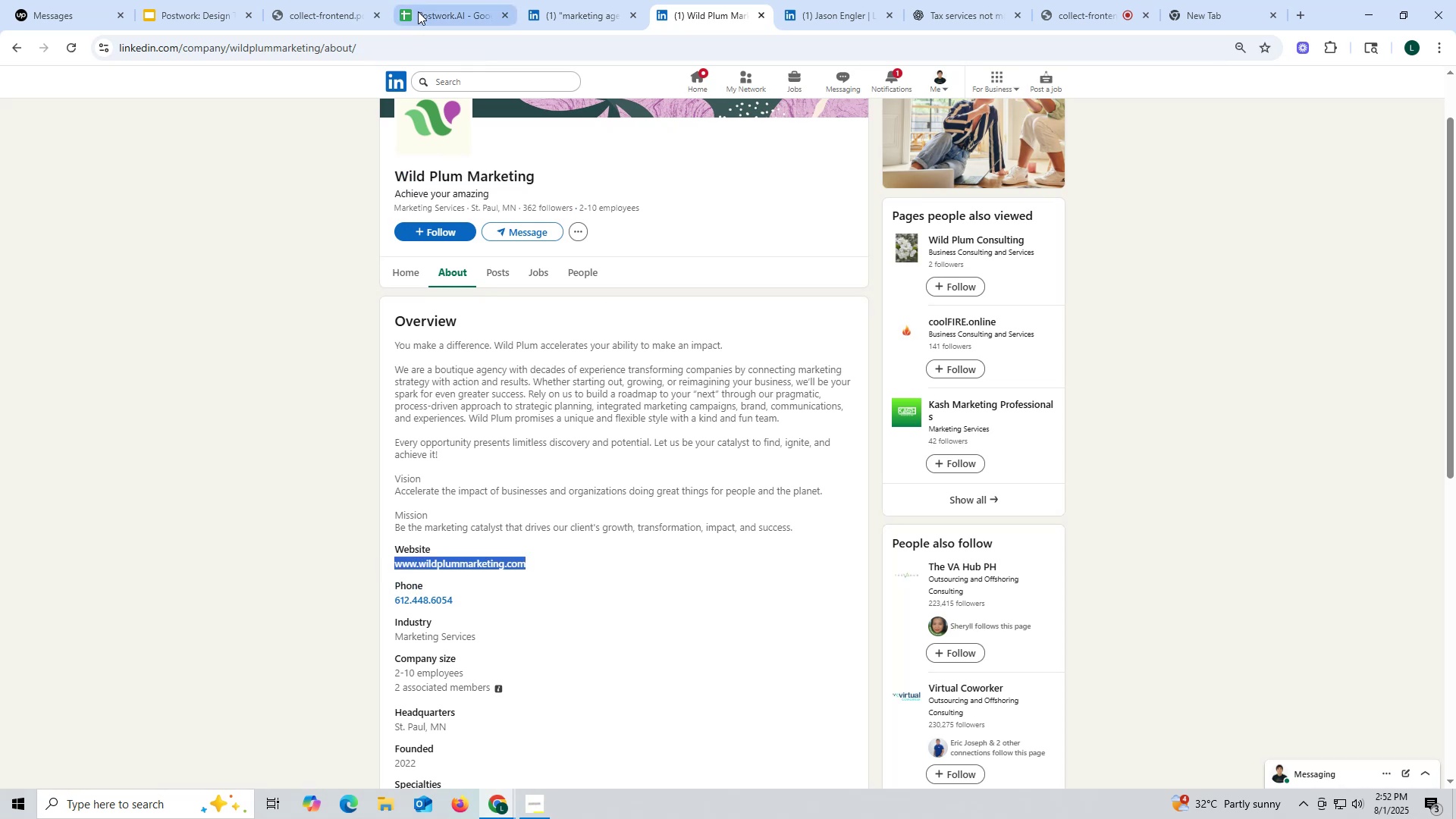 
left_click([421, 10])
 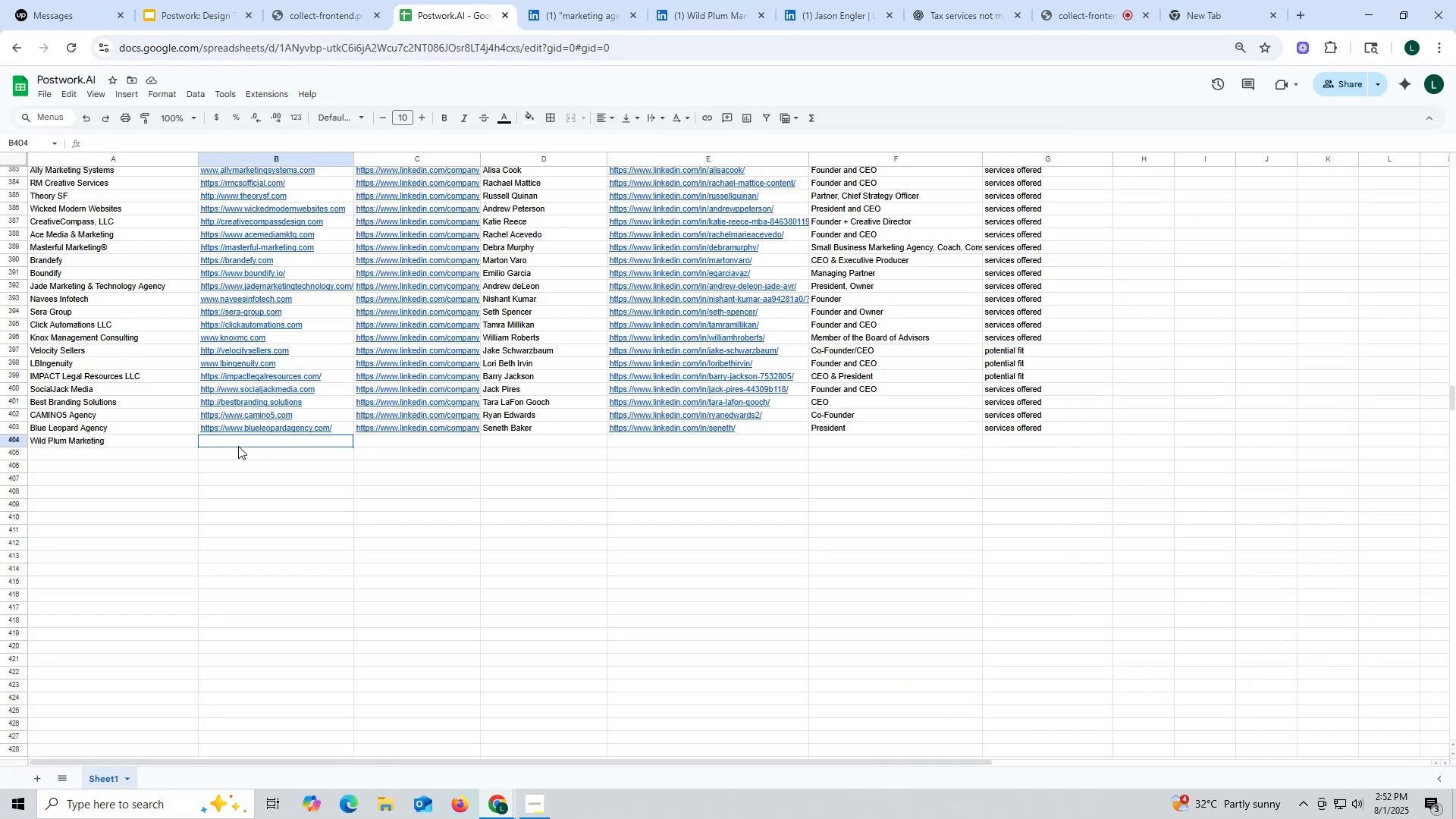 
double_click([237, 444])
 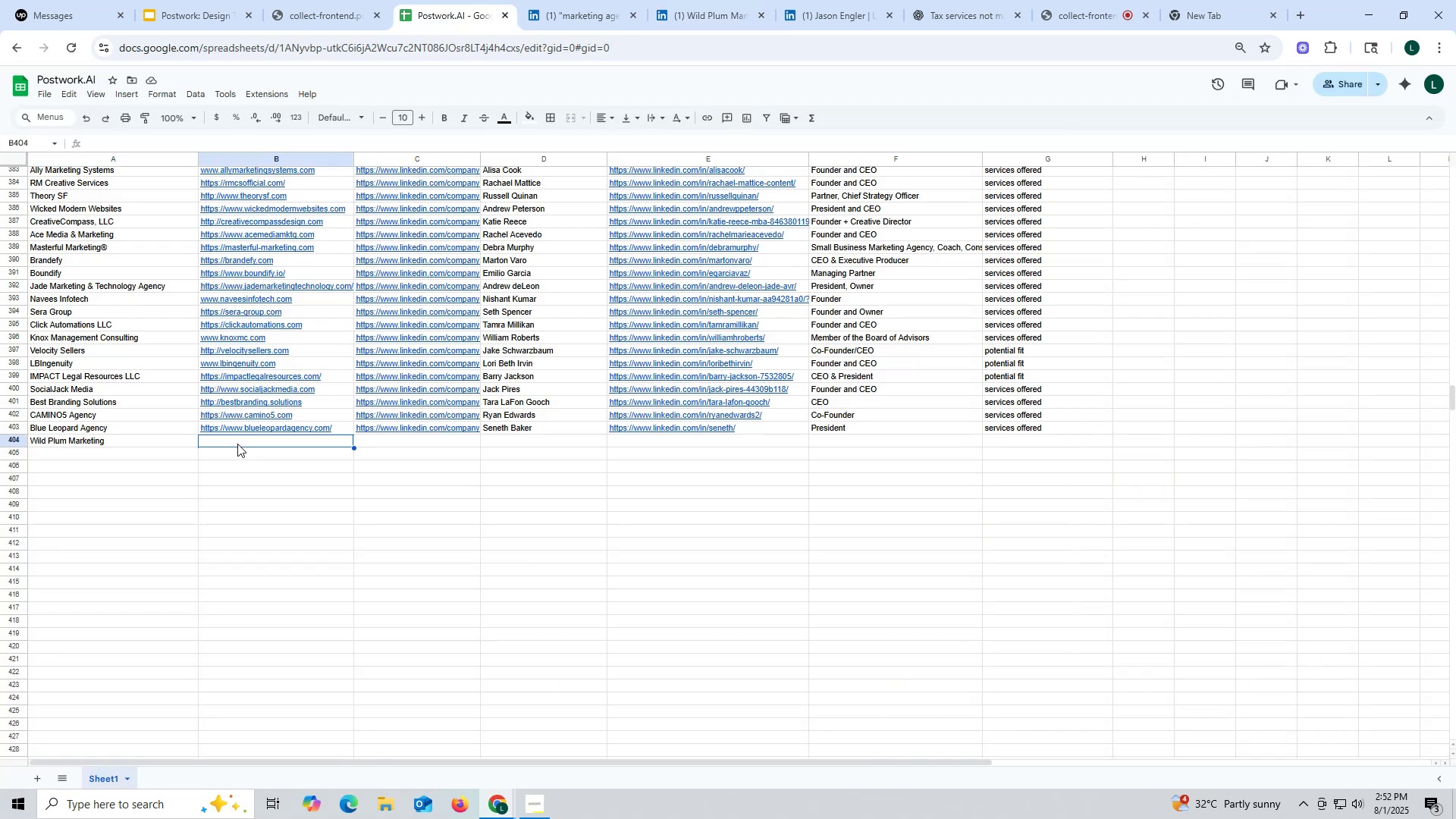 
key(Control+ControlLeft)
 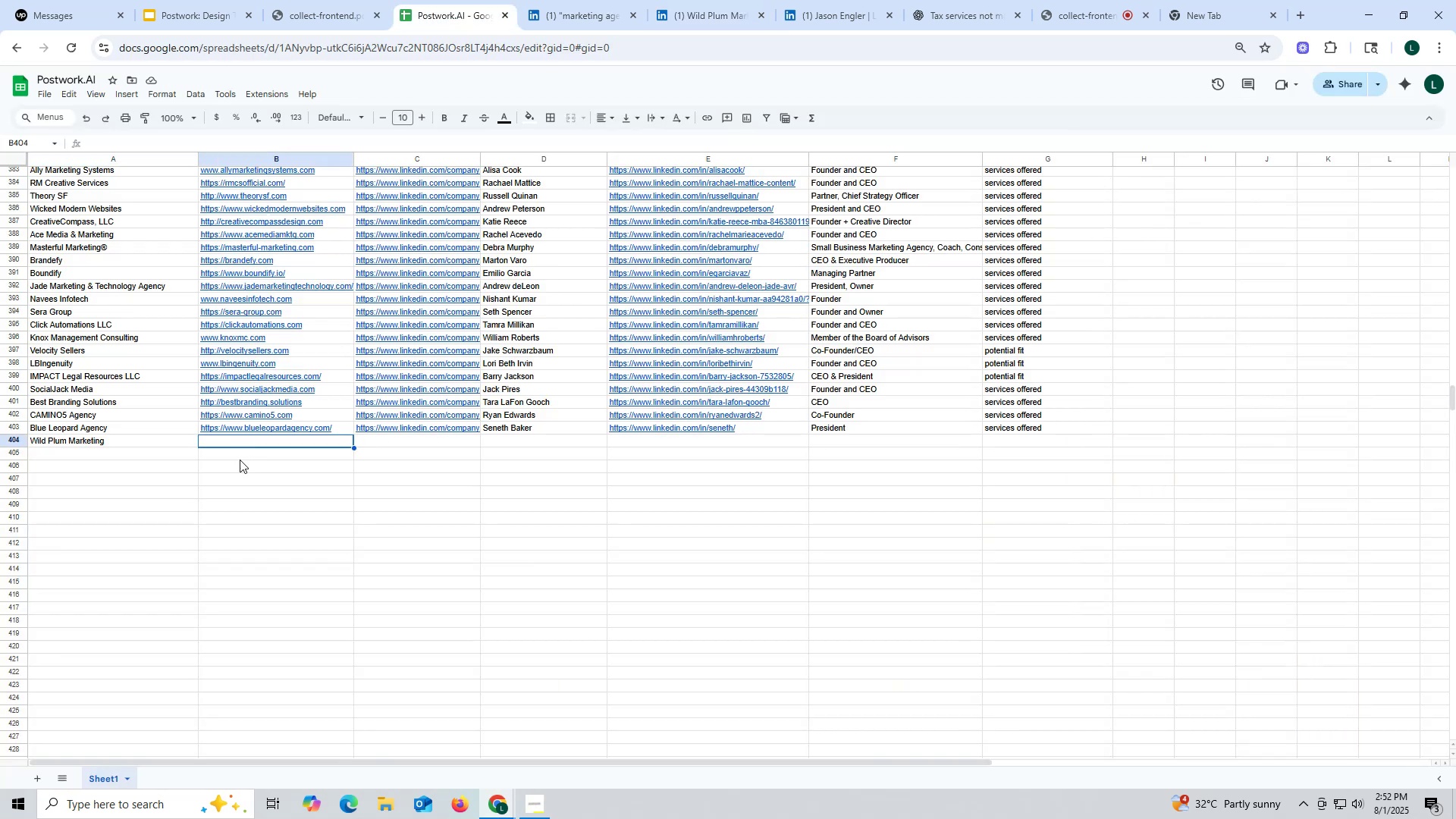 
key(Control+V)
 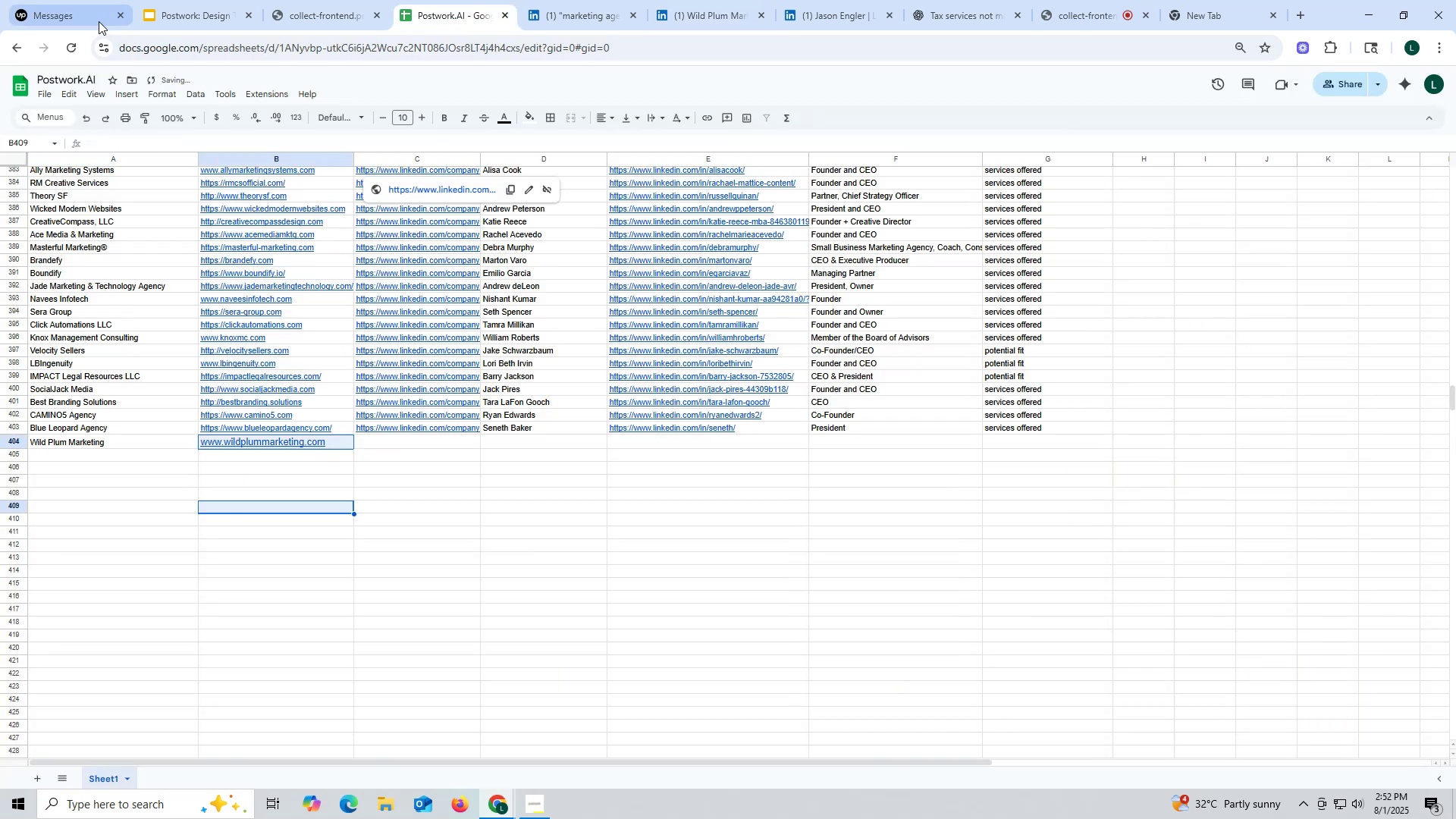 
left_click_drag(start_coordinate=[88, 118], to_coordinate=[87, 124])
 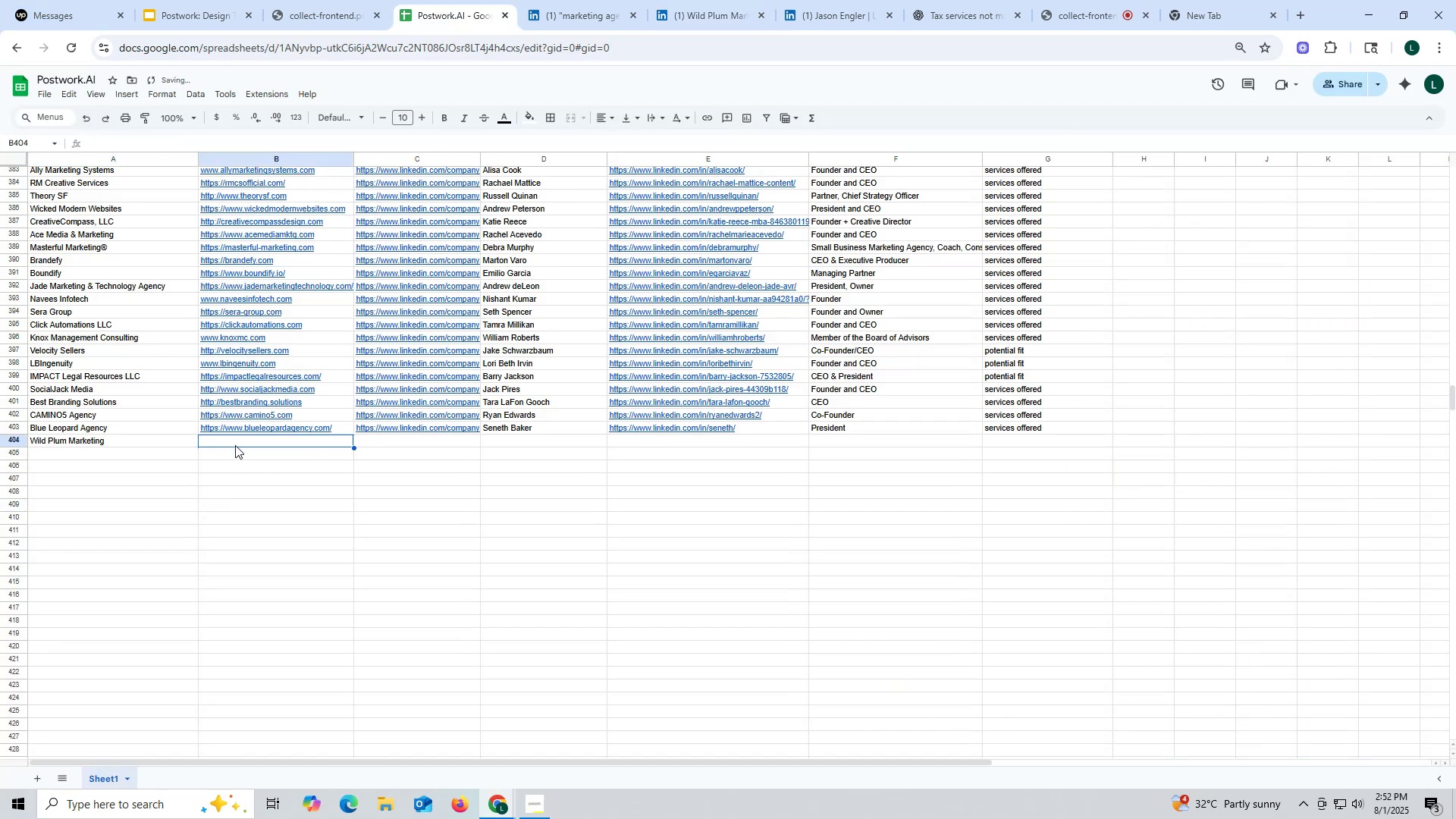 
double_click([235, 445])
 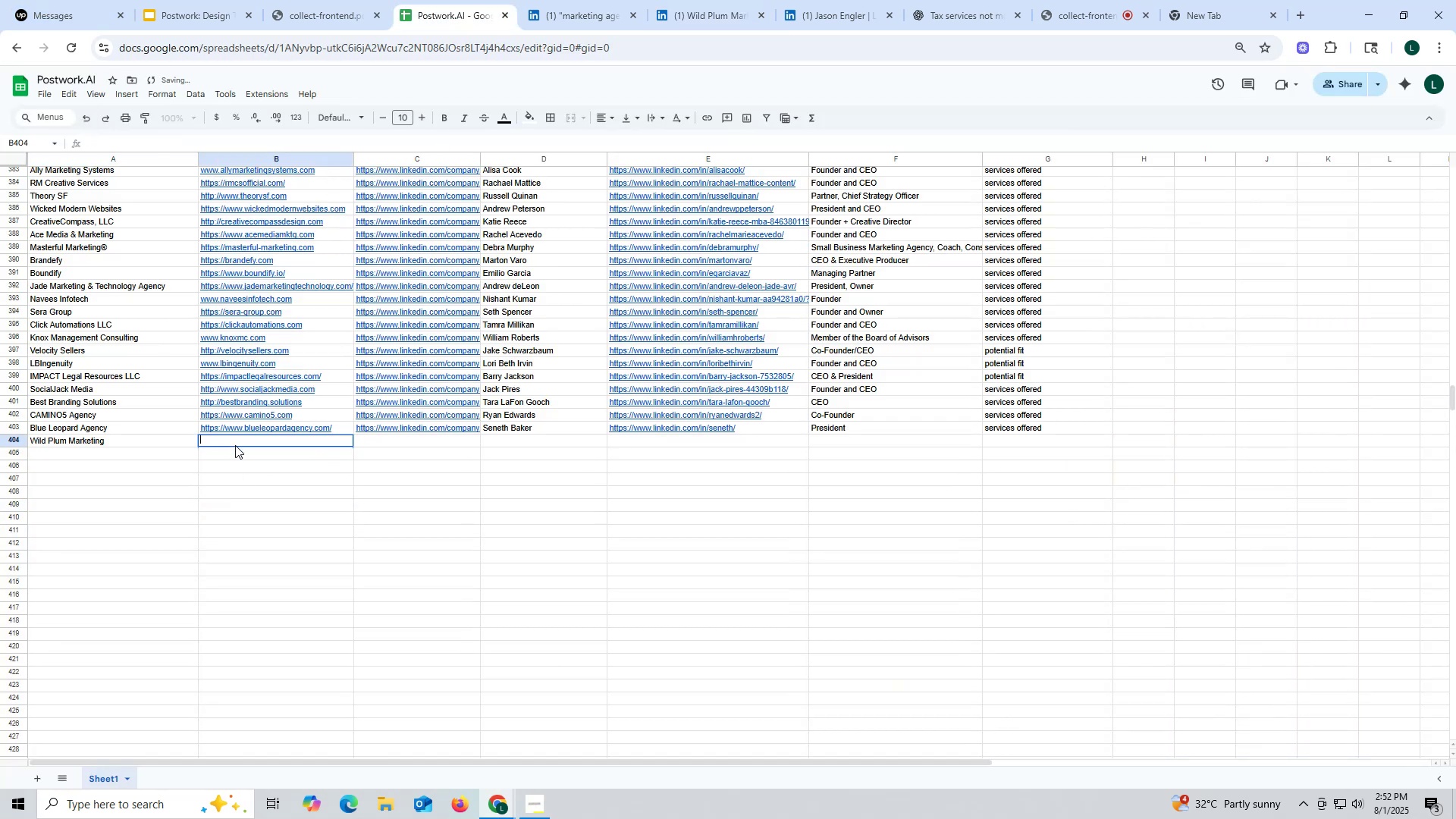 
key(Control+ControlLeft)
 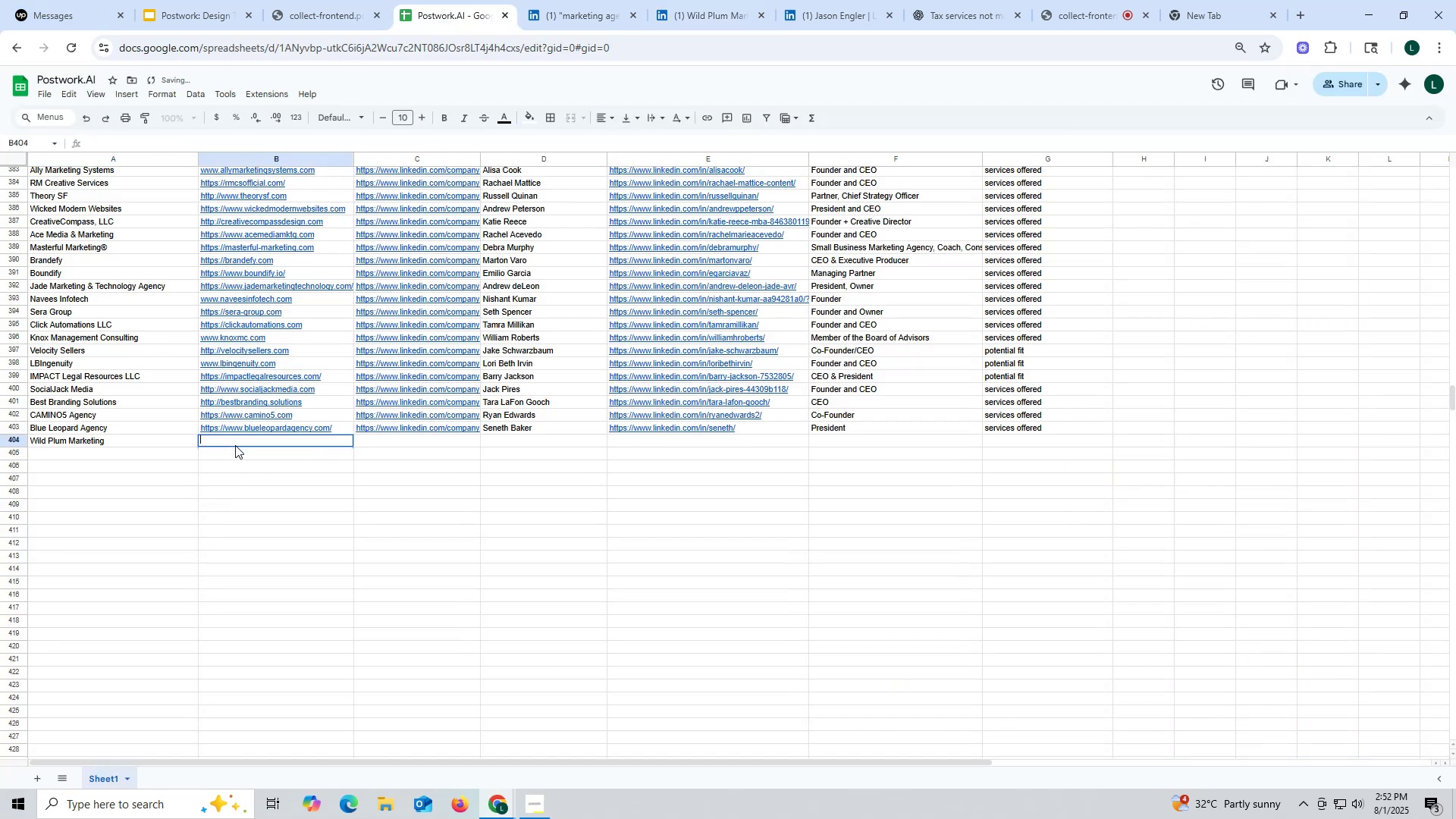 
key(Control+V)
 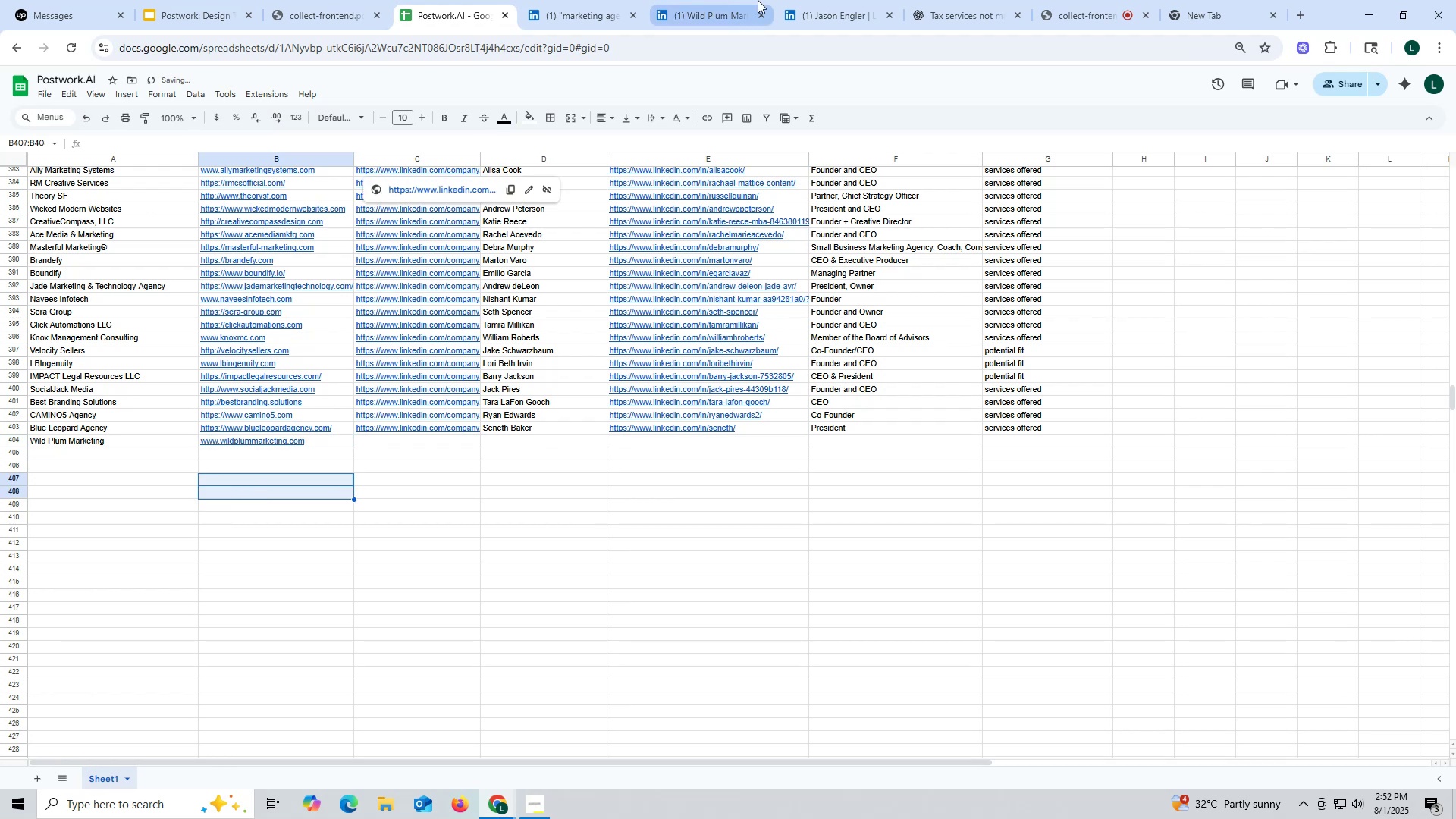 
left_click([698, 7])
 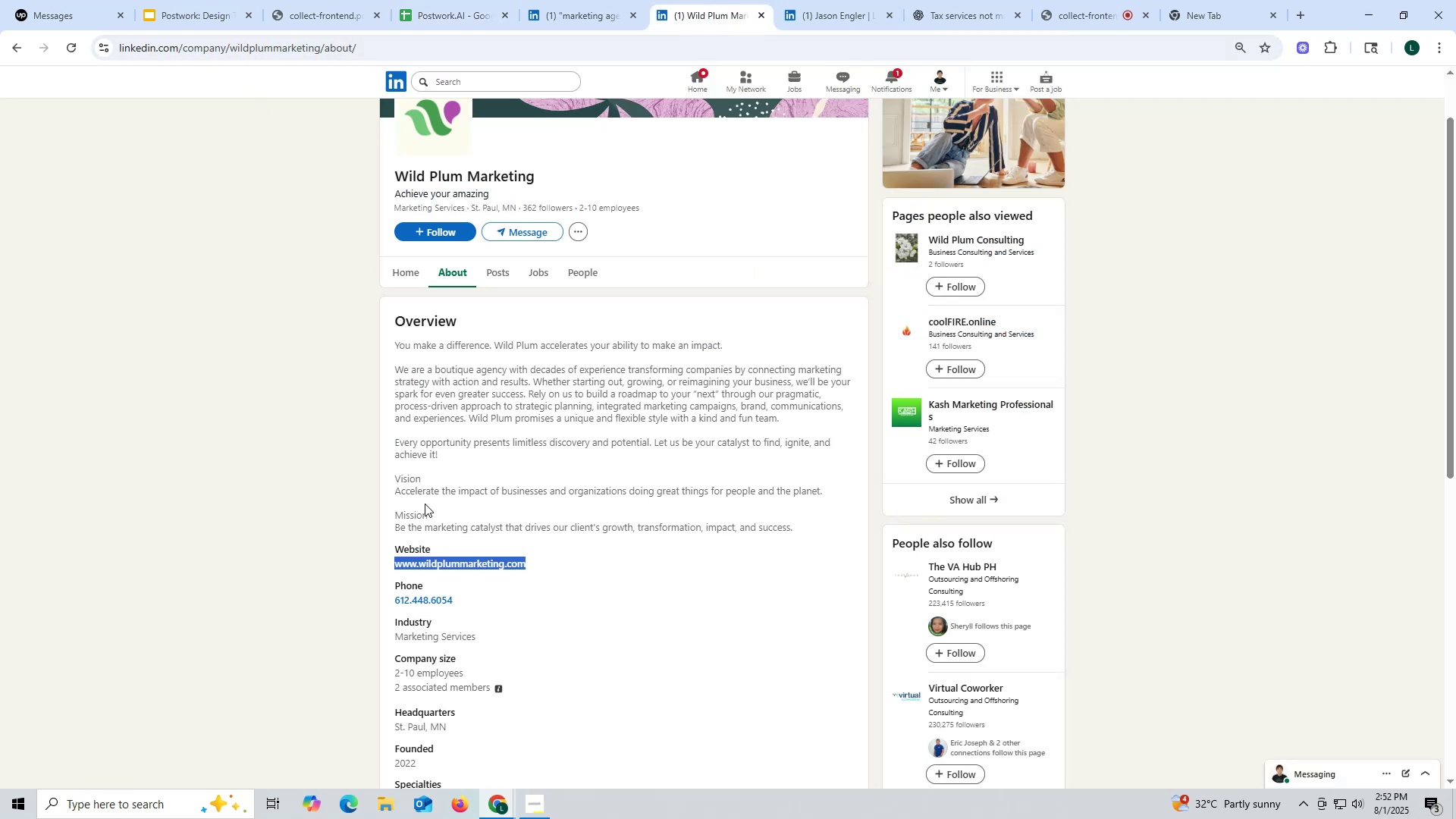 
left_click([400, 275])
 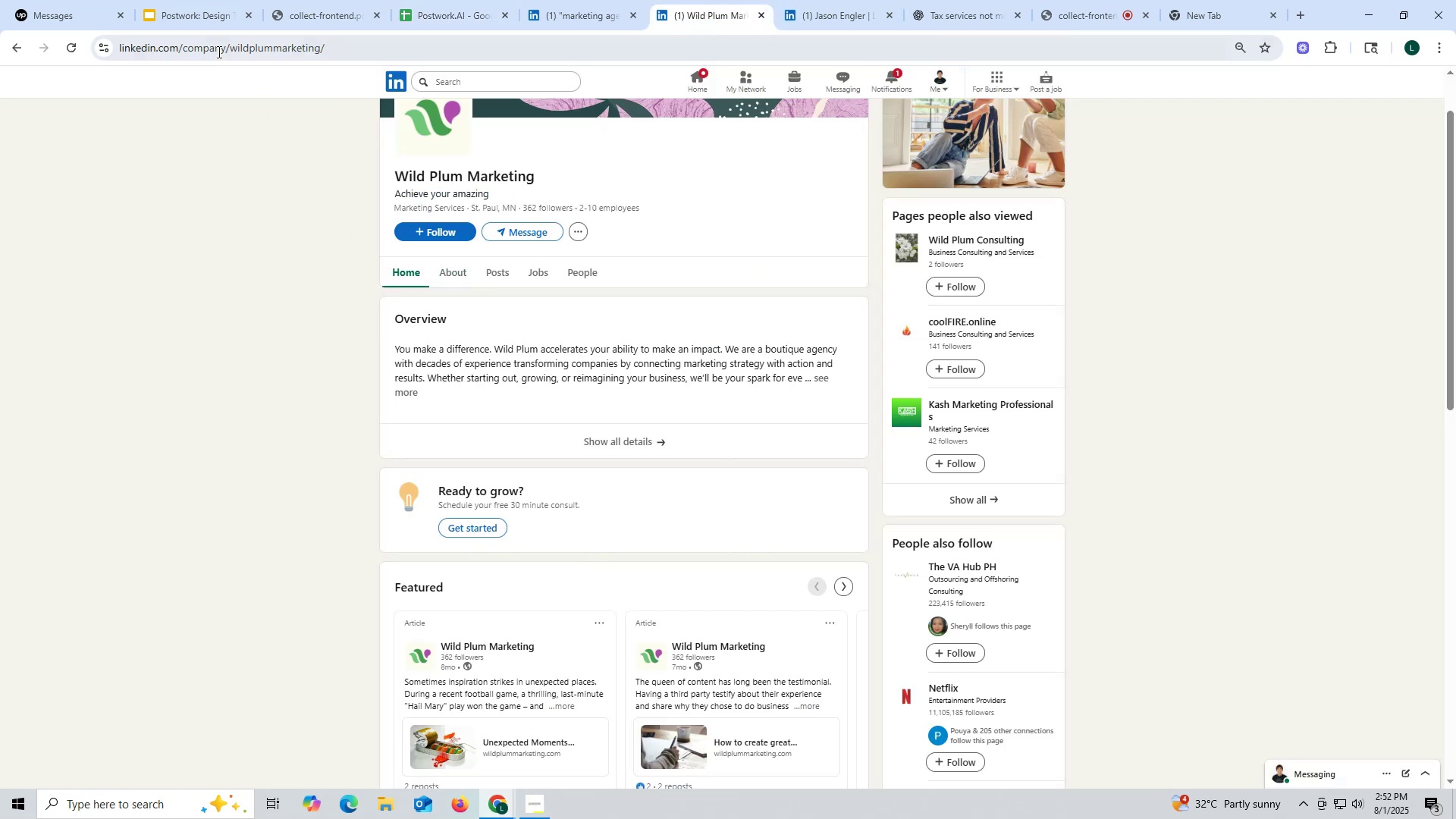 
double_click([218, 52])
 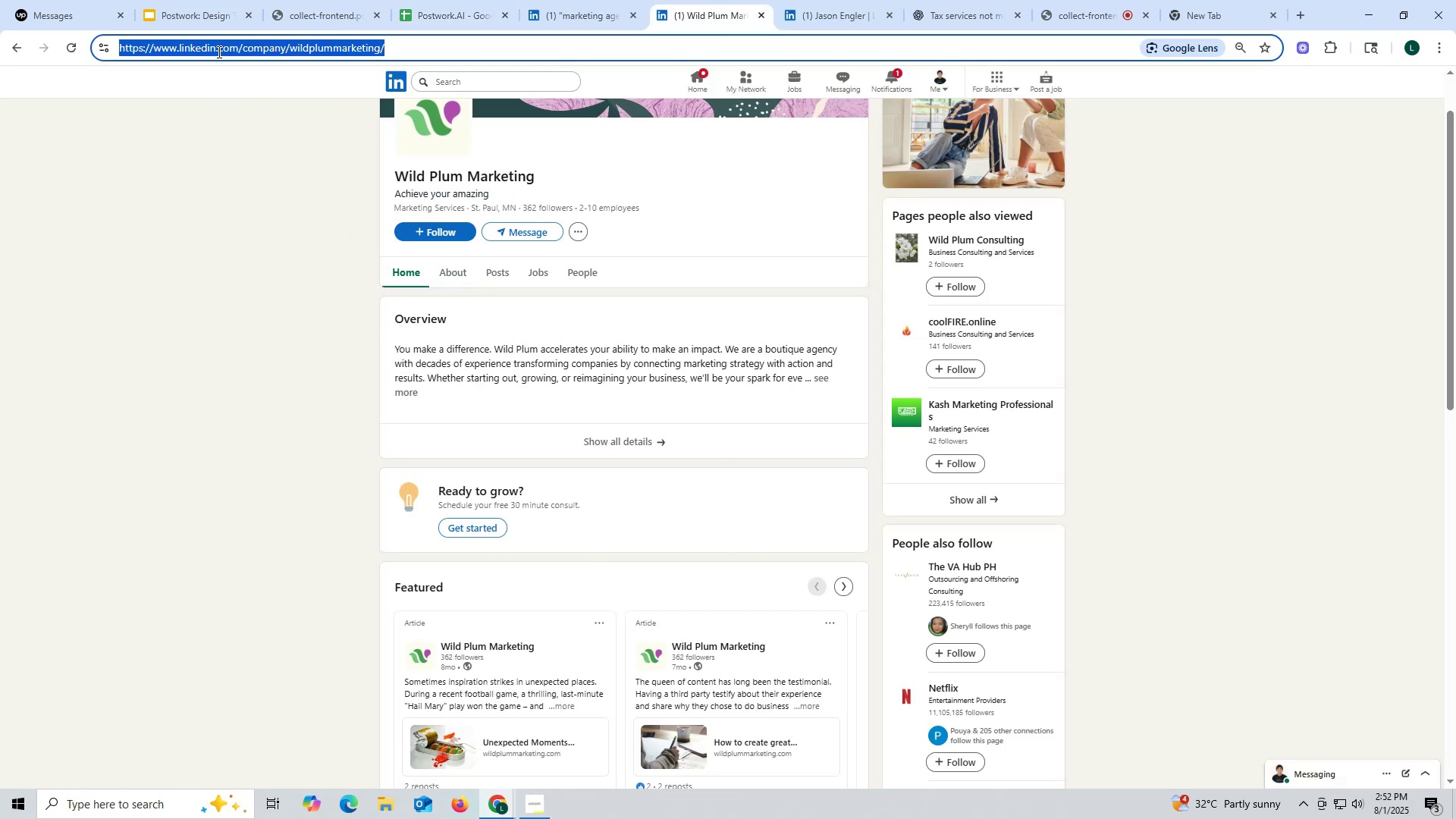 
triple_click([218, 52])
 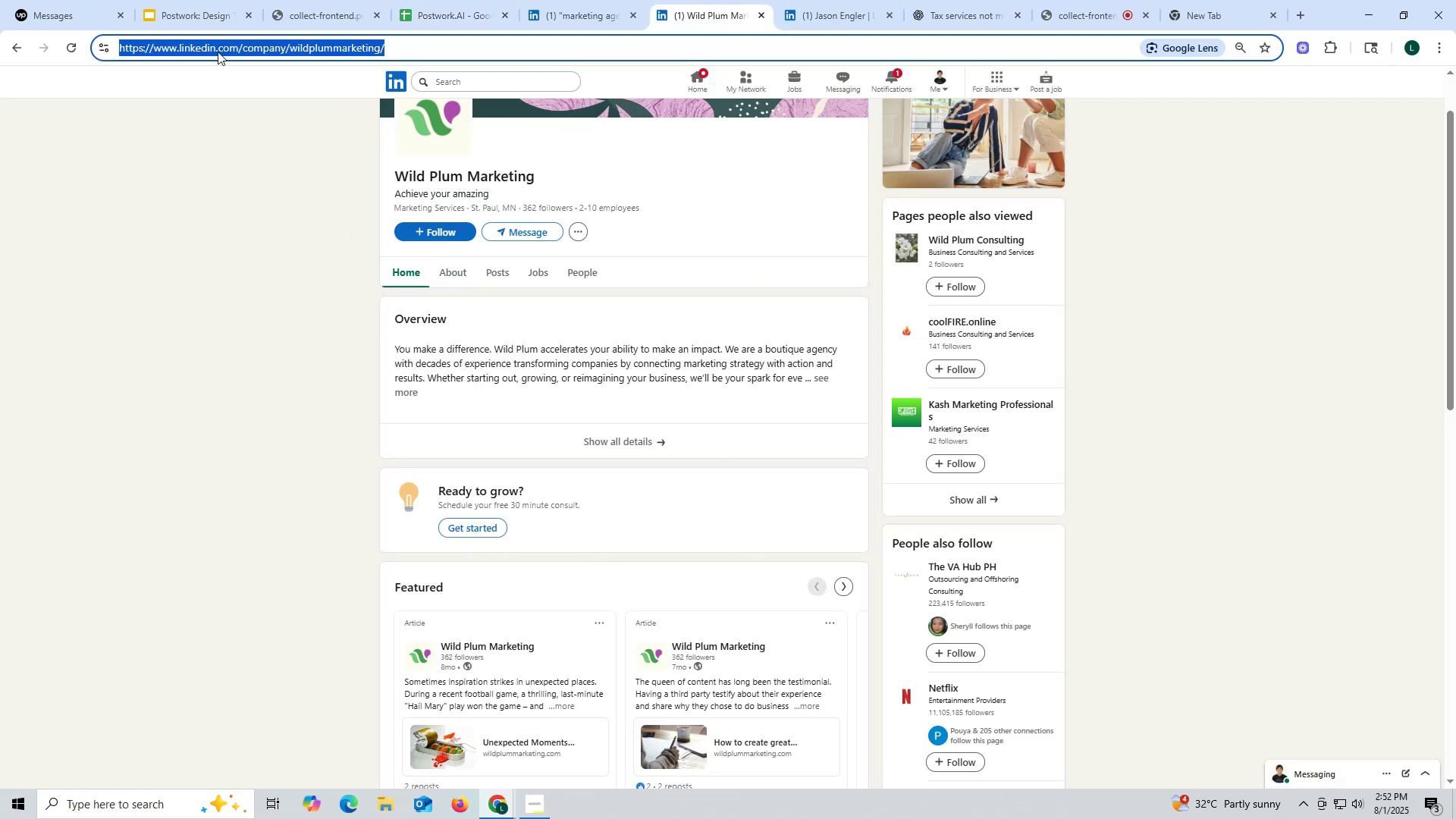 
key(Control+ControlLeft)
 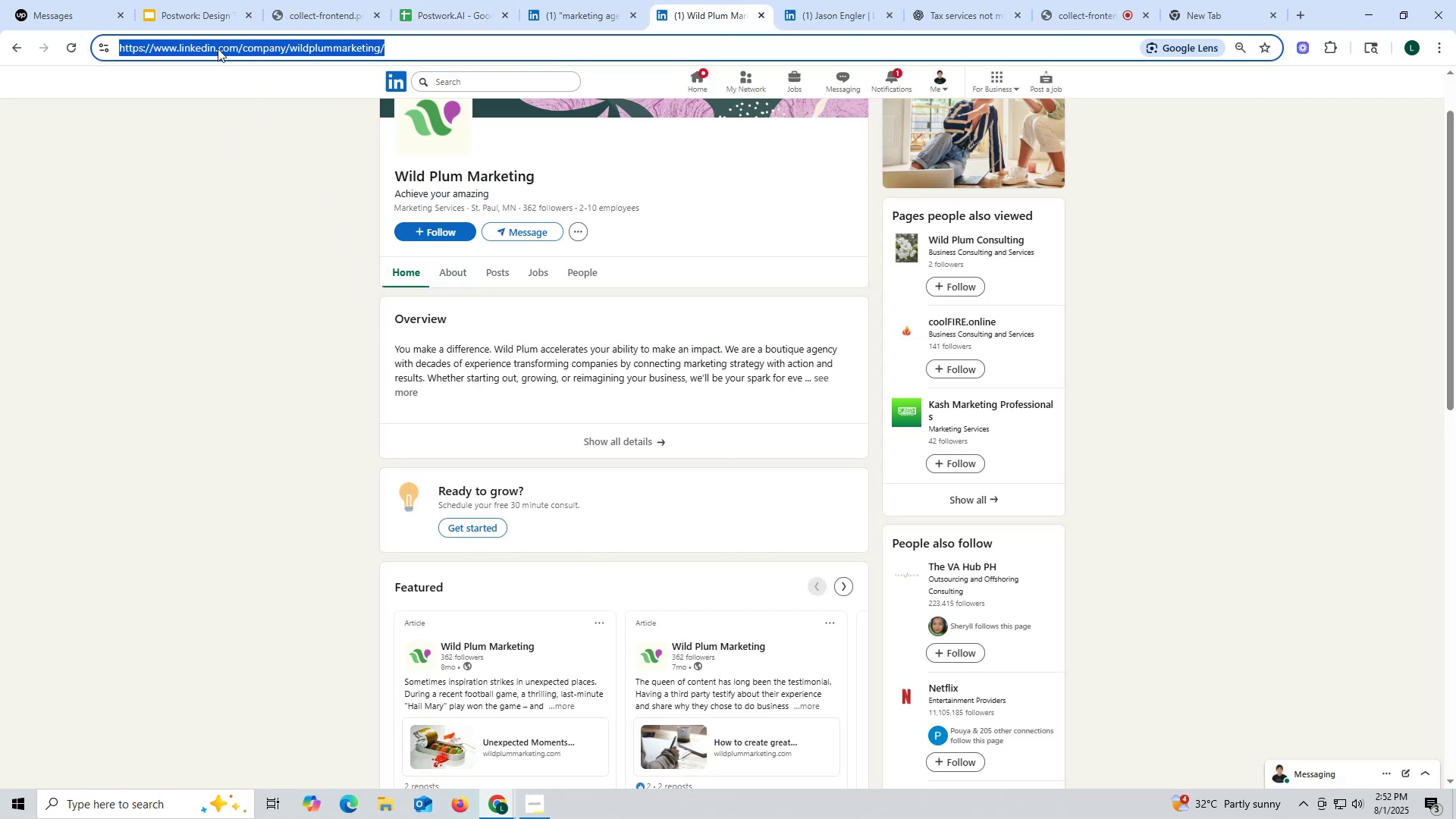 
key(Control+C)
 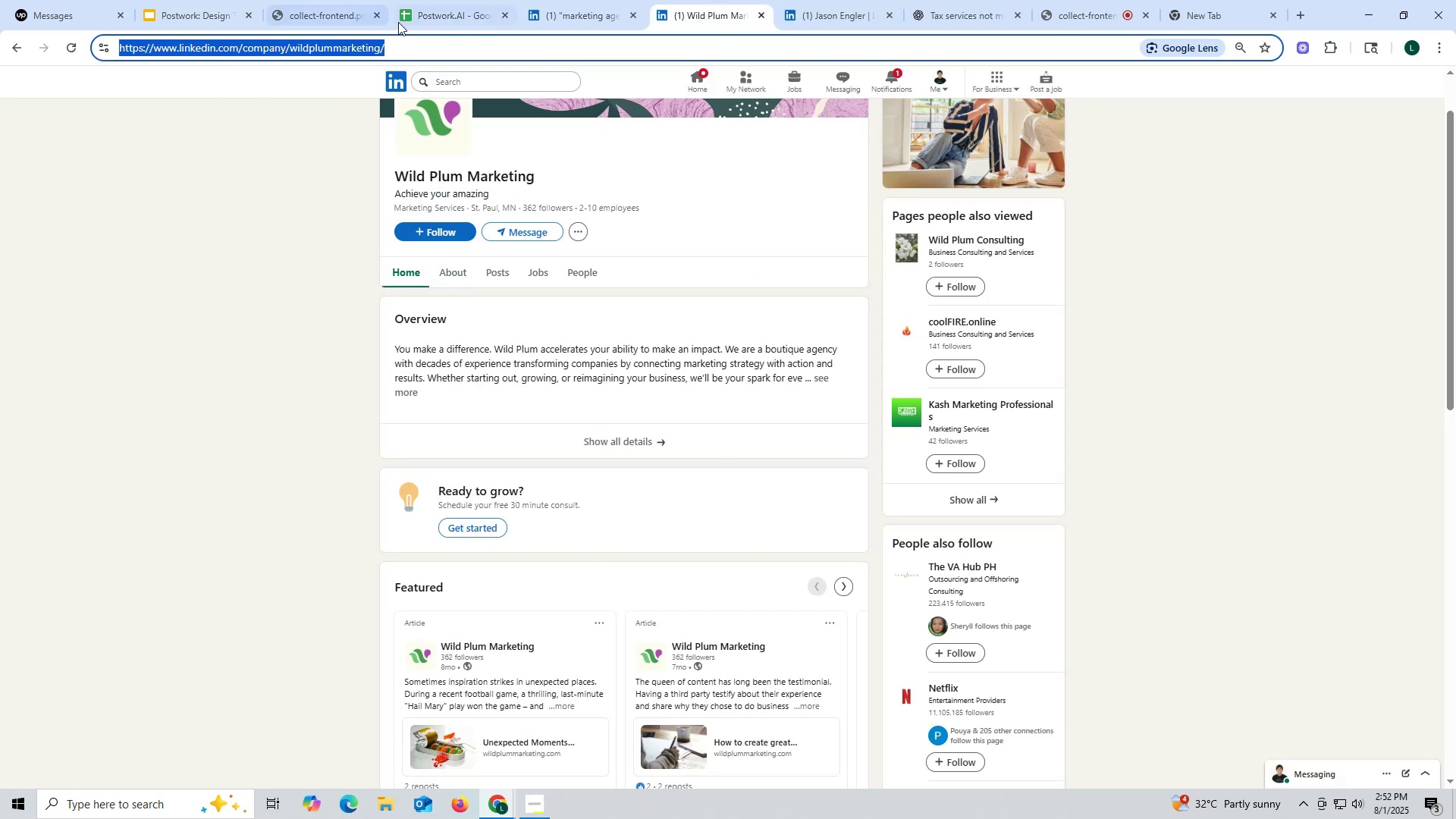 
key(Control+ControlLeft)
 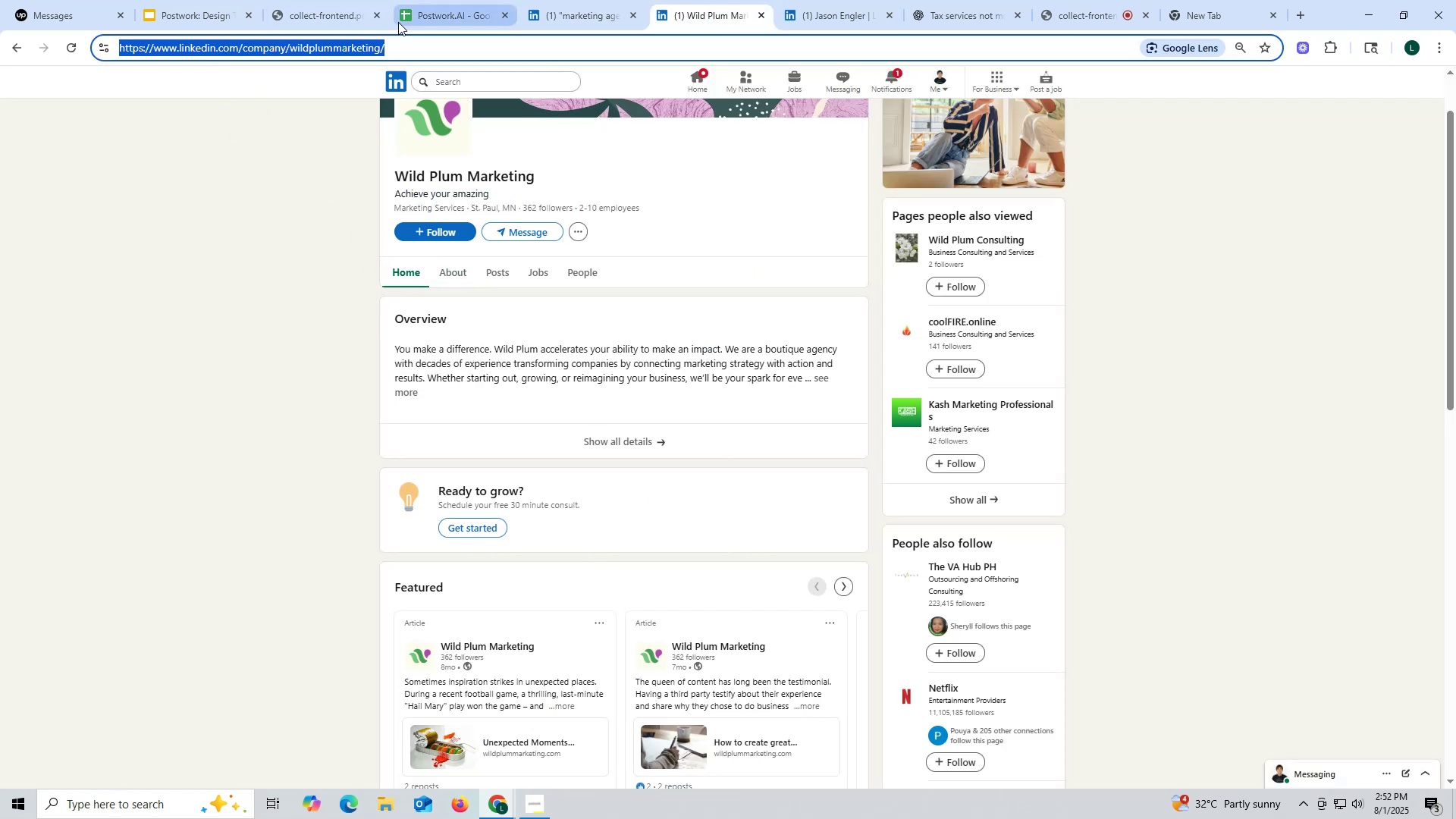 
key(Control+C)
 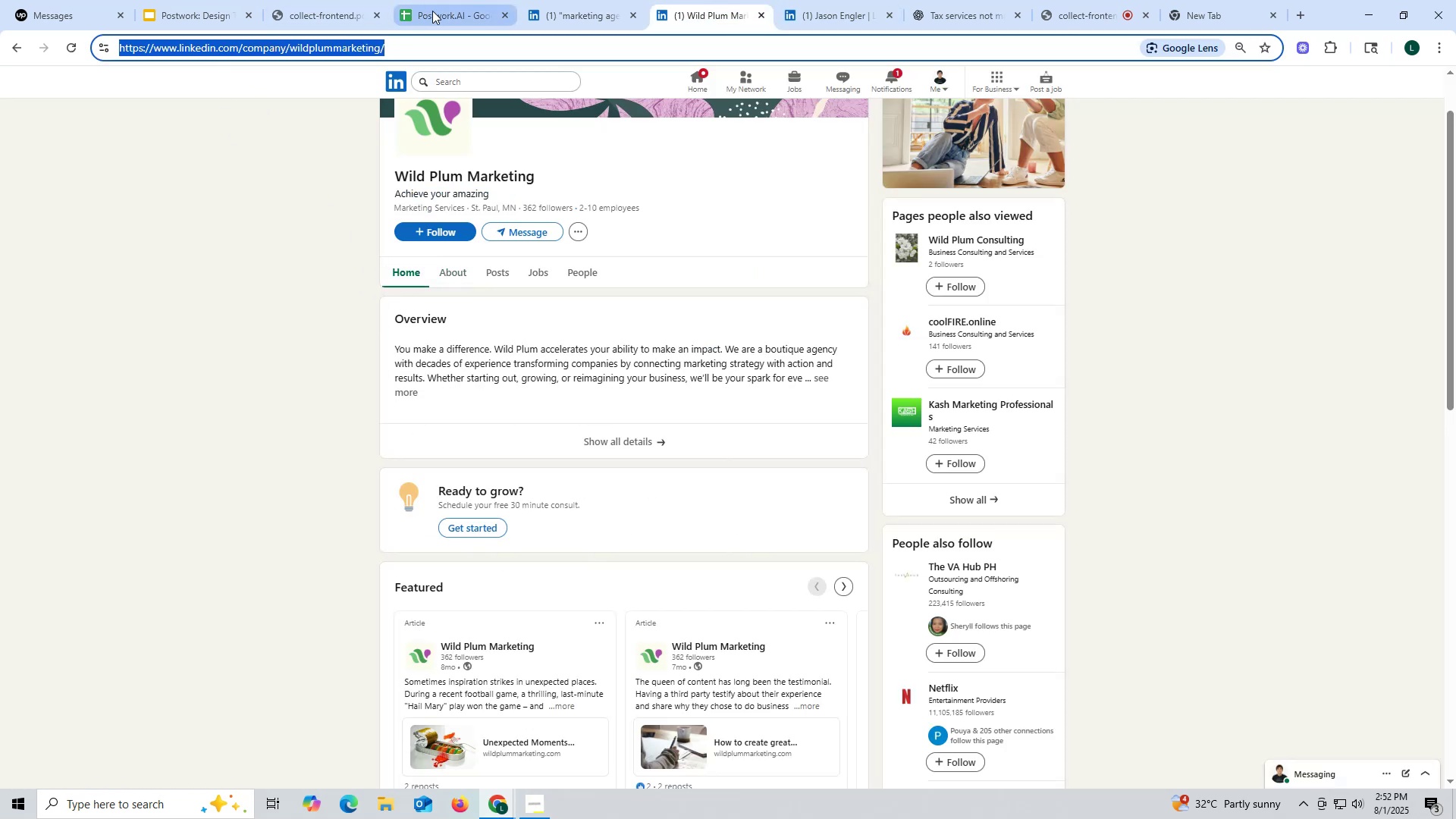 
left_click([432, 11])
 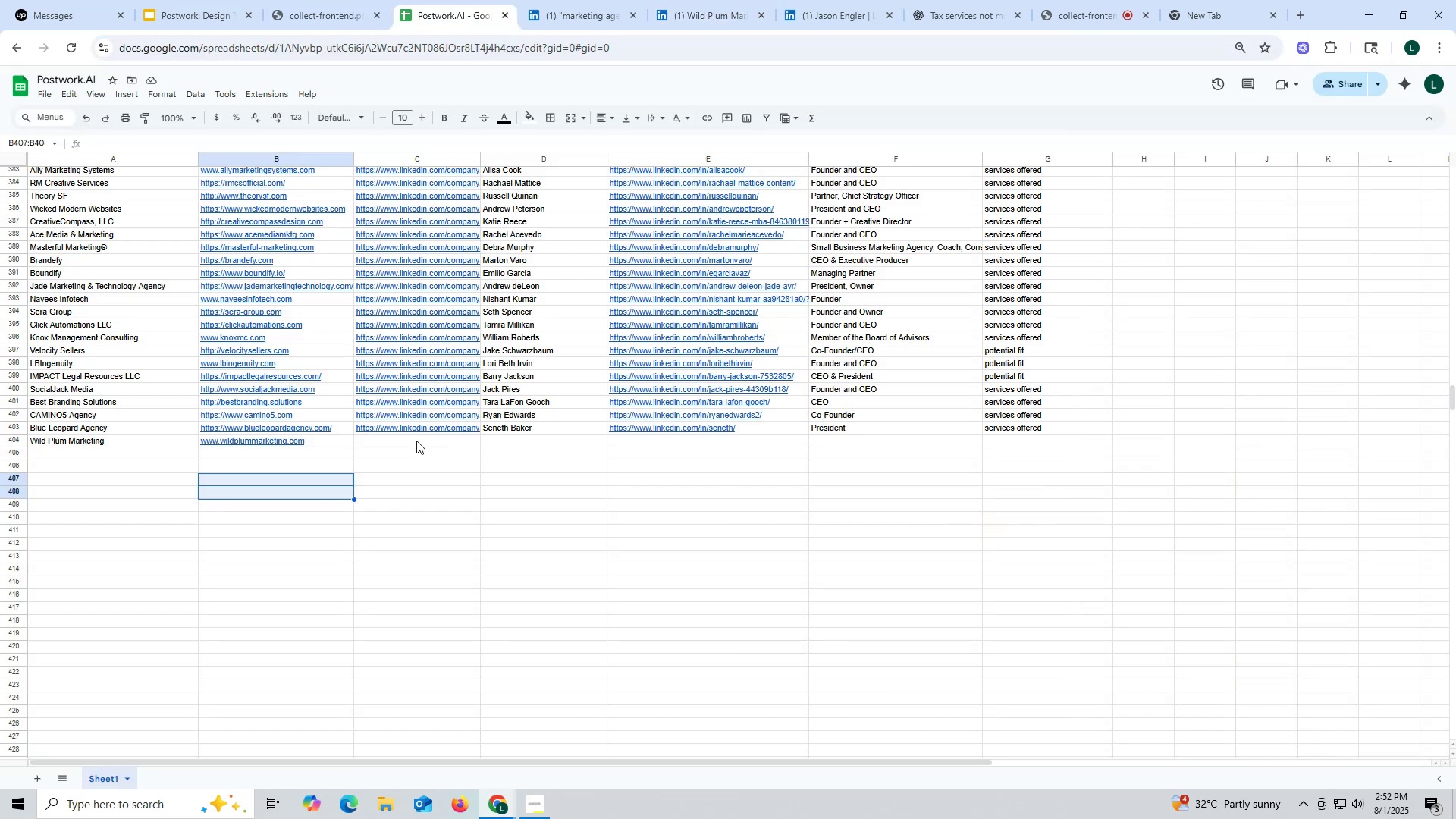 
double_click([416, 440])
 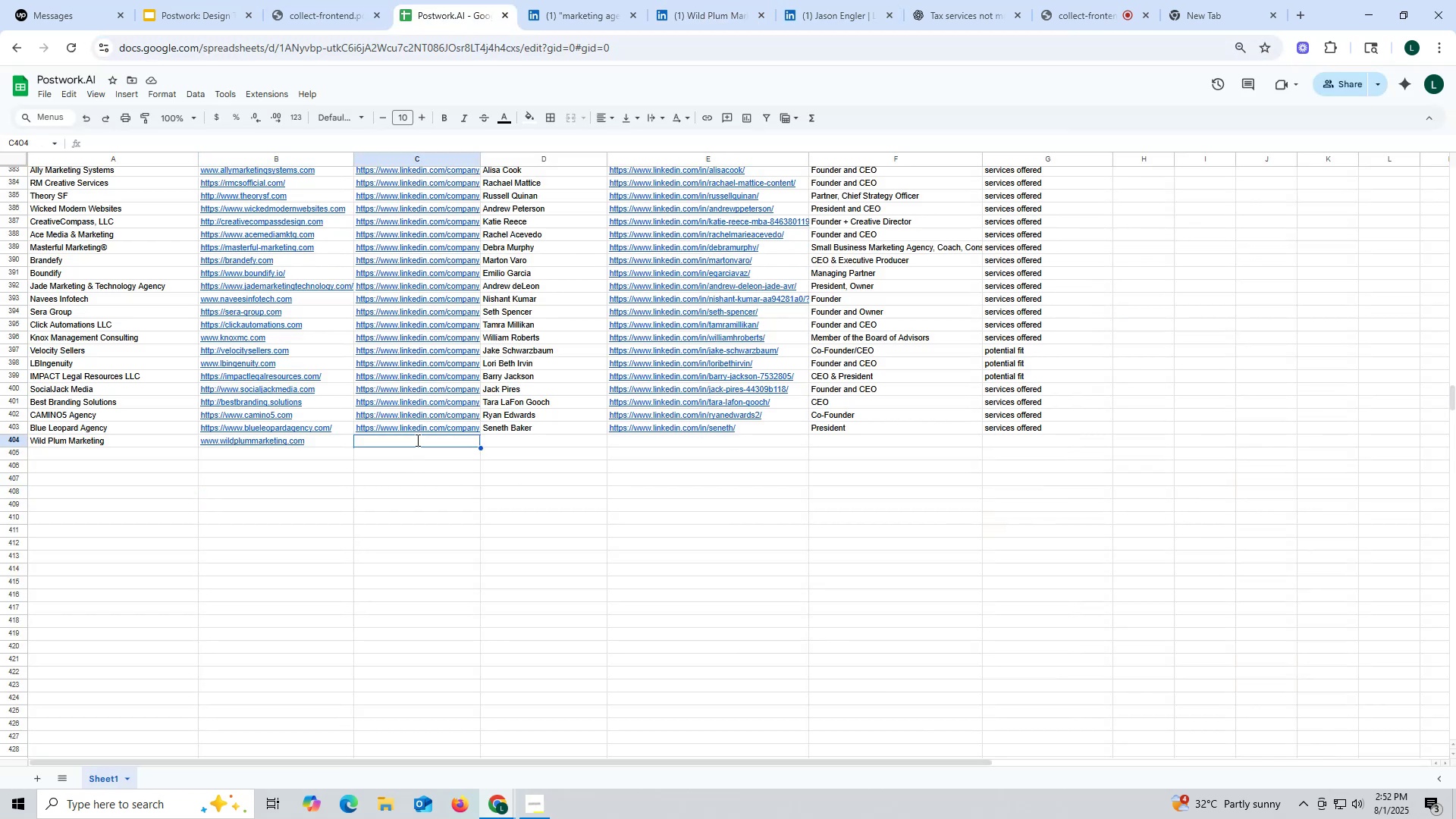 
key(Control+ControlLeft)
 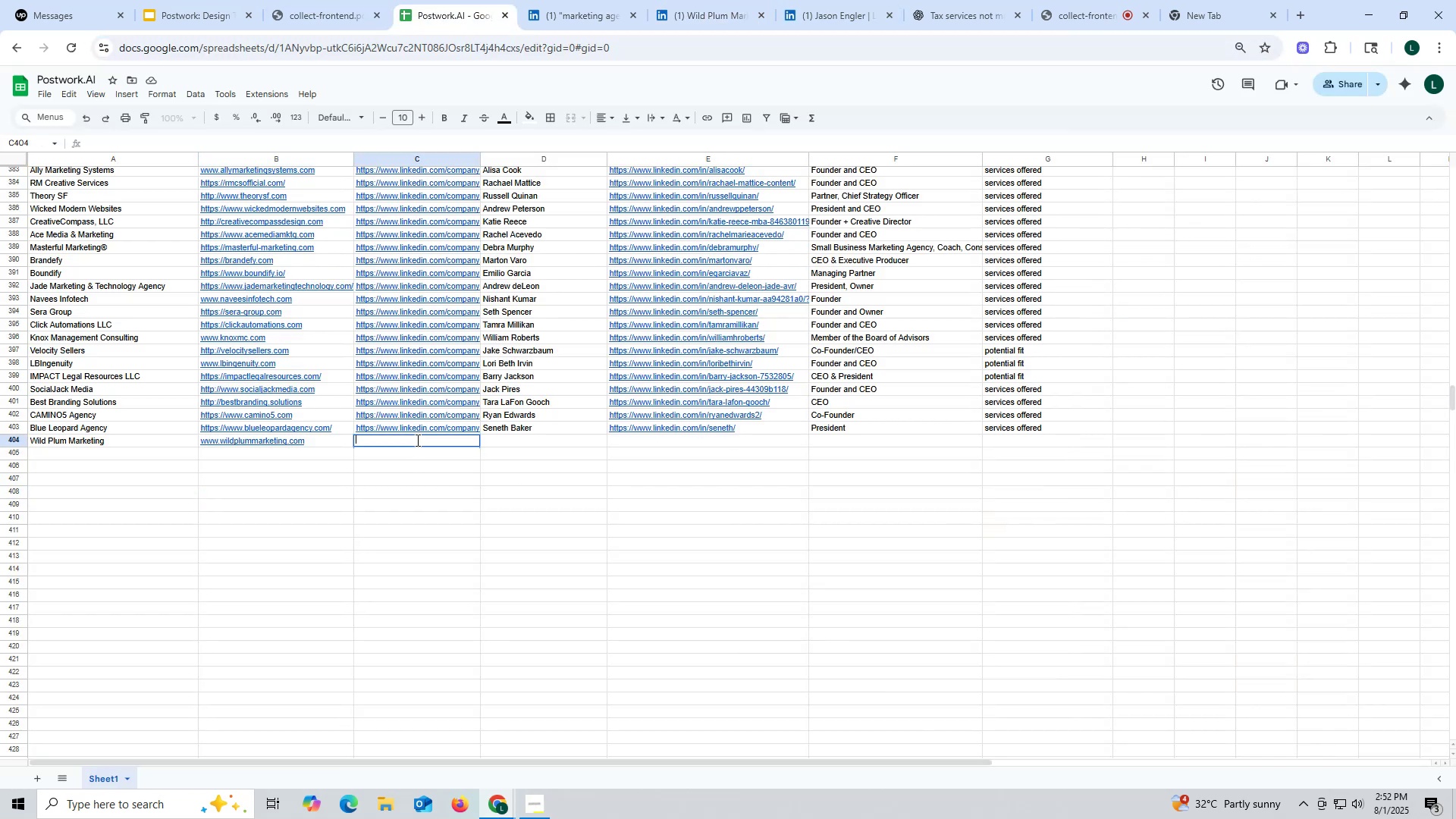 
key(Control+V)
 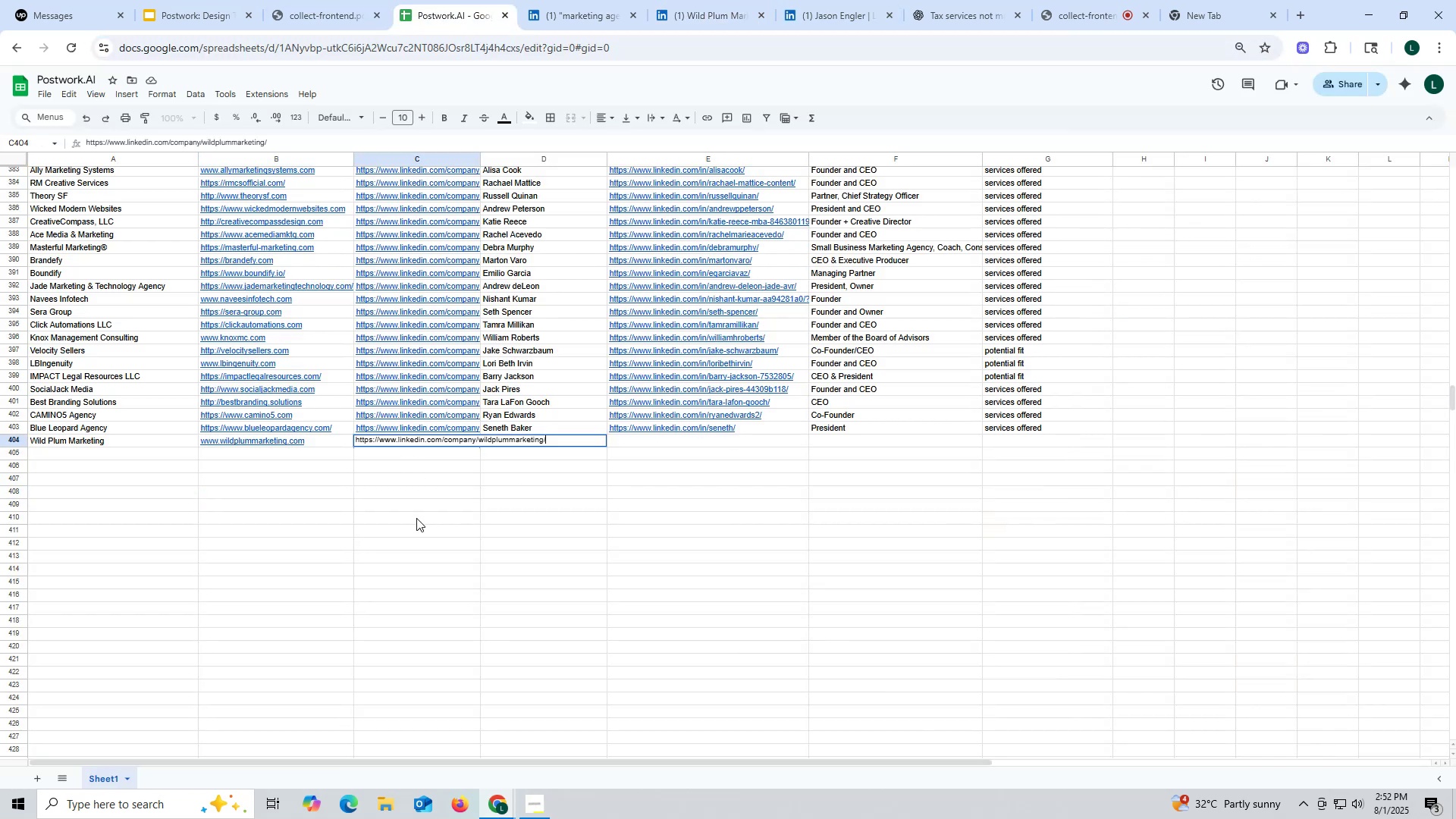 
left_click([416, 518])
 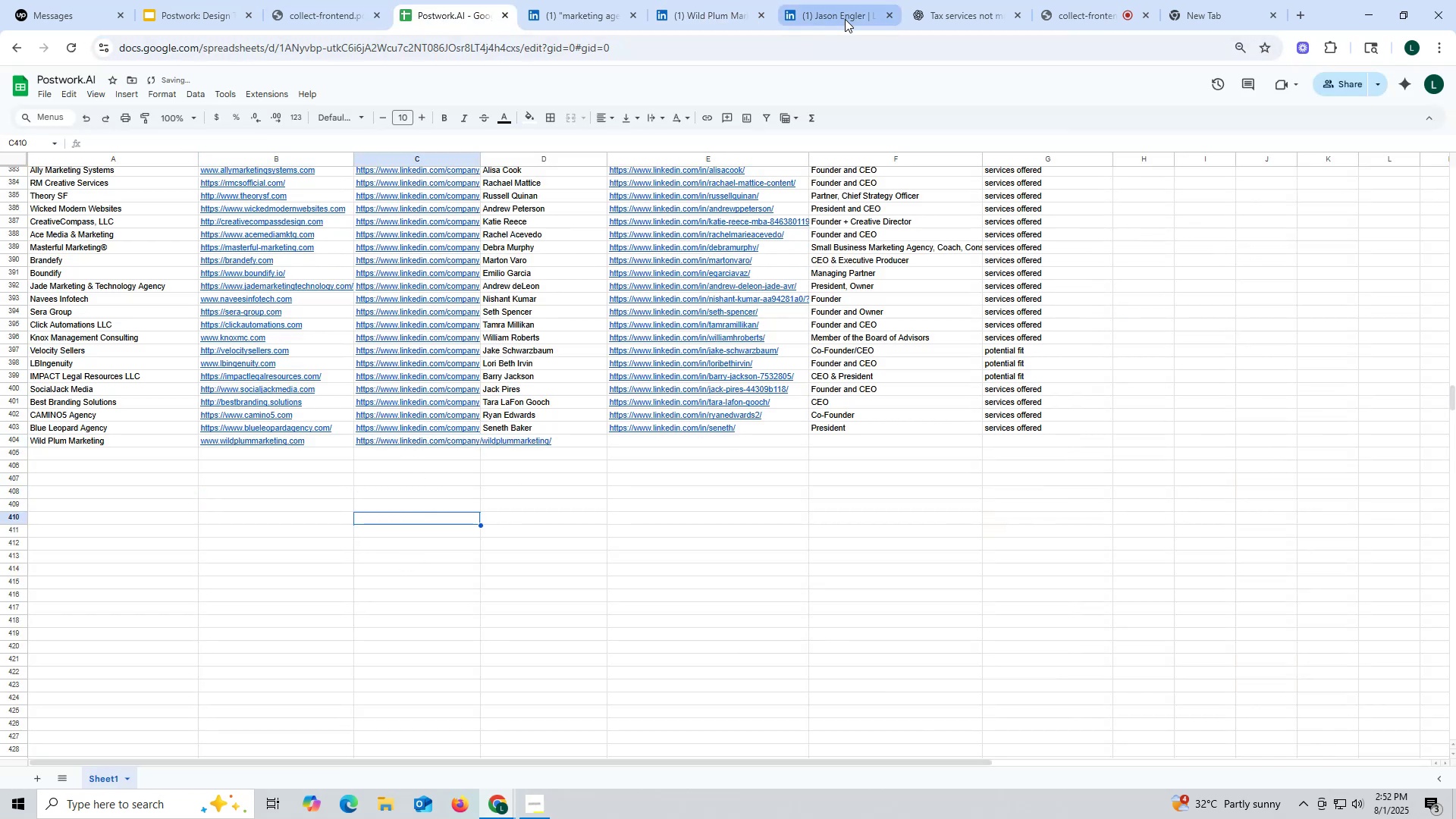 
left_click([846, 16])
 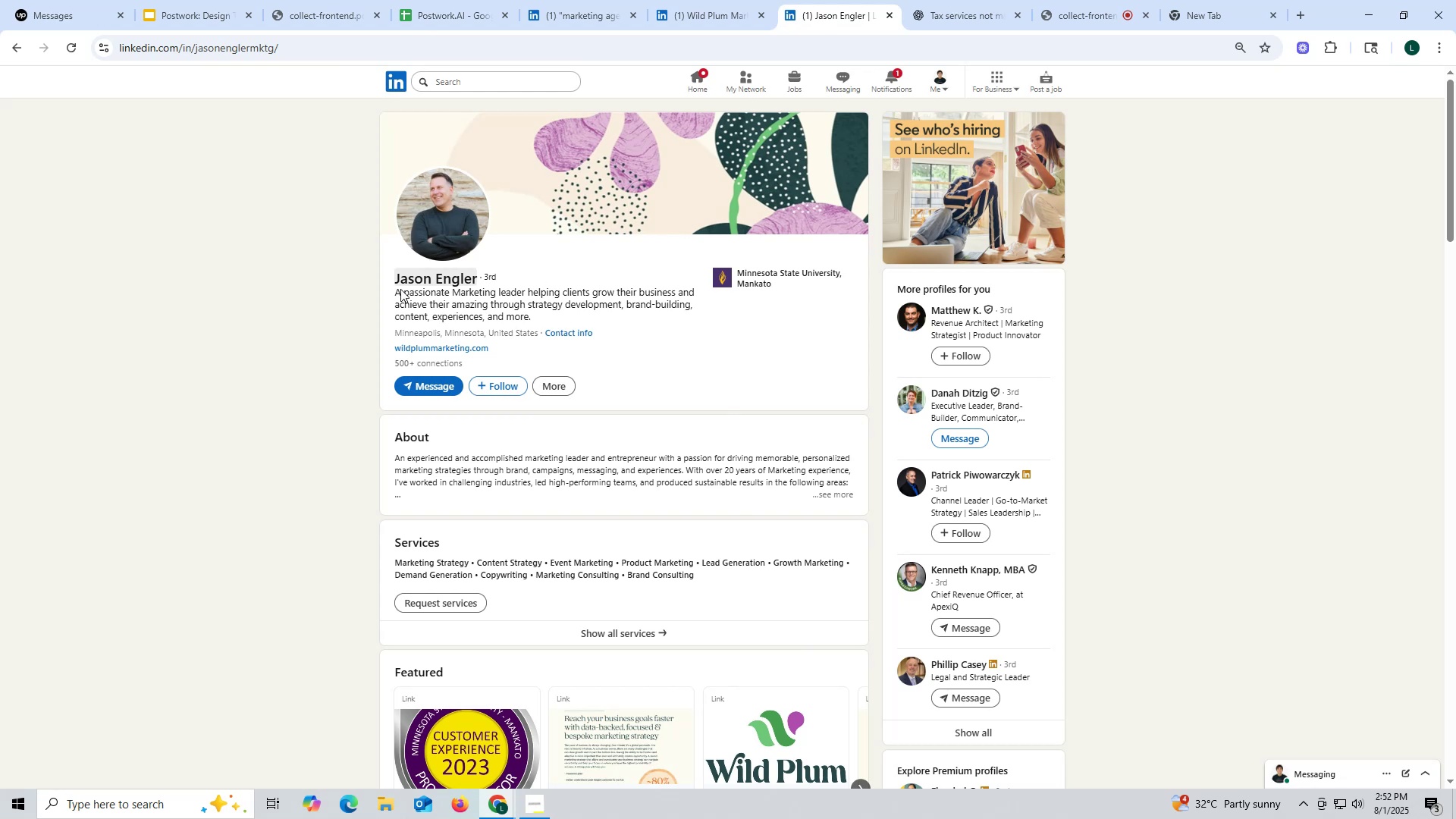 
left_click_drag(start_coordinate=[388, 281], to_coordinate=[476, 280])
 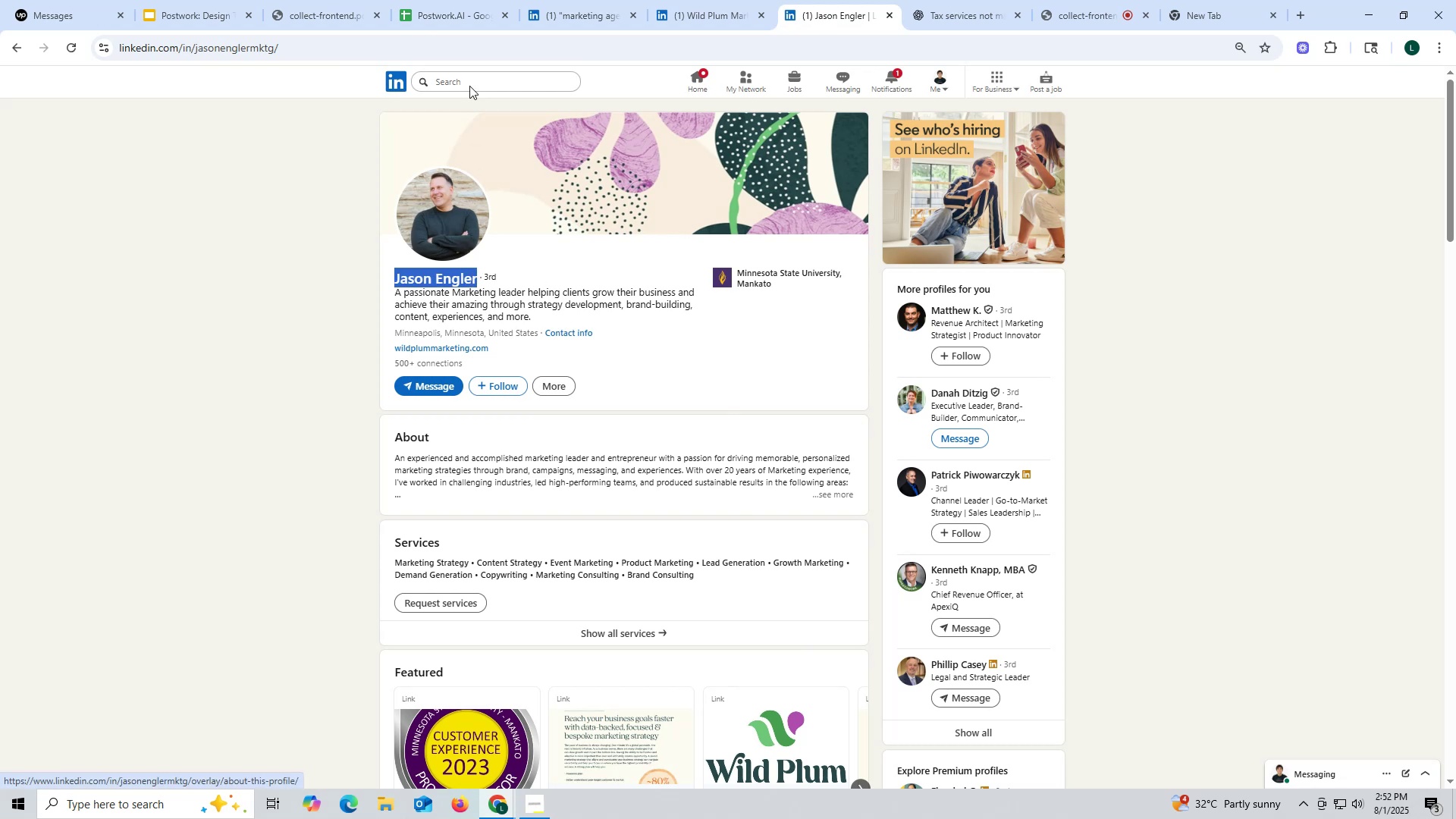 
key(Control+ControlLeft)
 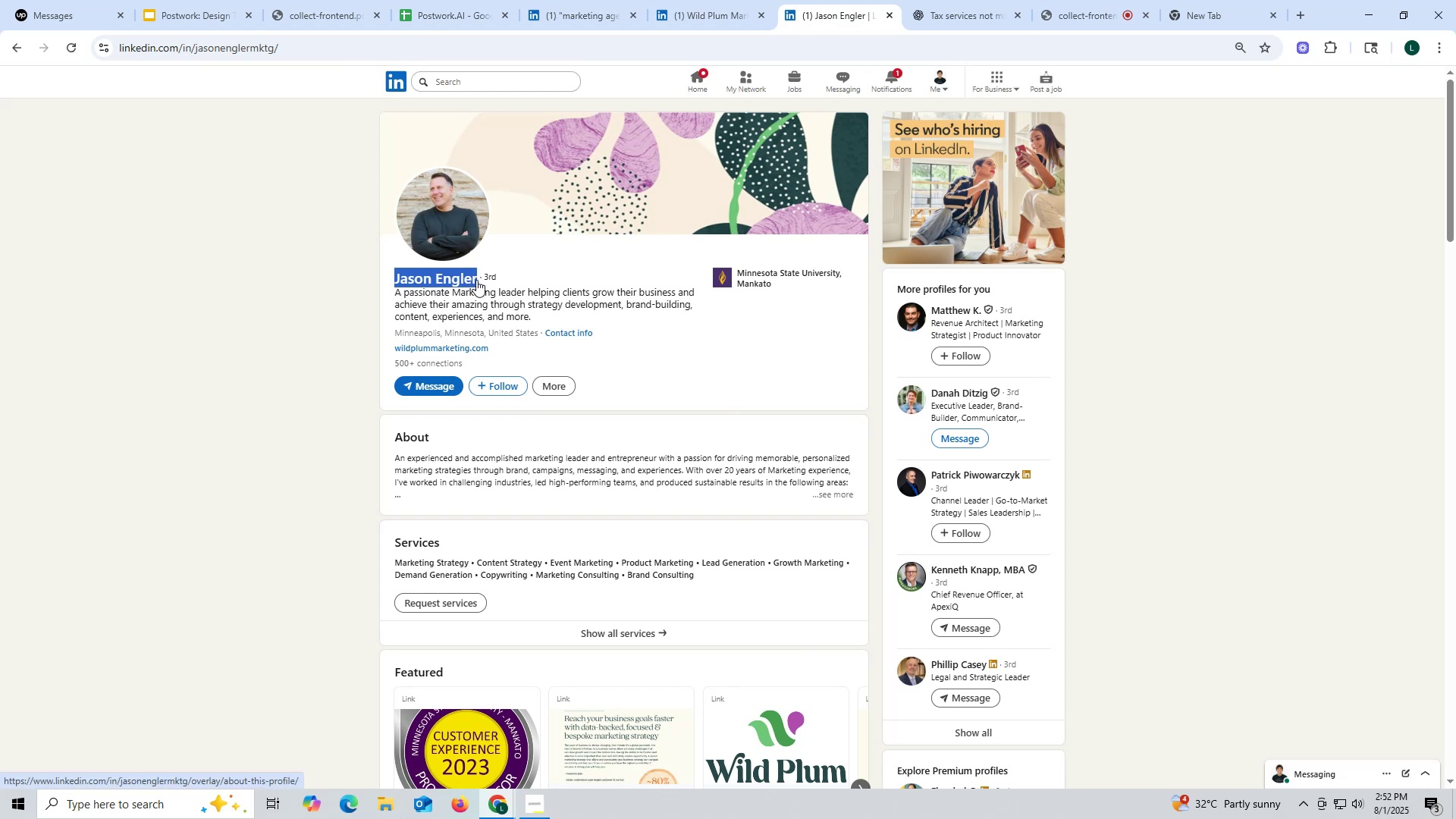 
key(Control+C)
 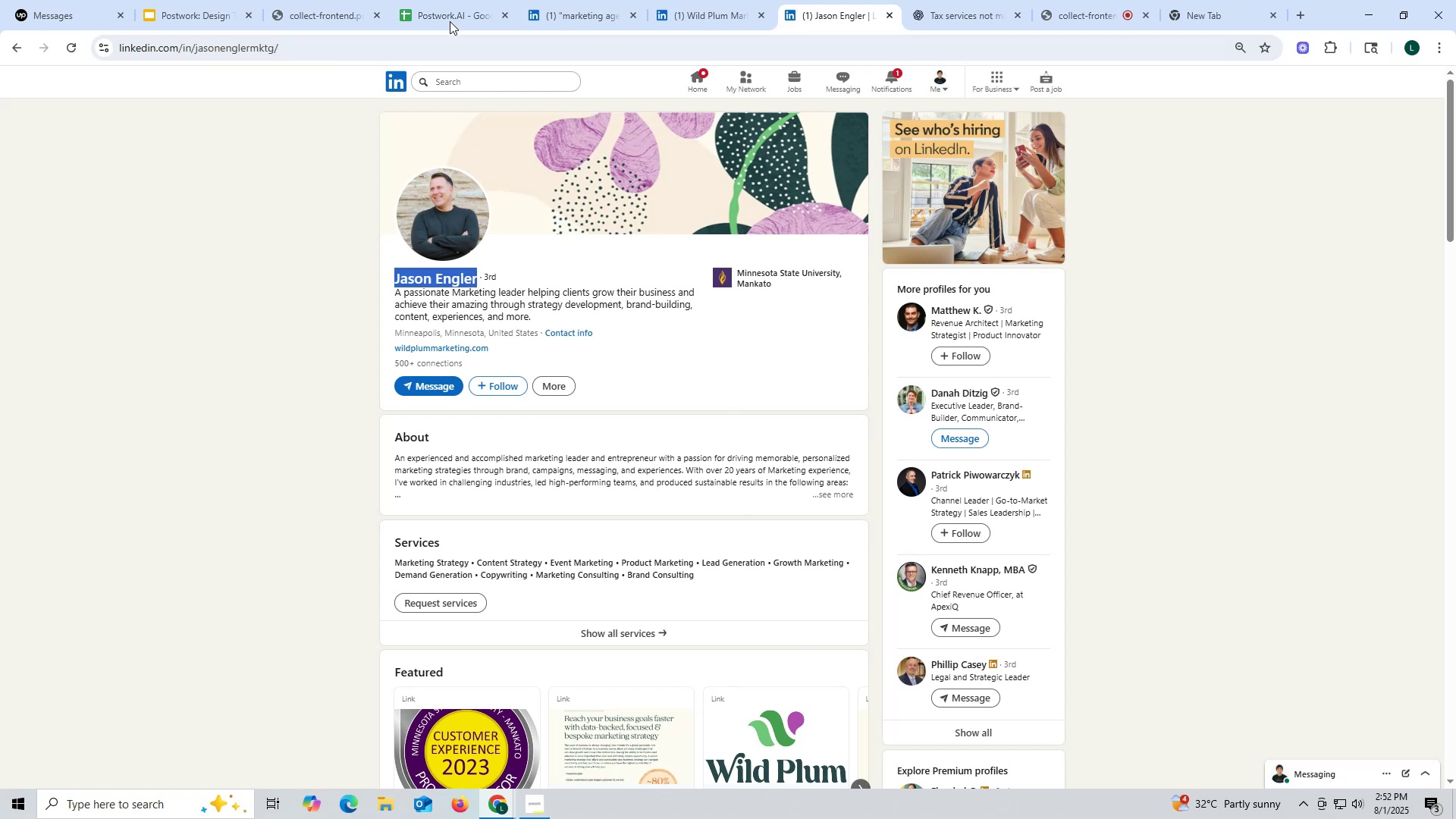 
left_click([449, 20])
 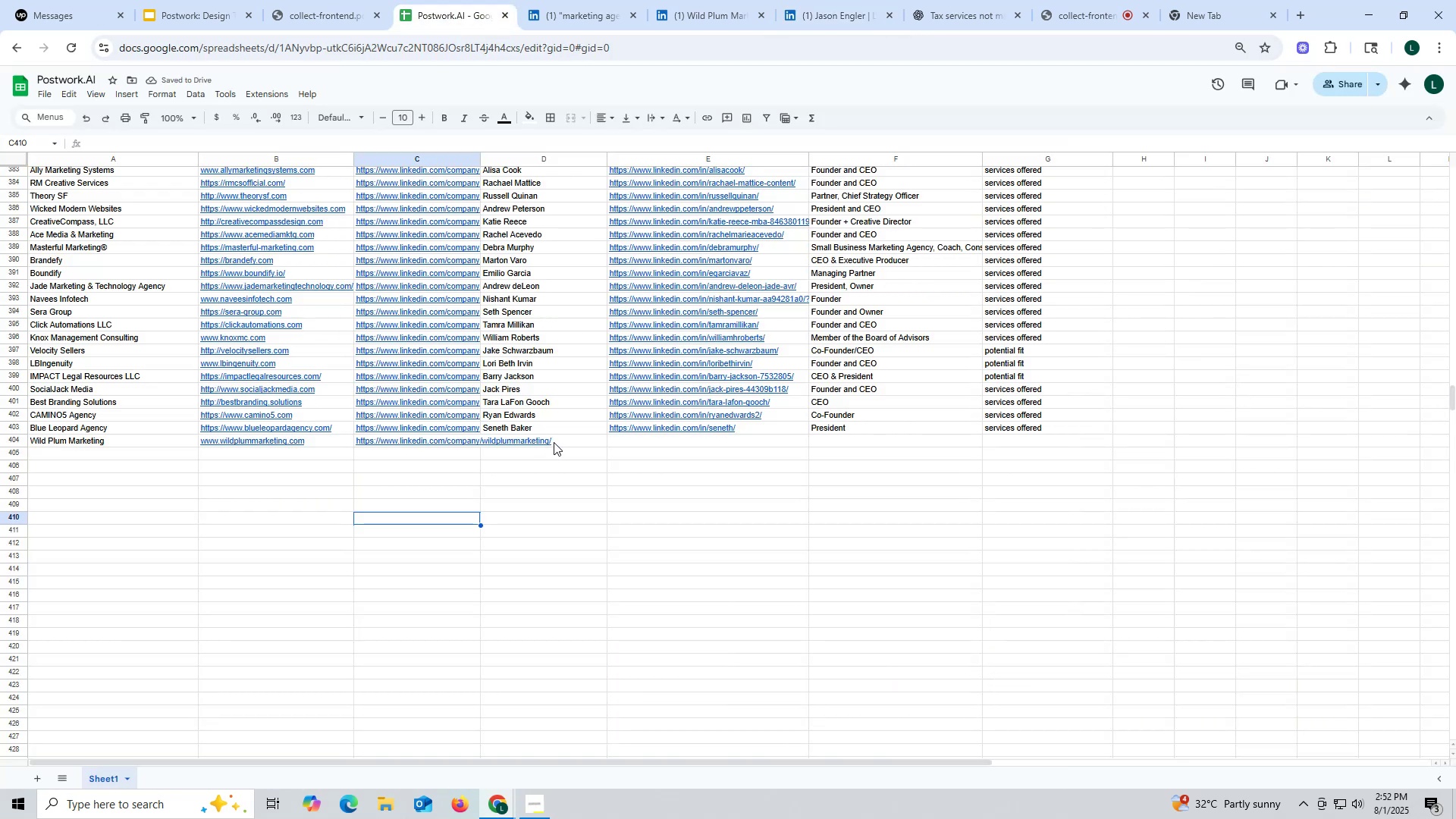 
double_click([554, 442])
 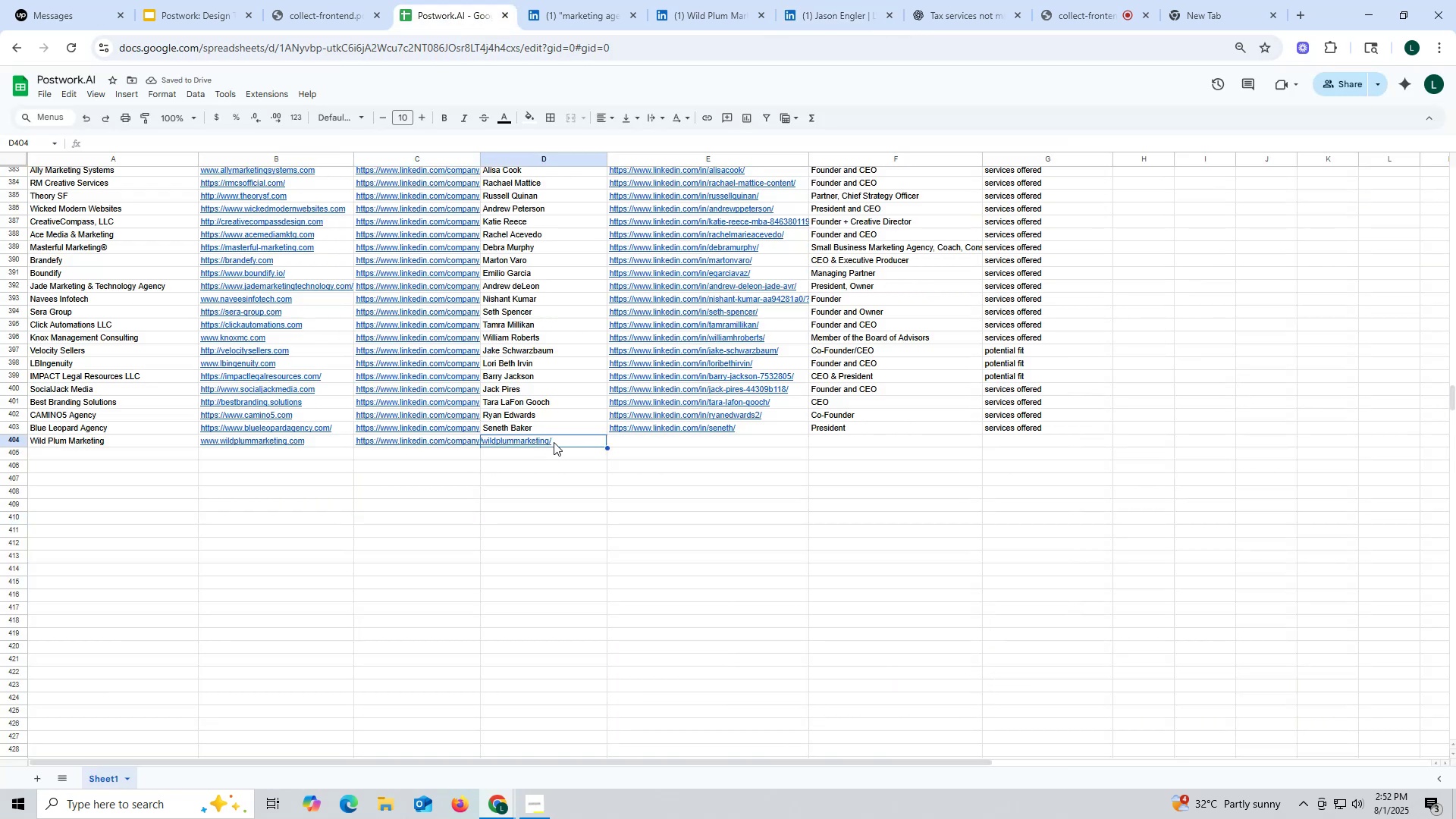 
key(Control+ControlLeft)
 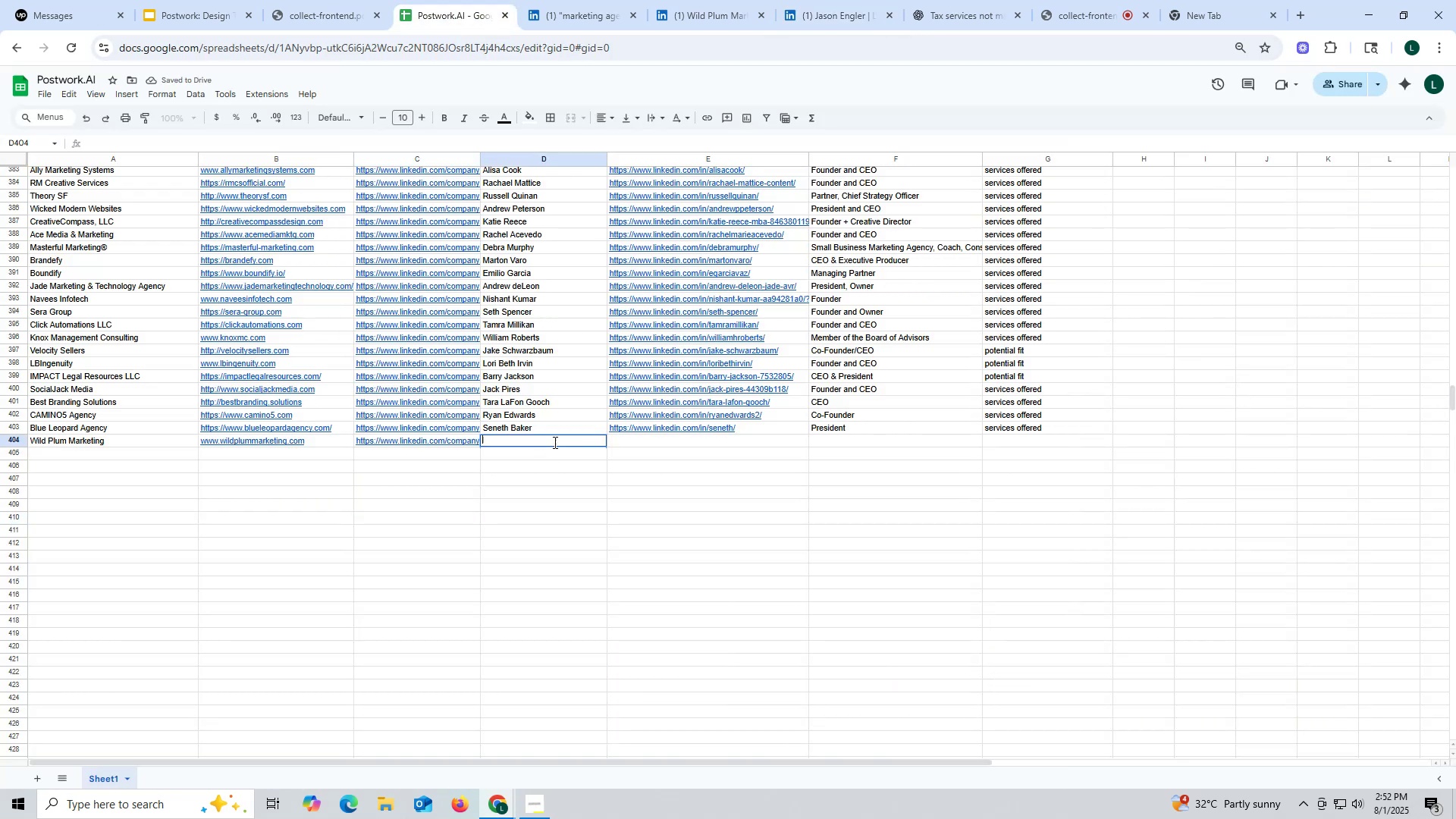 
key(Control+V)
 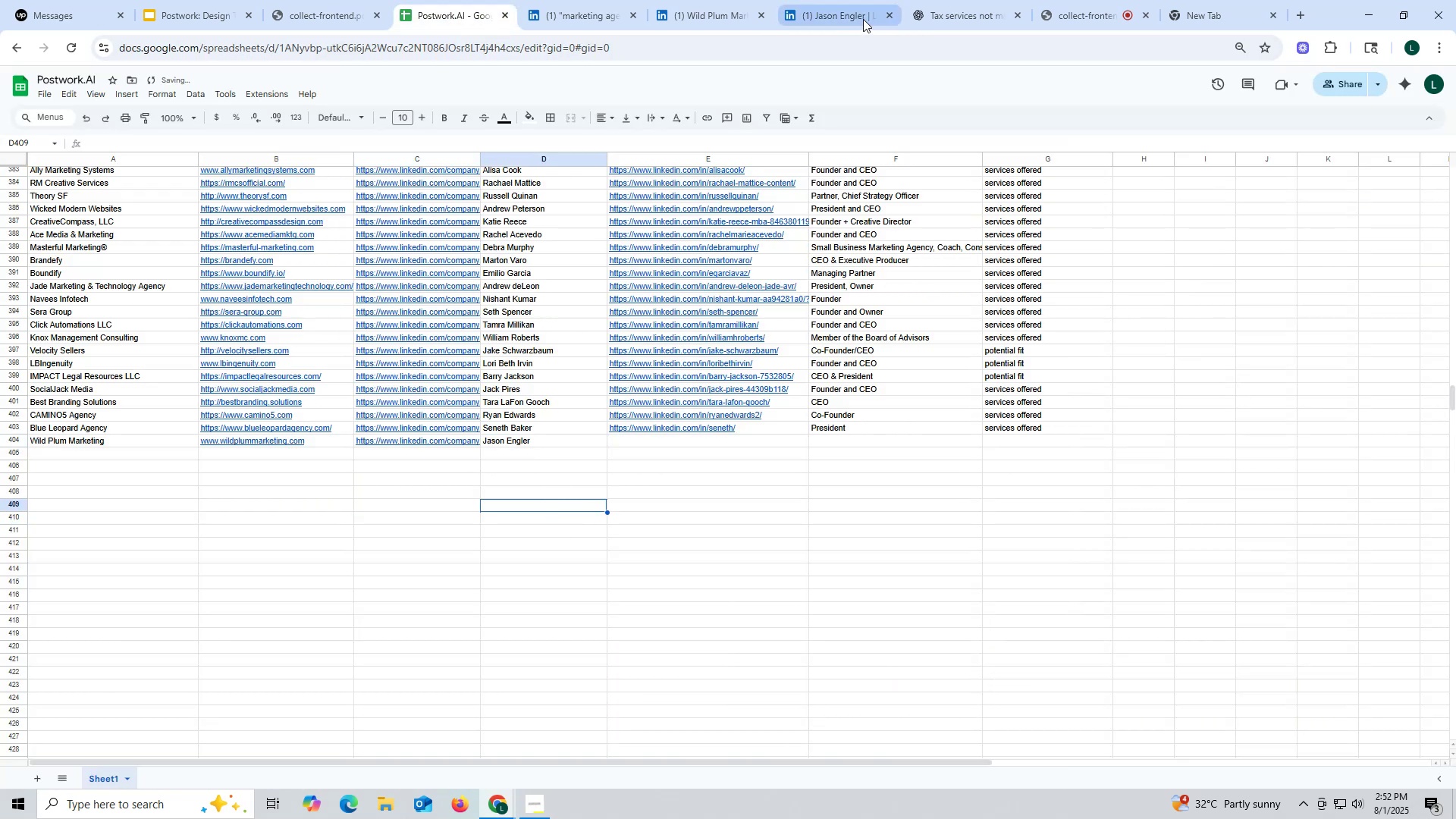 
left_click([851, 7])
 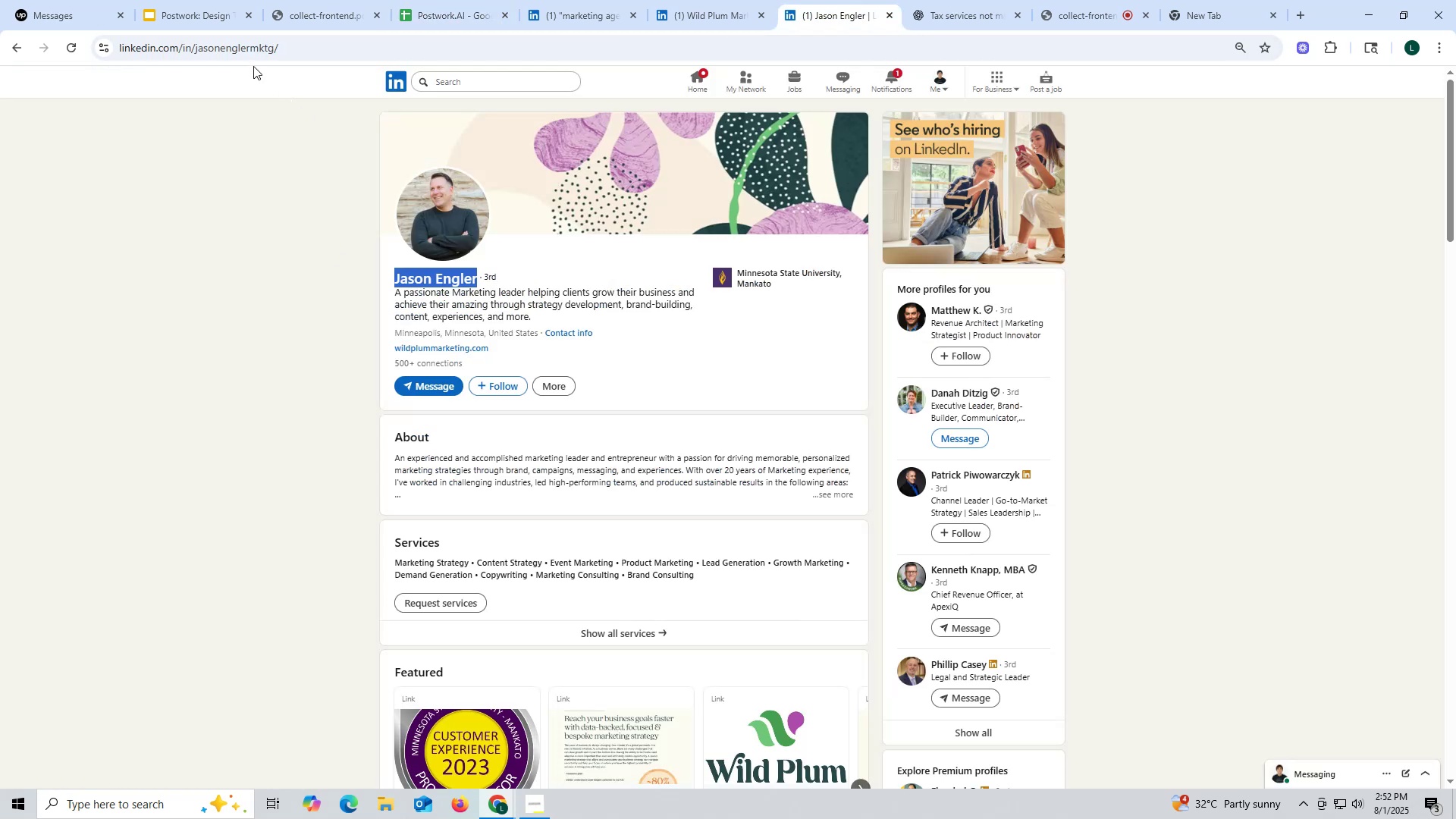 
double_click([244, 47])
 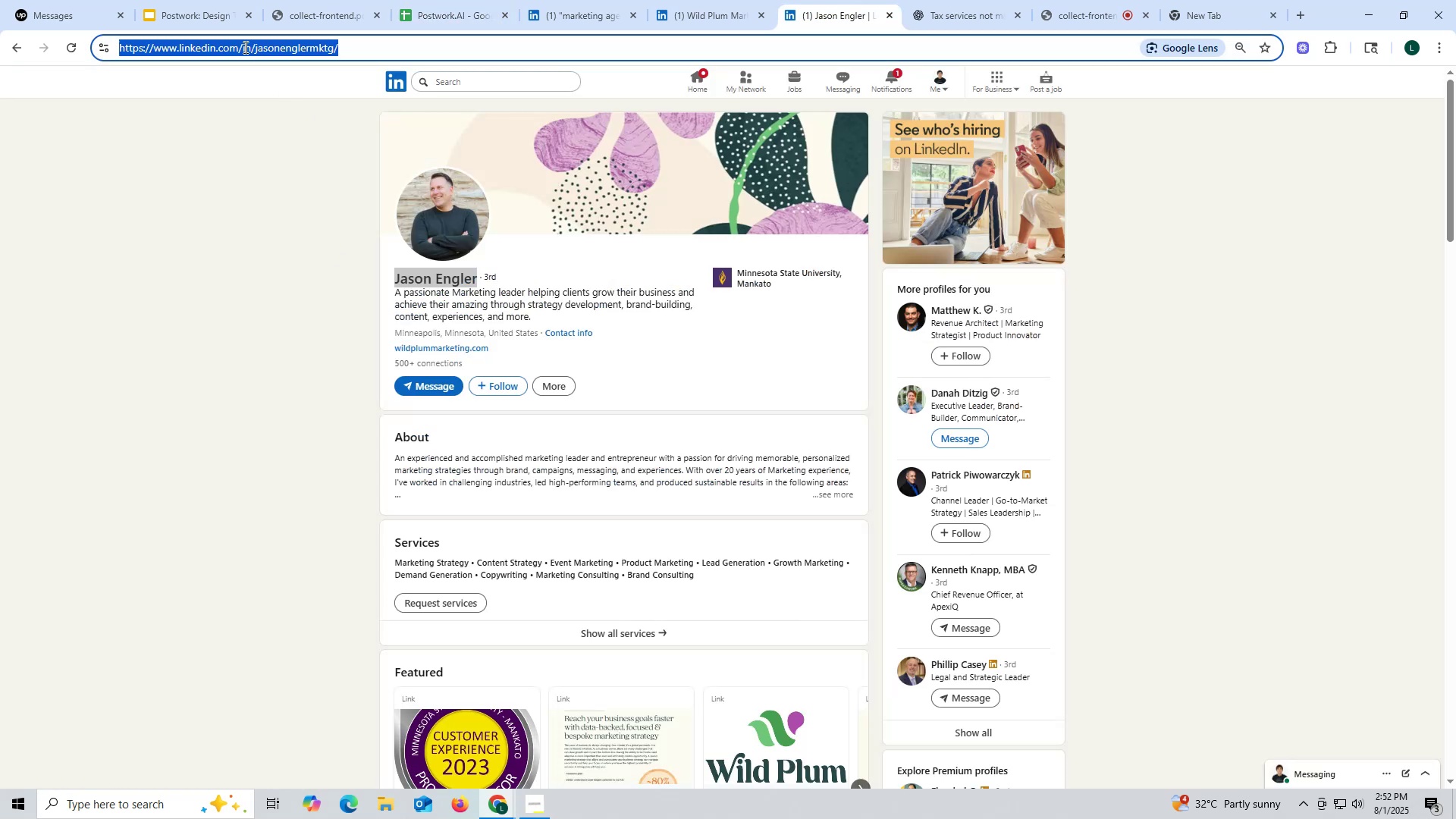 
triple_click([244, 47])
 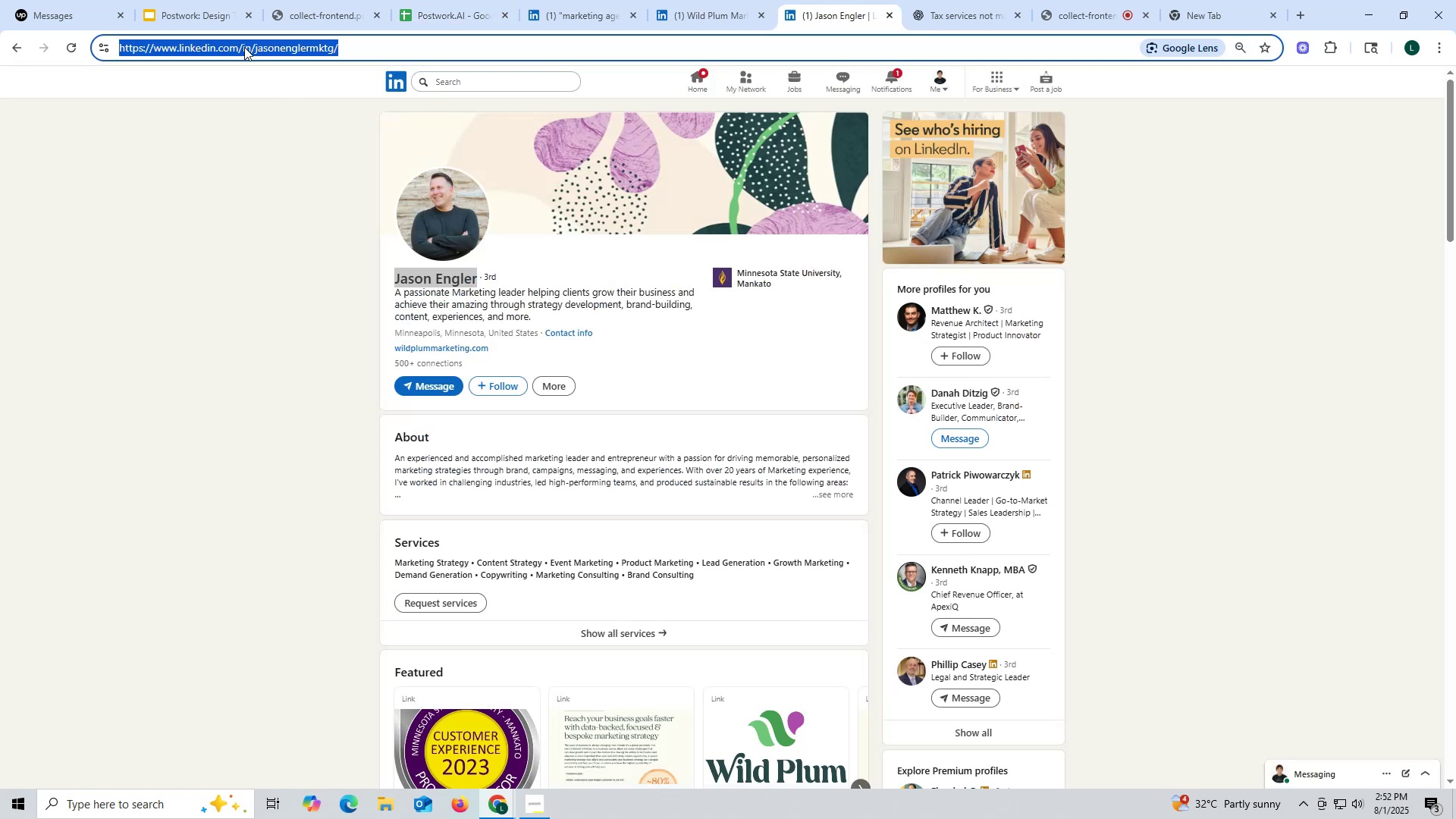 
key(Control+ControlLeft)
 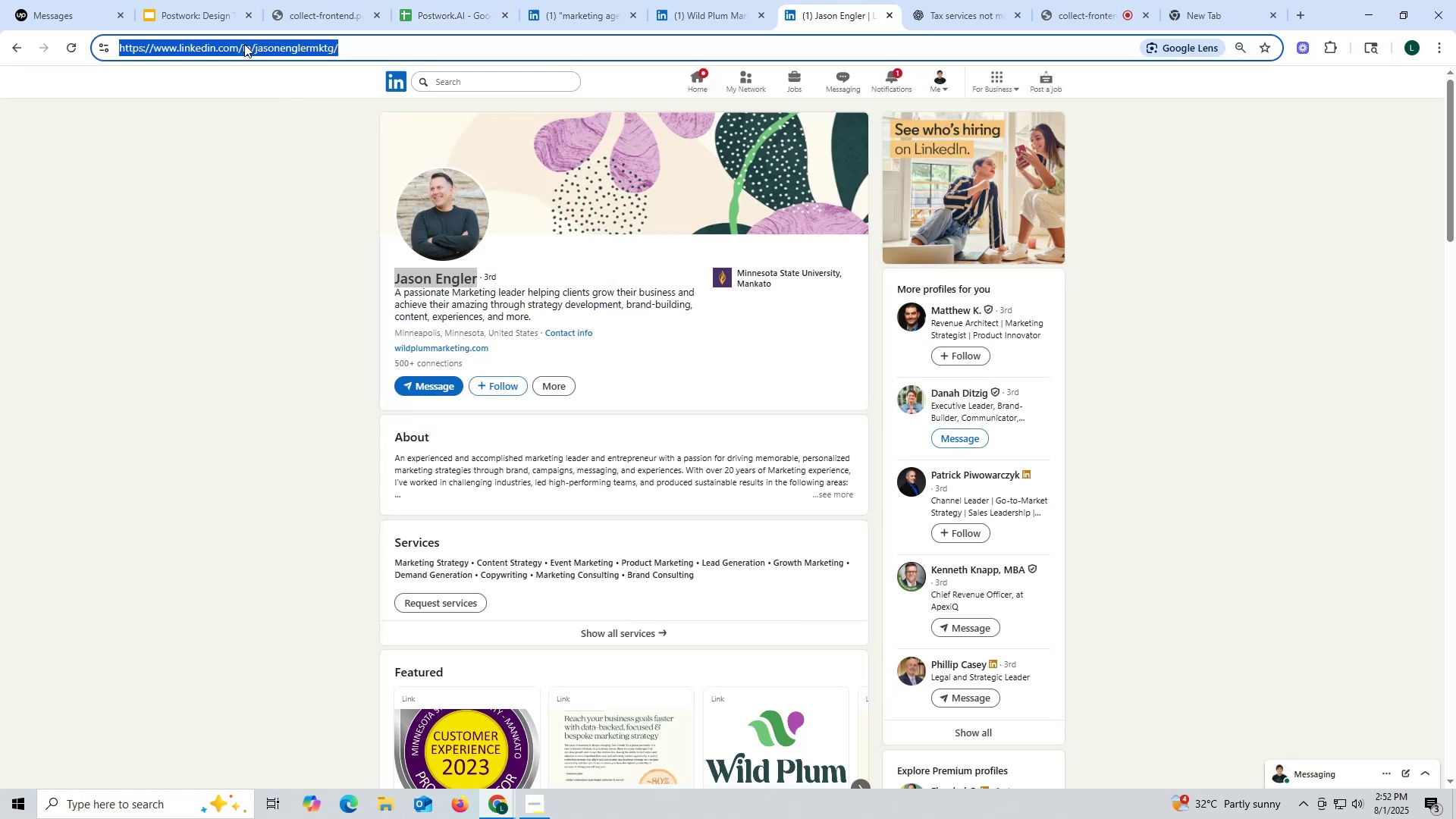 
key(Control+C)
 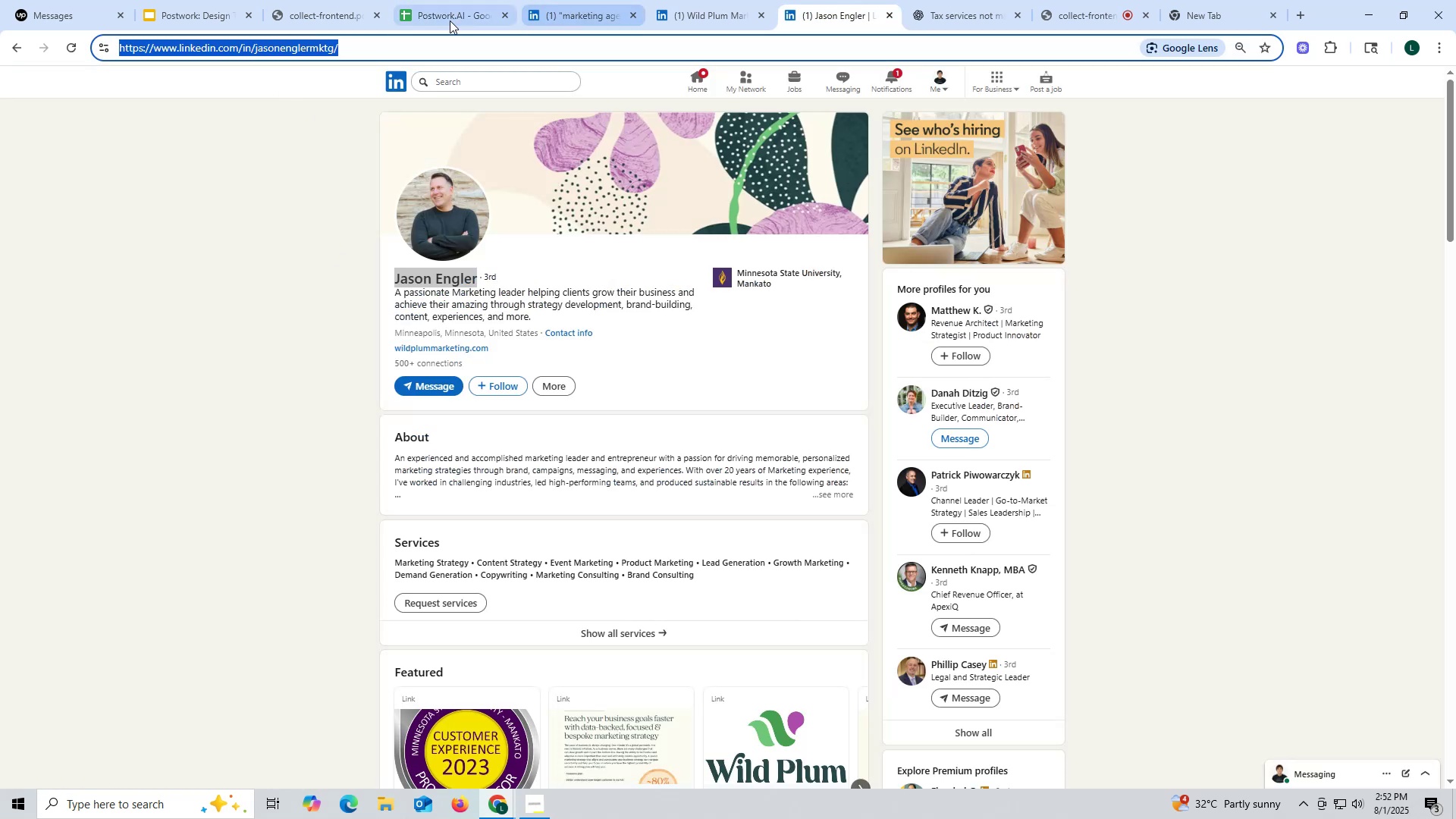 
left_click([447, 19])
 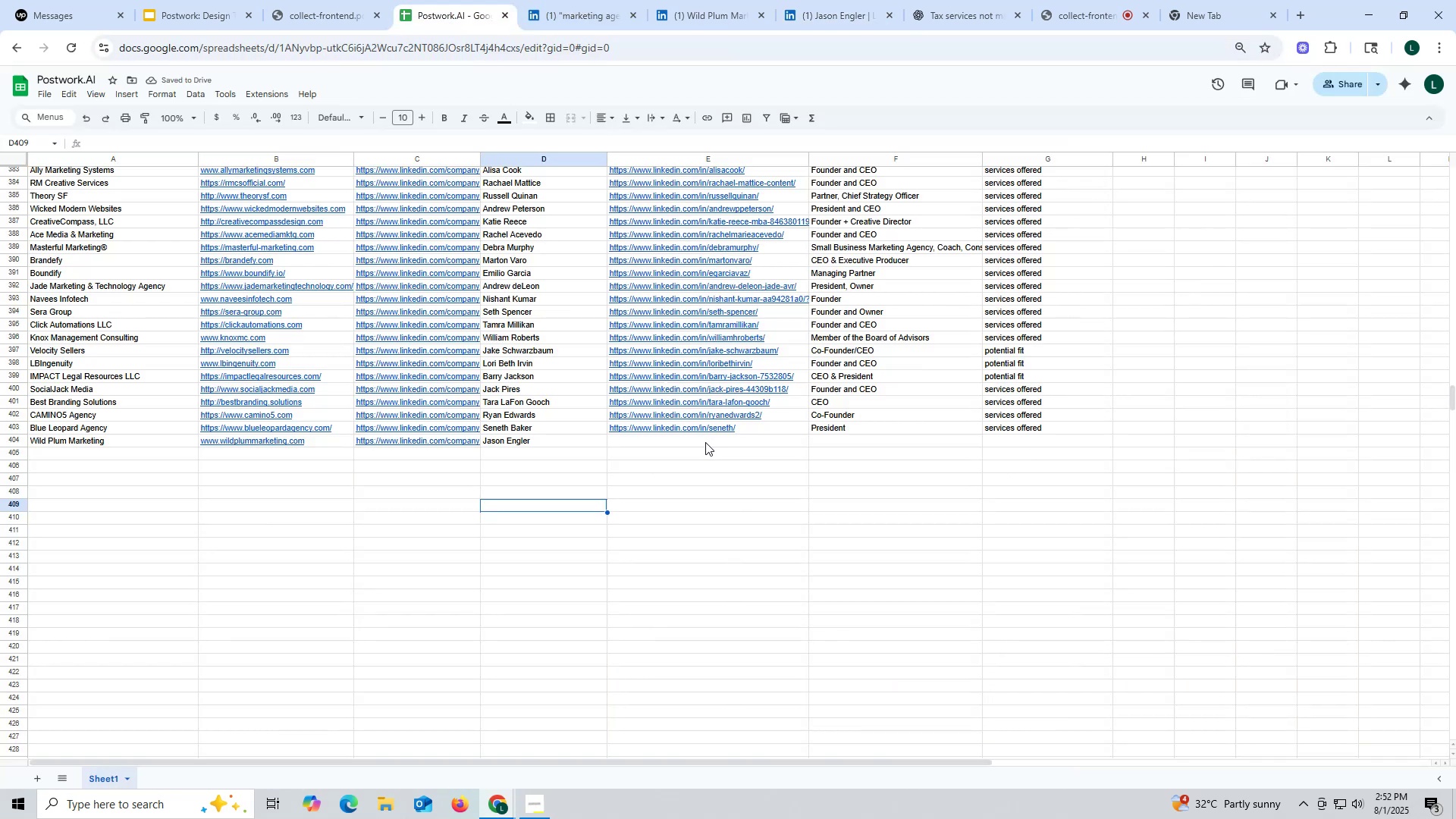 
double_click([705, 442])
 